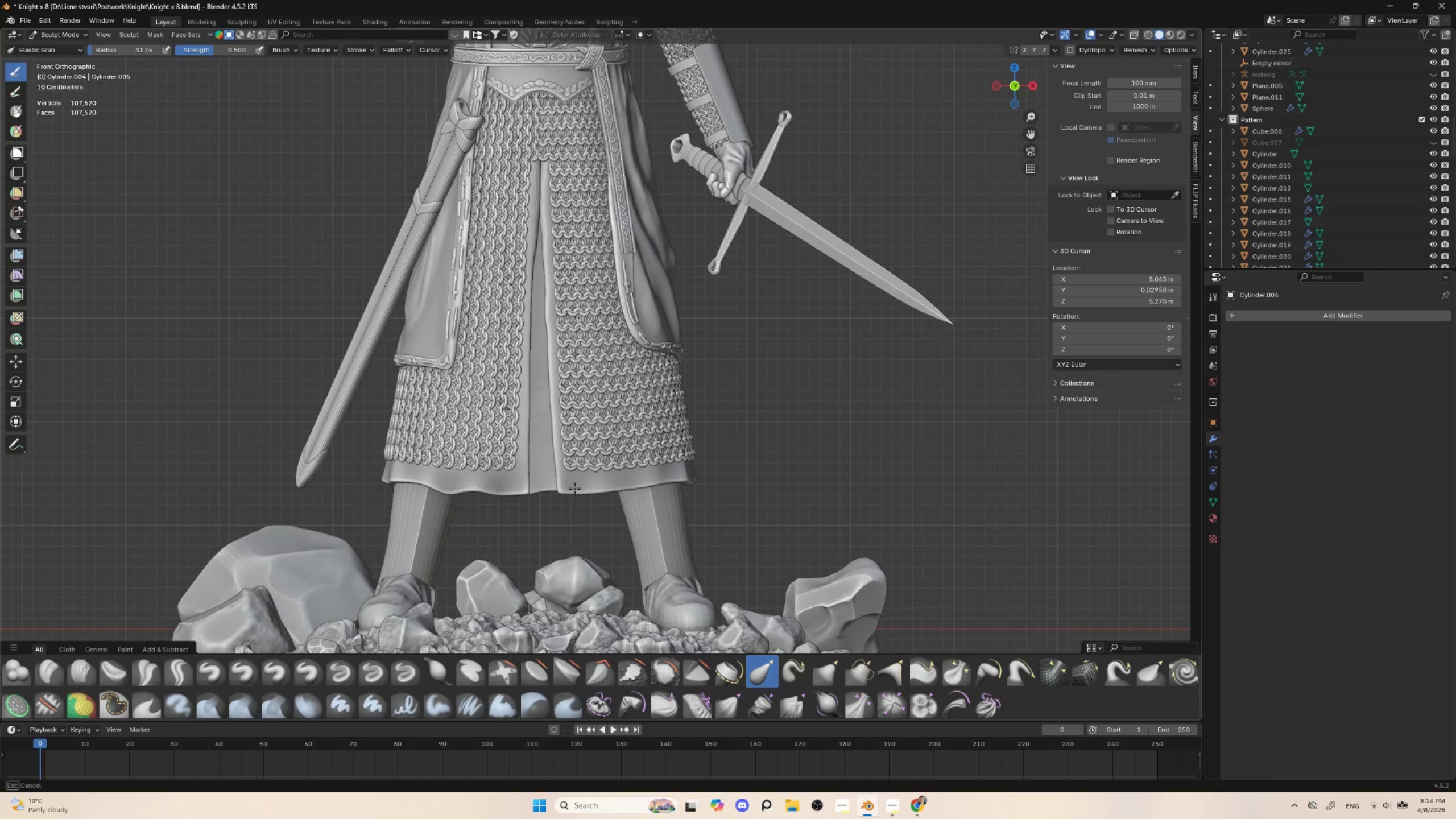 
key(BracketLeft)
 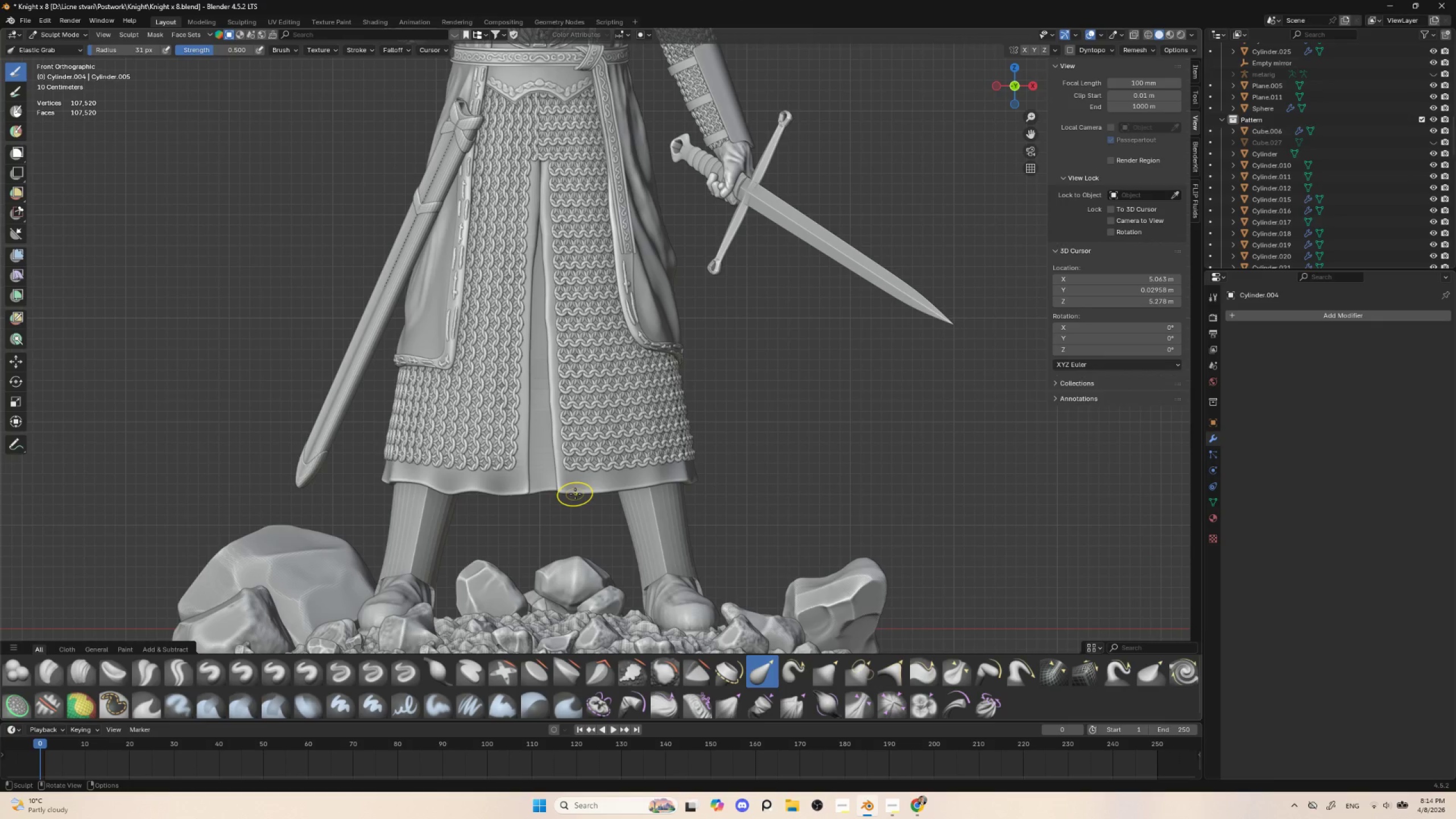 
key(BracketLeft)
 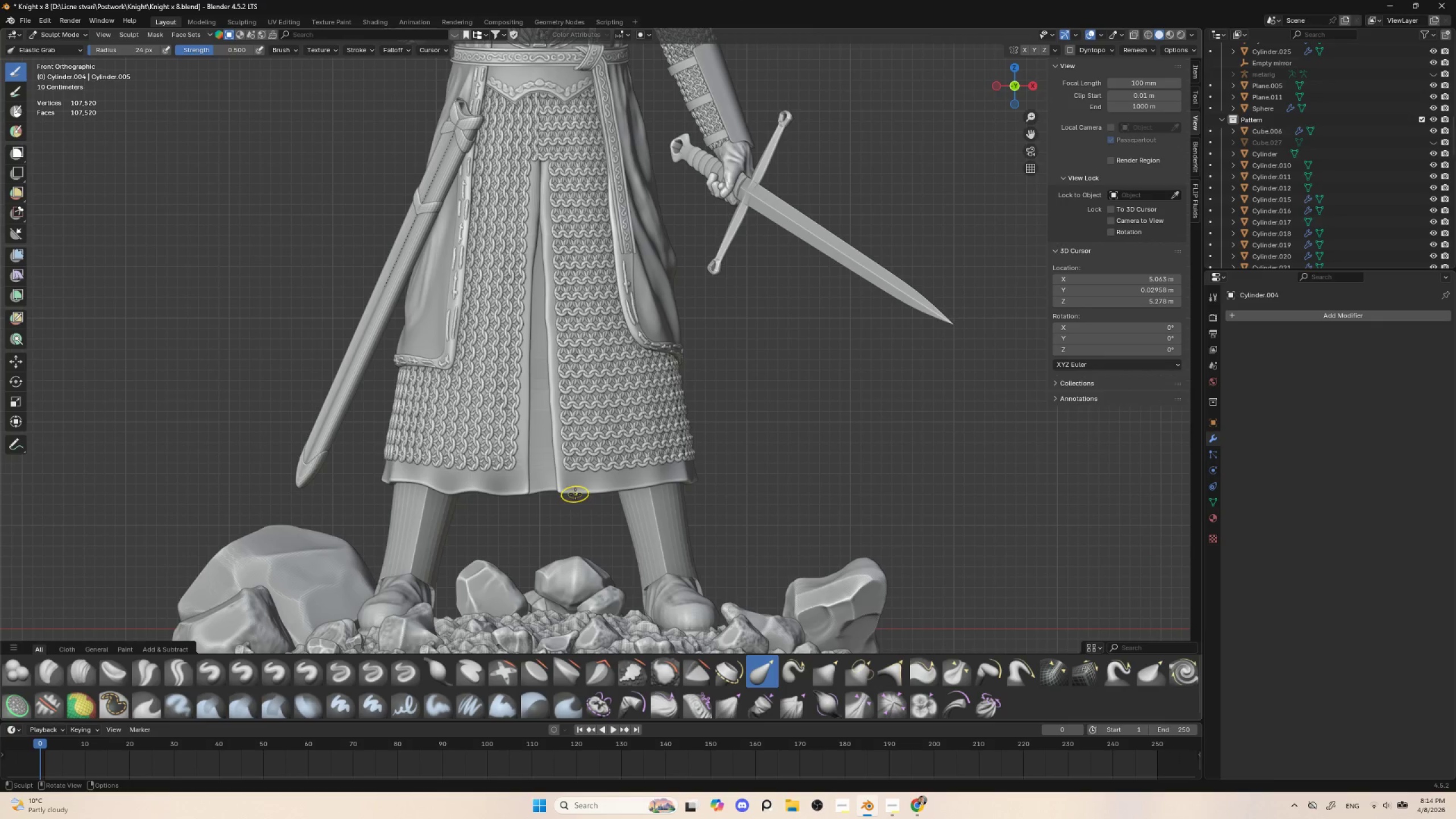 
key(BracketLeft)
 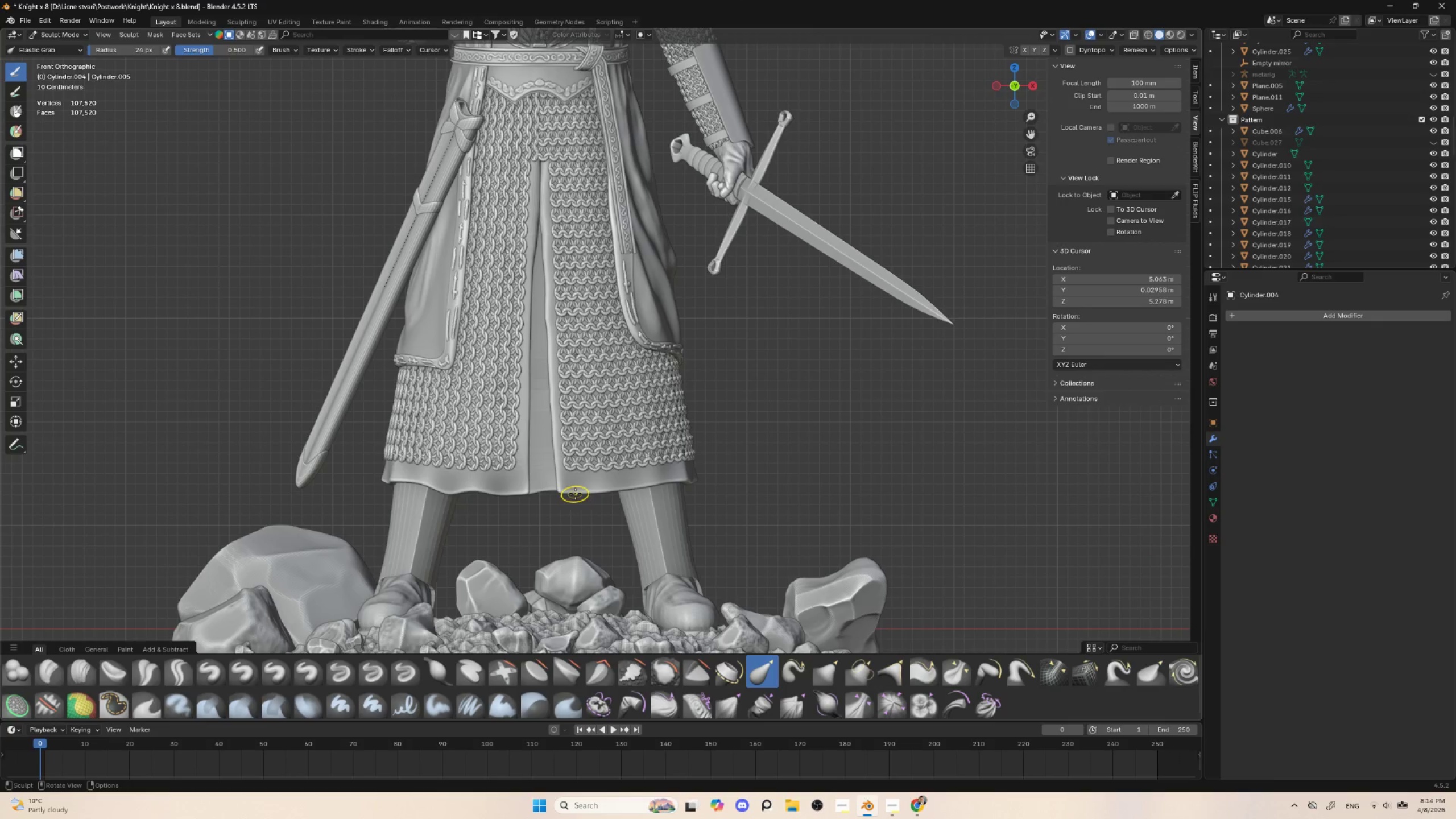 
key(BracketLeft)
 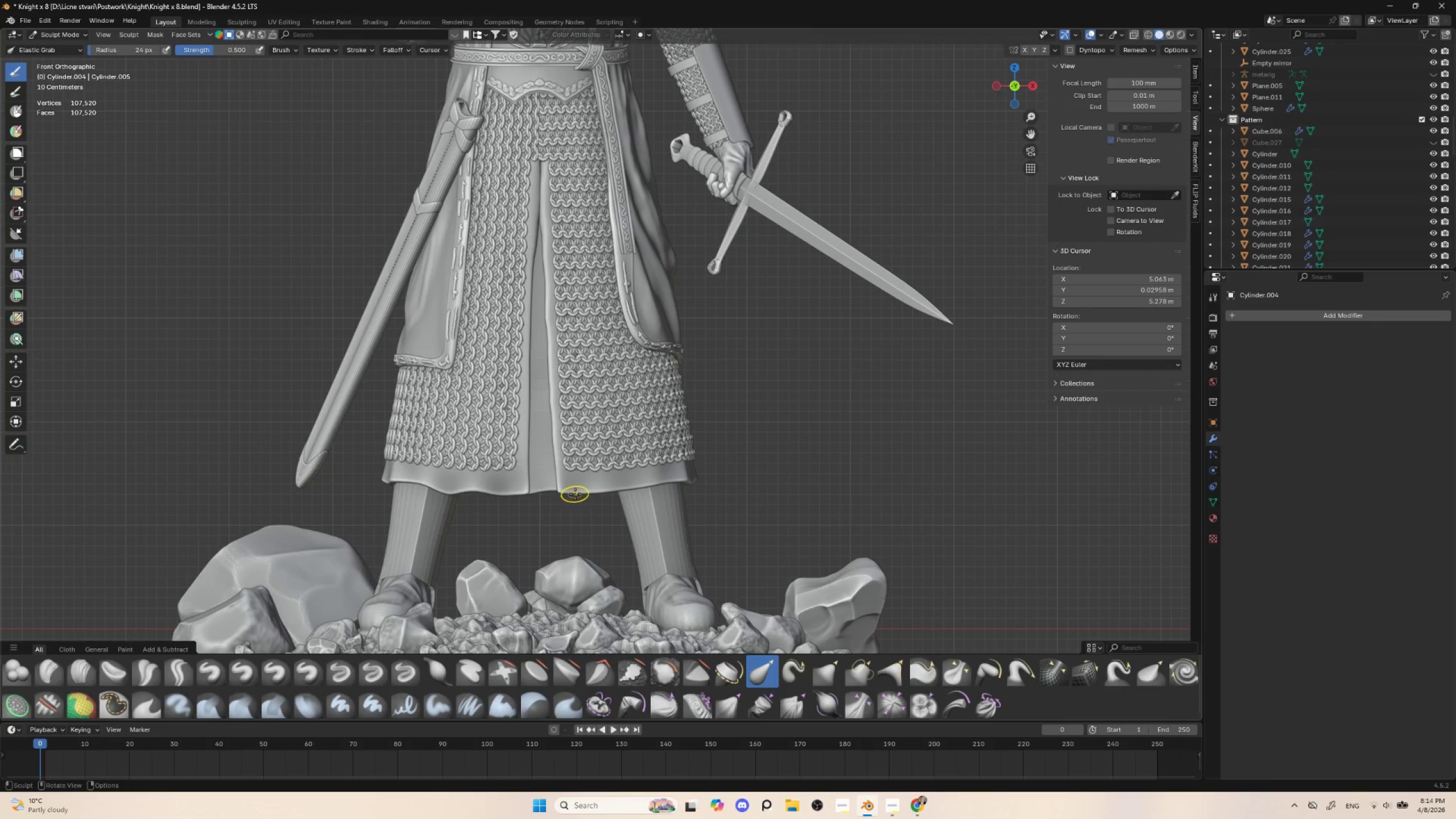 
key(BracketLeft)
 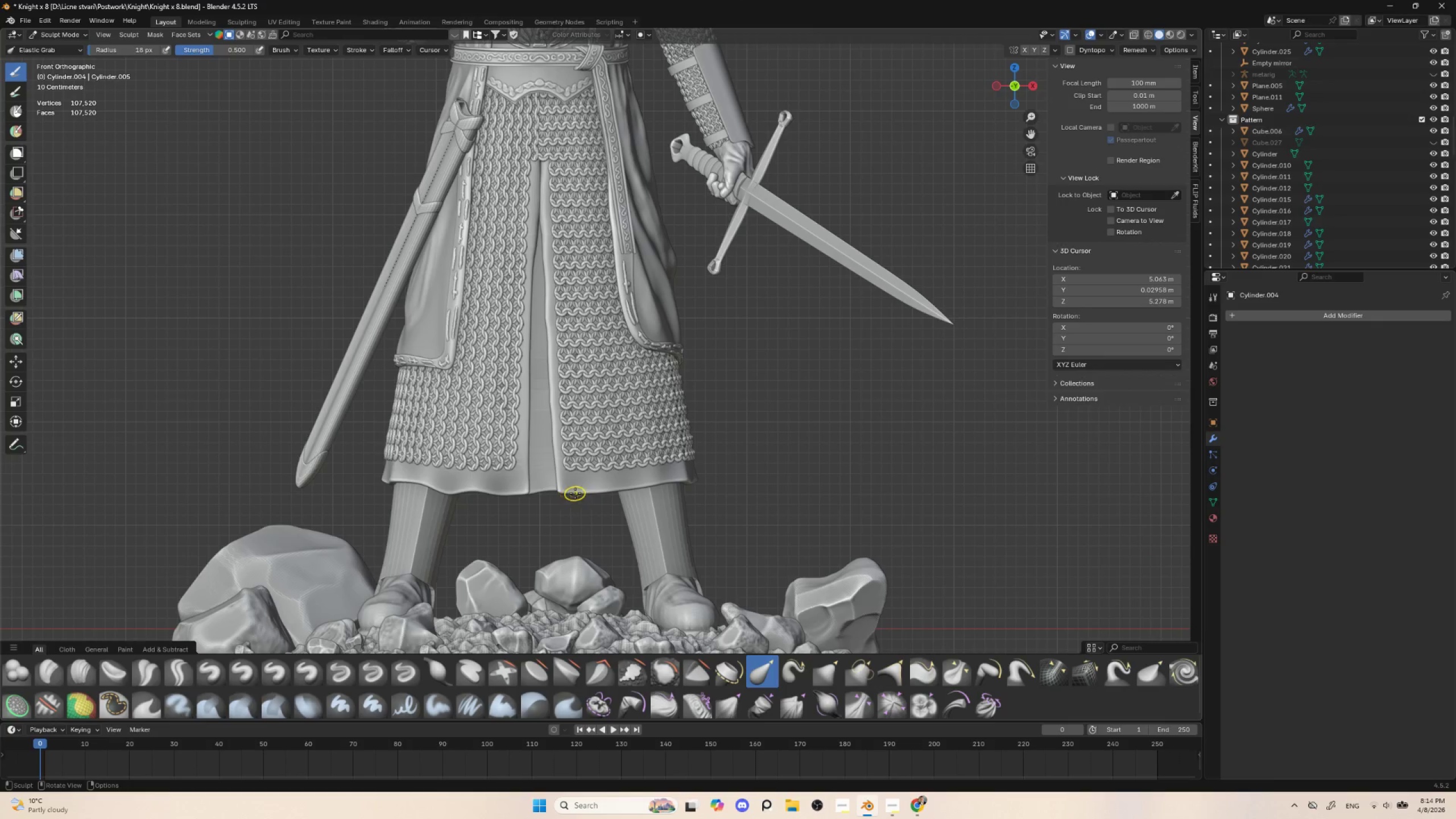 
key(BracketRight)
 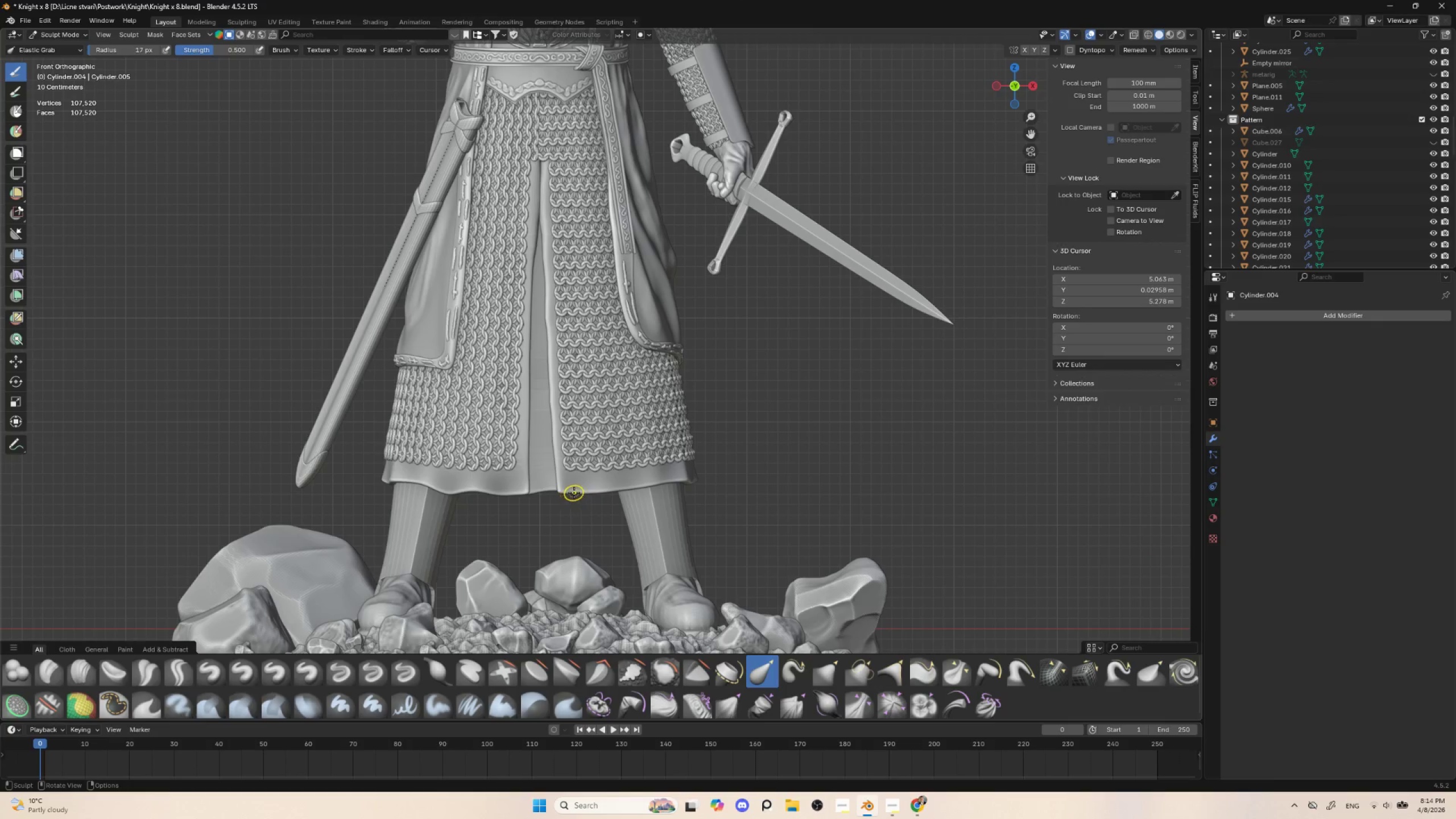 
key(BracketRight)
 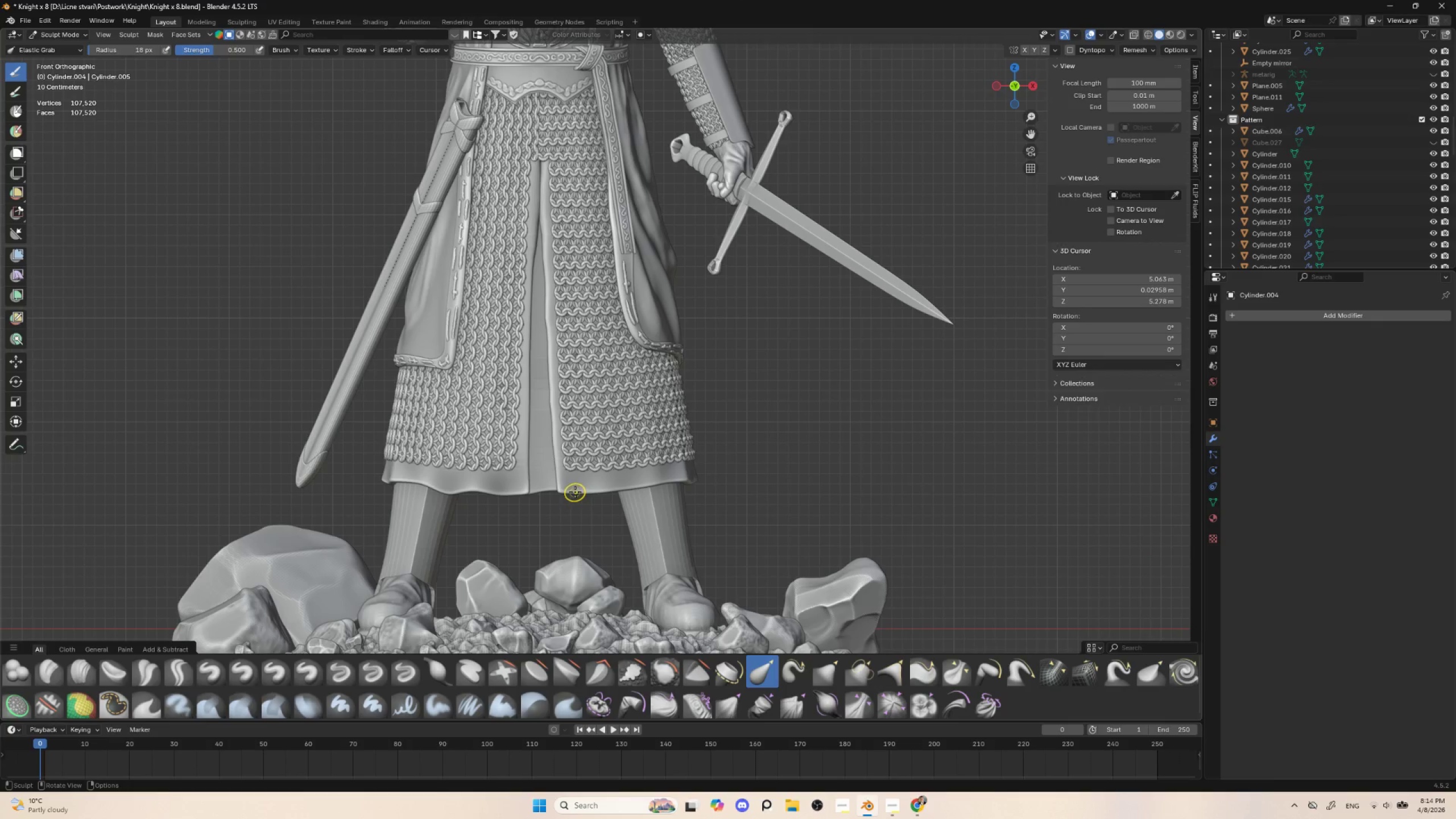 
left_click_drag(start_coordinate=[576, 492], to_coordinate=[579, 481])
 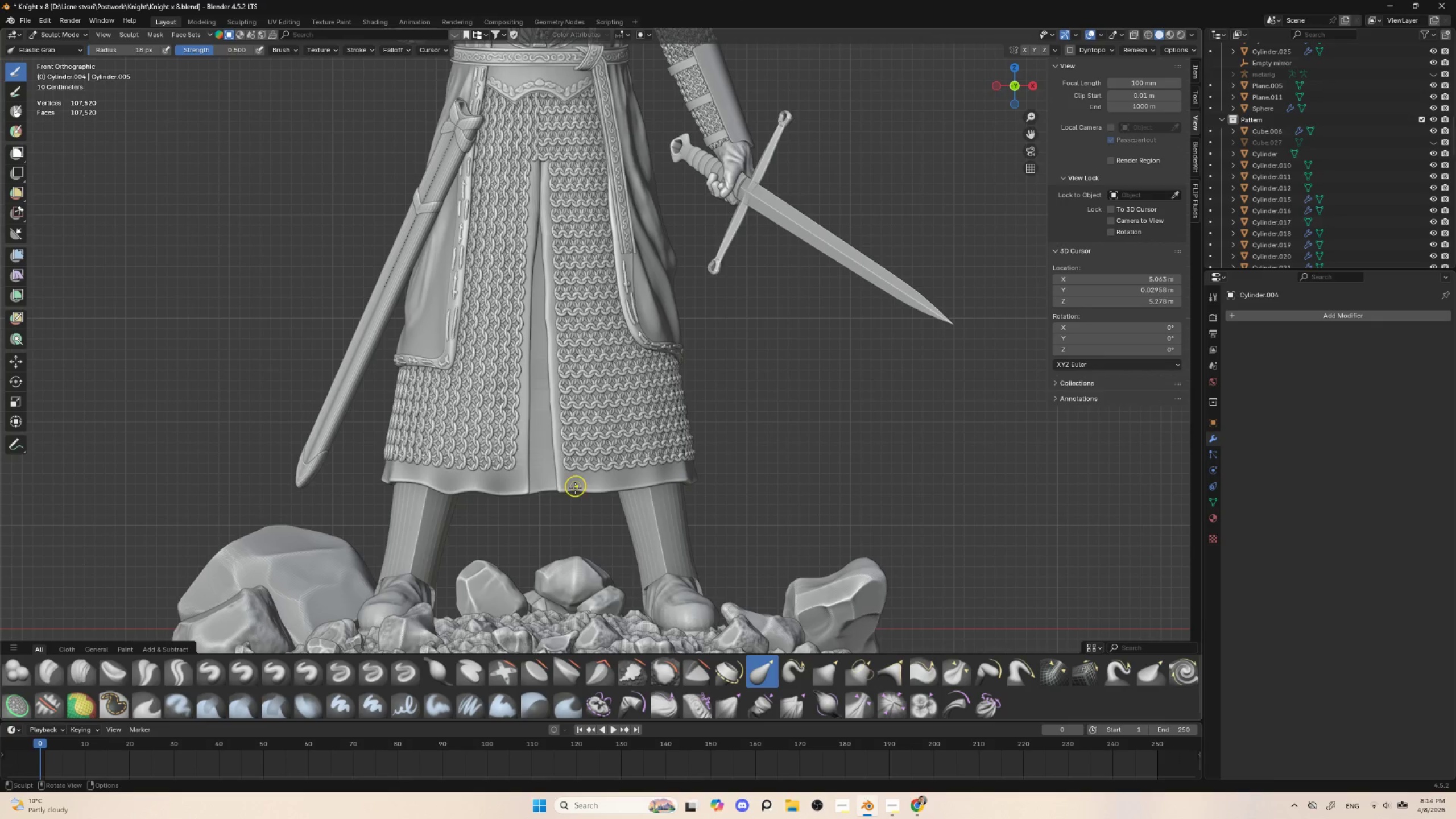 
left_click_drag(start_coordinate=[574, 490], to_coordinate=[574, 482])
 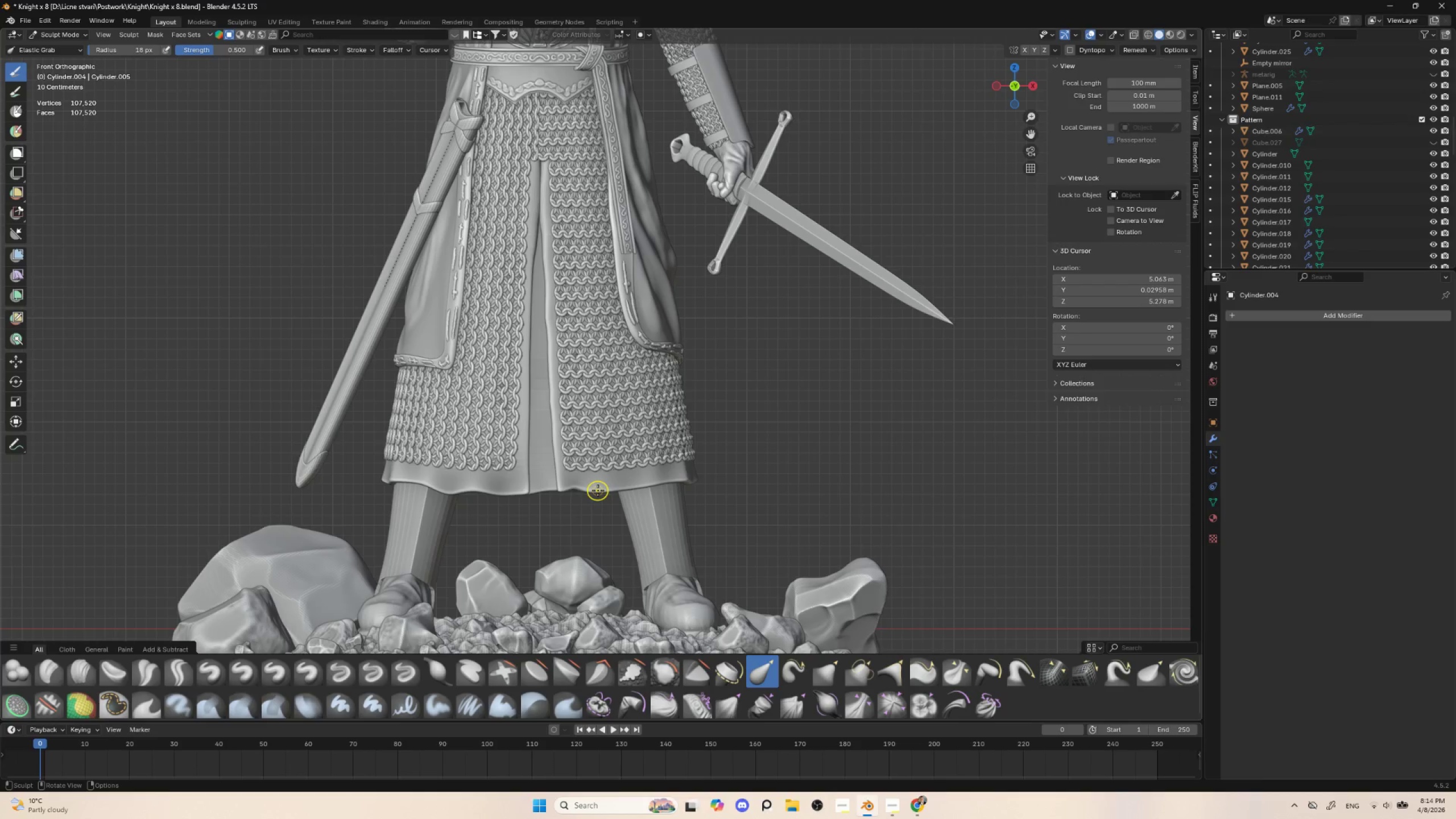 
key(BracketRight)
 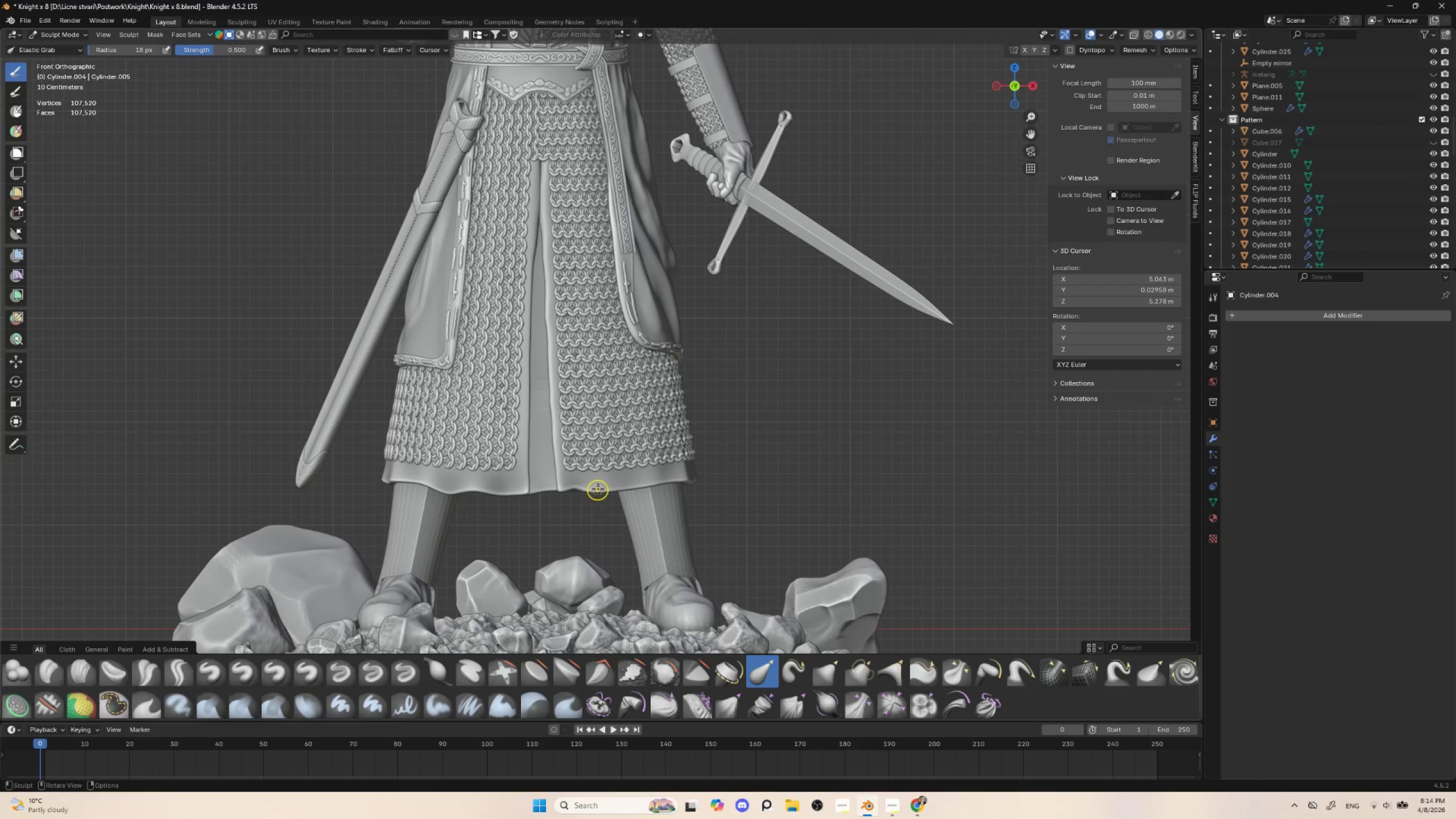 
key(BracketRight)
 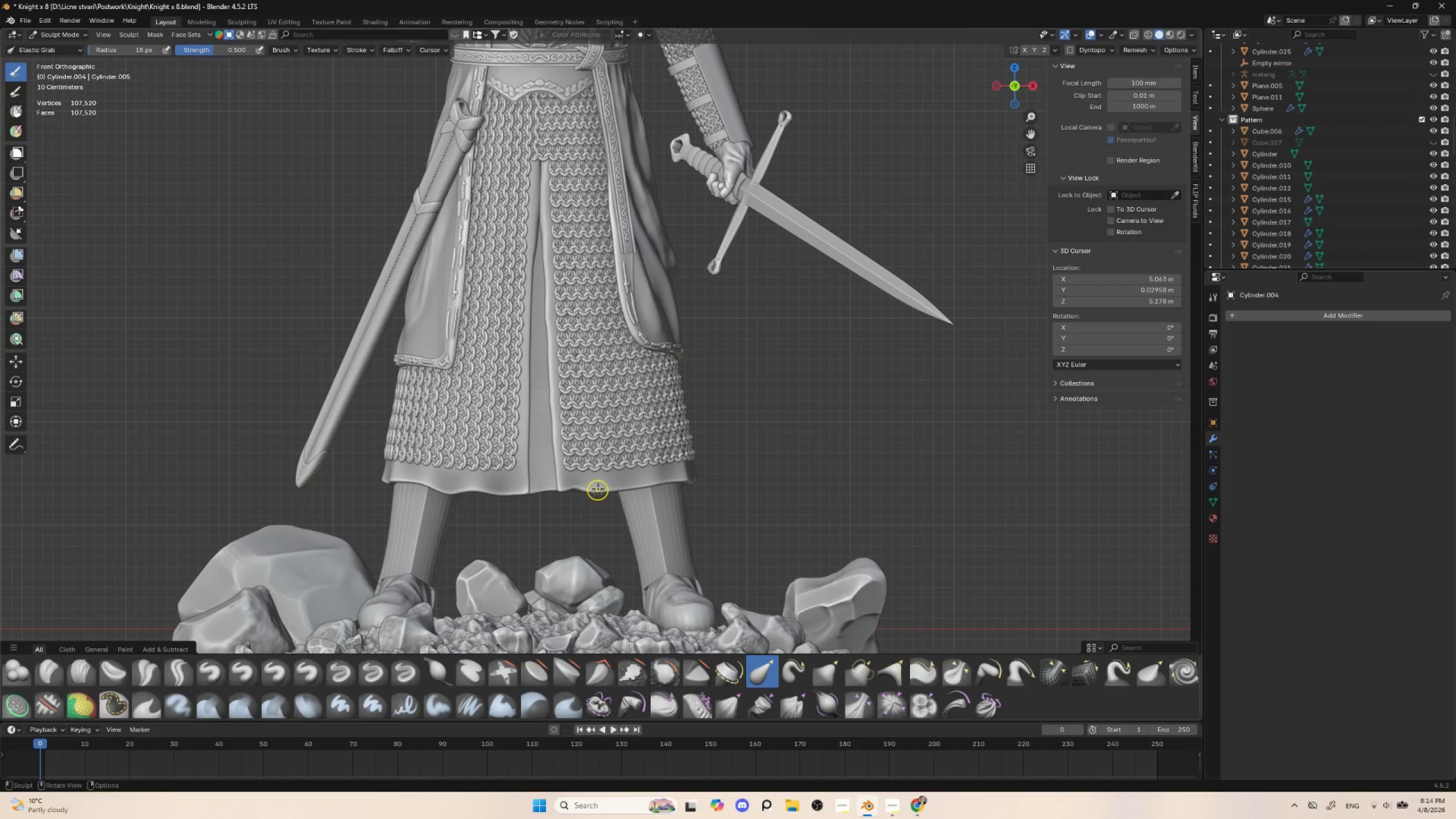 
key(BracketRight)
 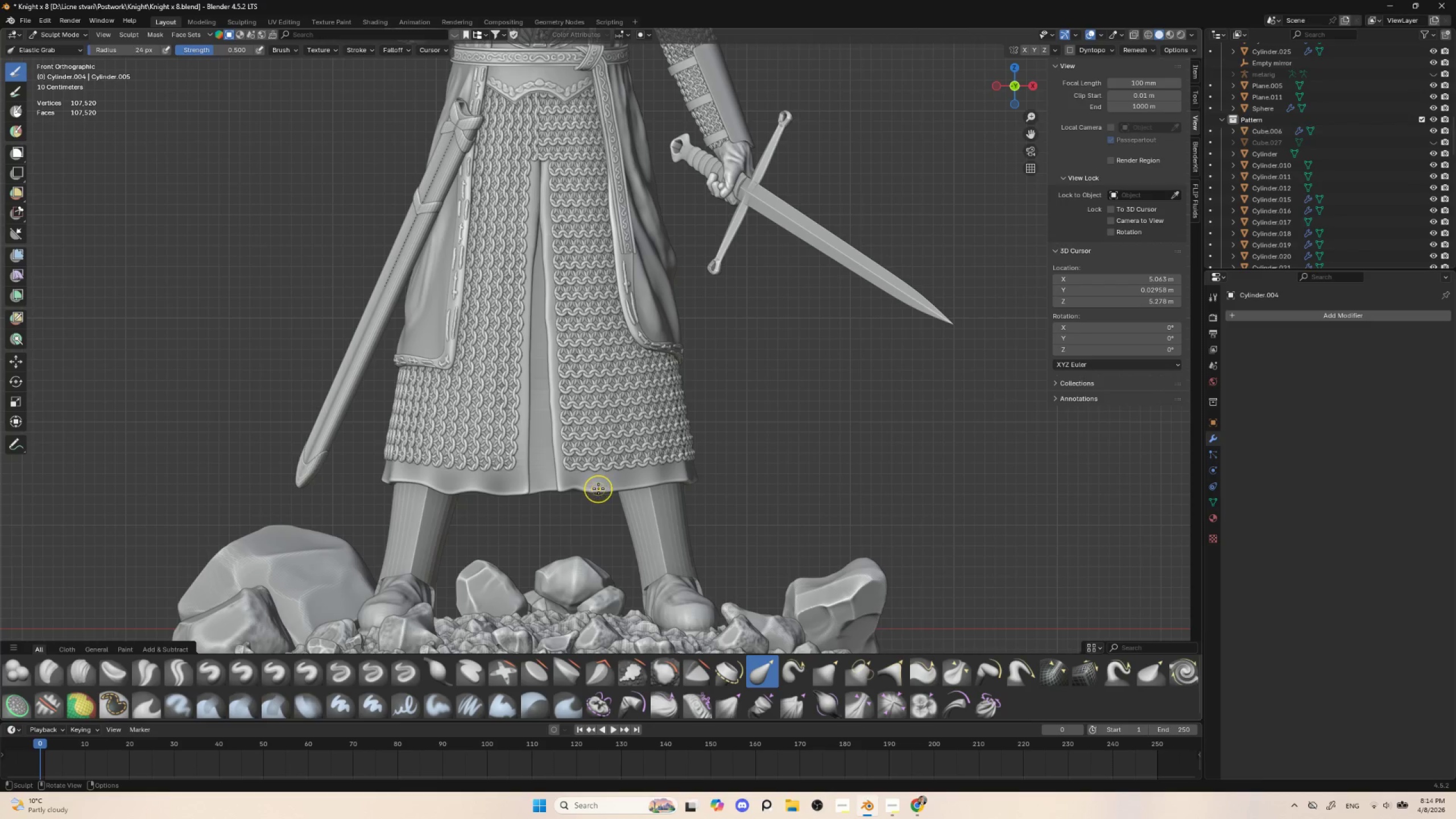 
key(BracketRight)
 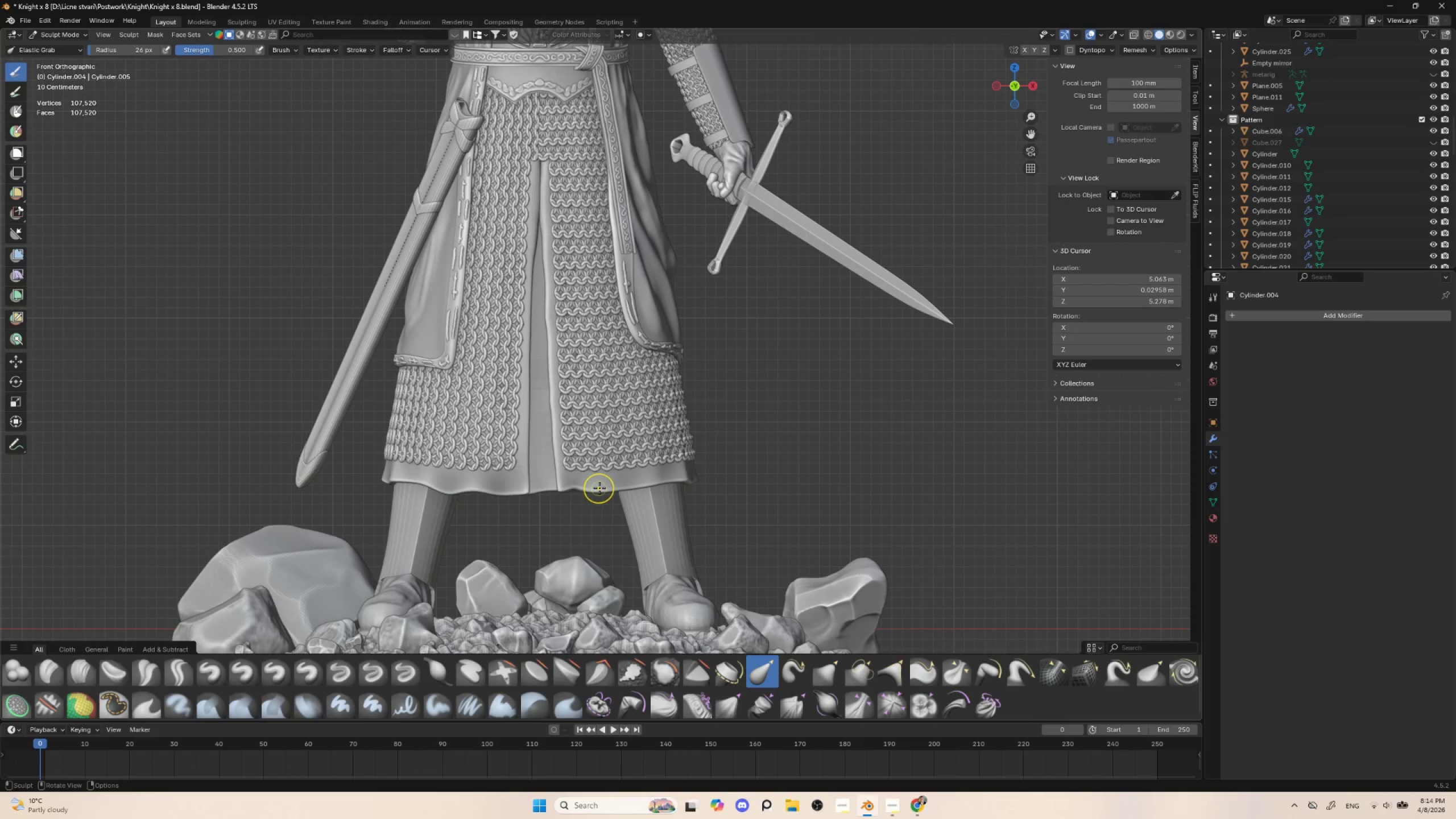 
left_click_drag(start_coordinate=[599, 488], to_coordinate=[602, 473])
 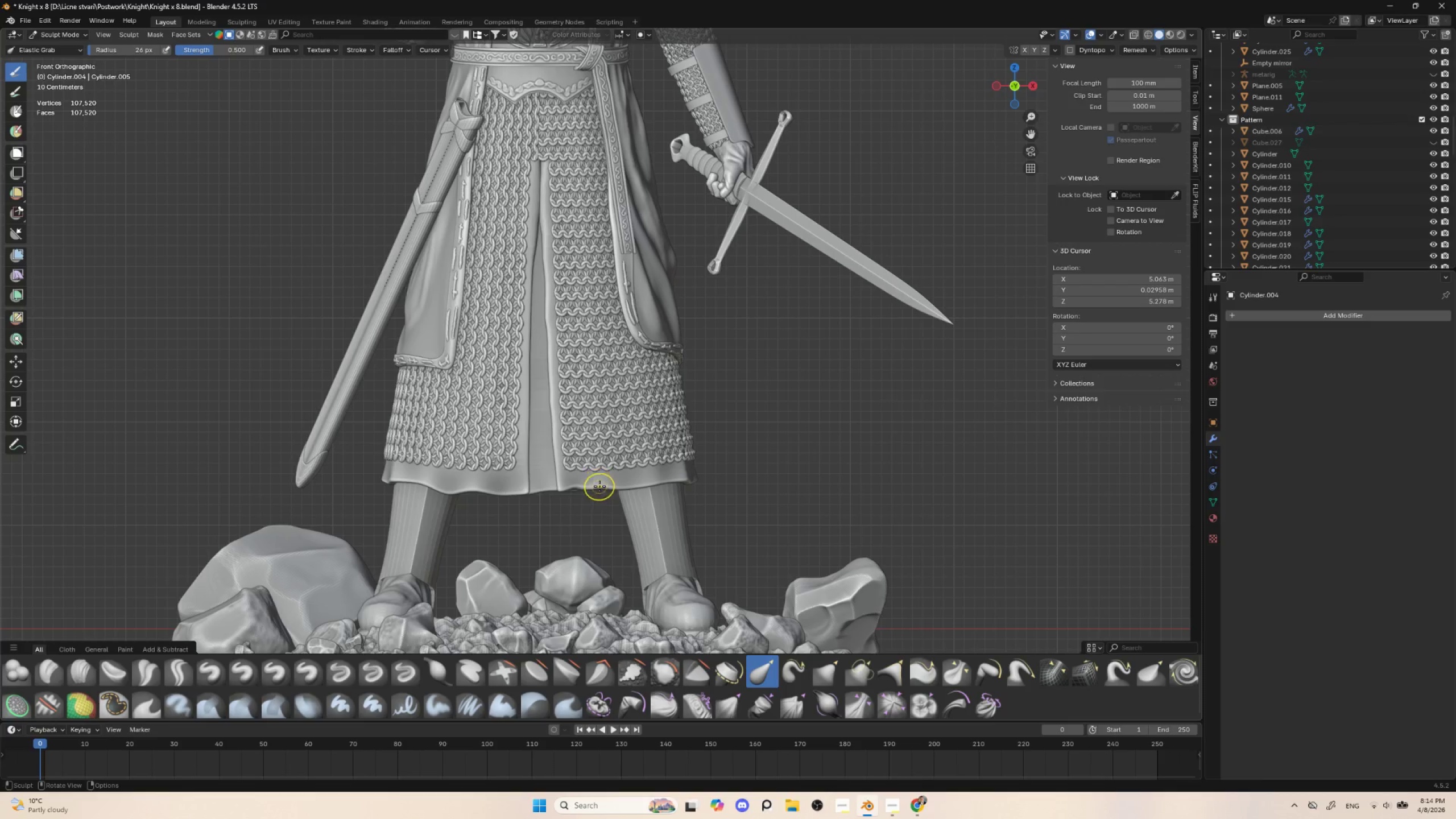 
left_click_drag(start_coordinate=[599, 486], to_coordinate=[600, 478])
 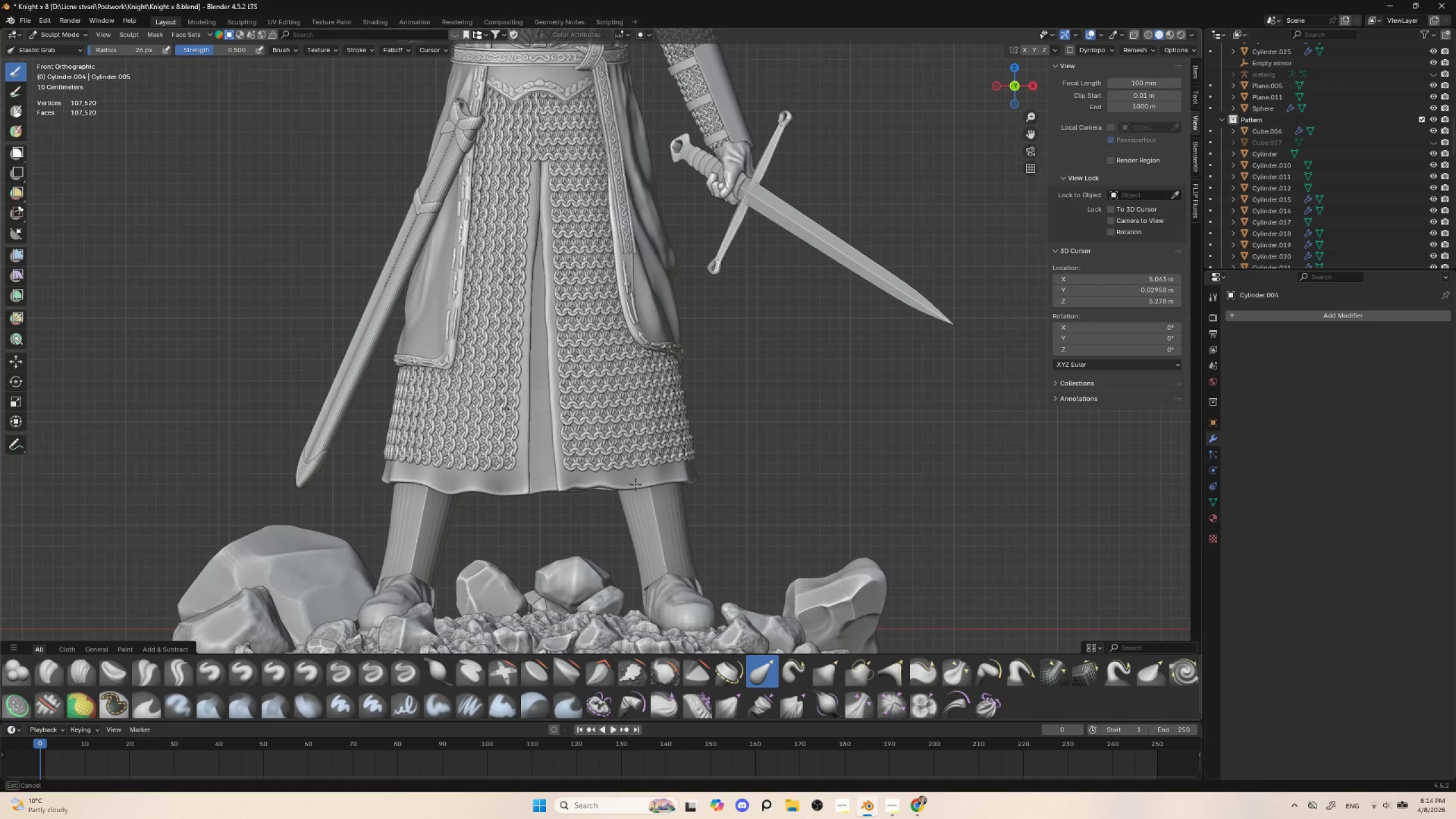 
left_click_drag(start_coordinate=[667, 480], to_coordinate=[664, 469])
 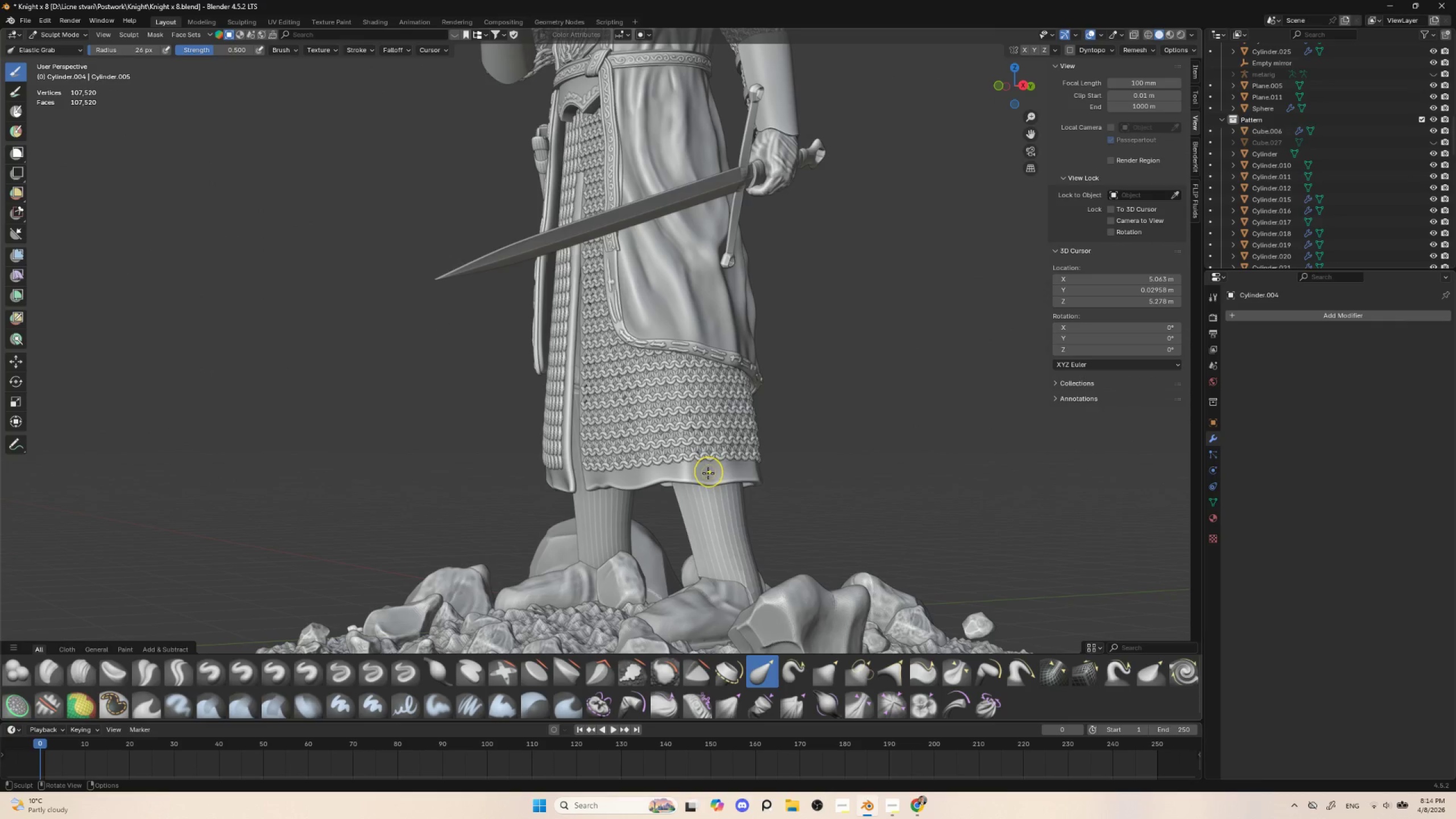 
left_click_drag(start_coordinate=[710, 481], to_coordinate=[712, 487])
 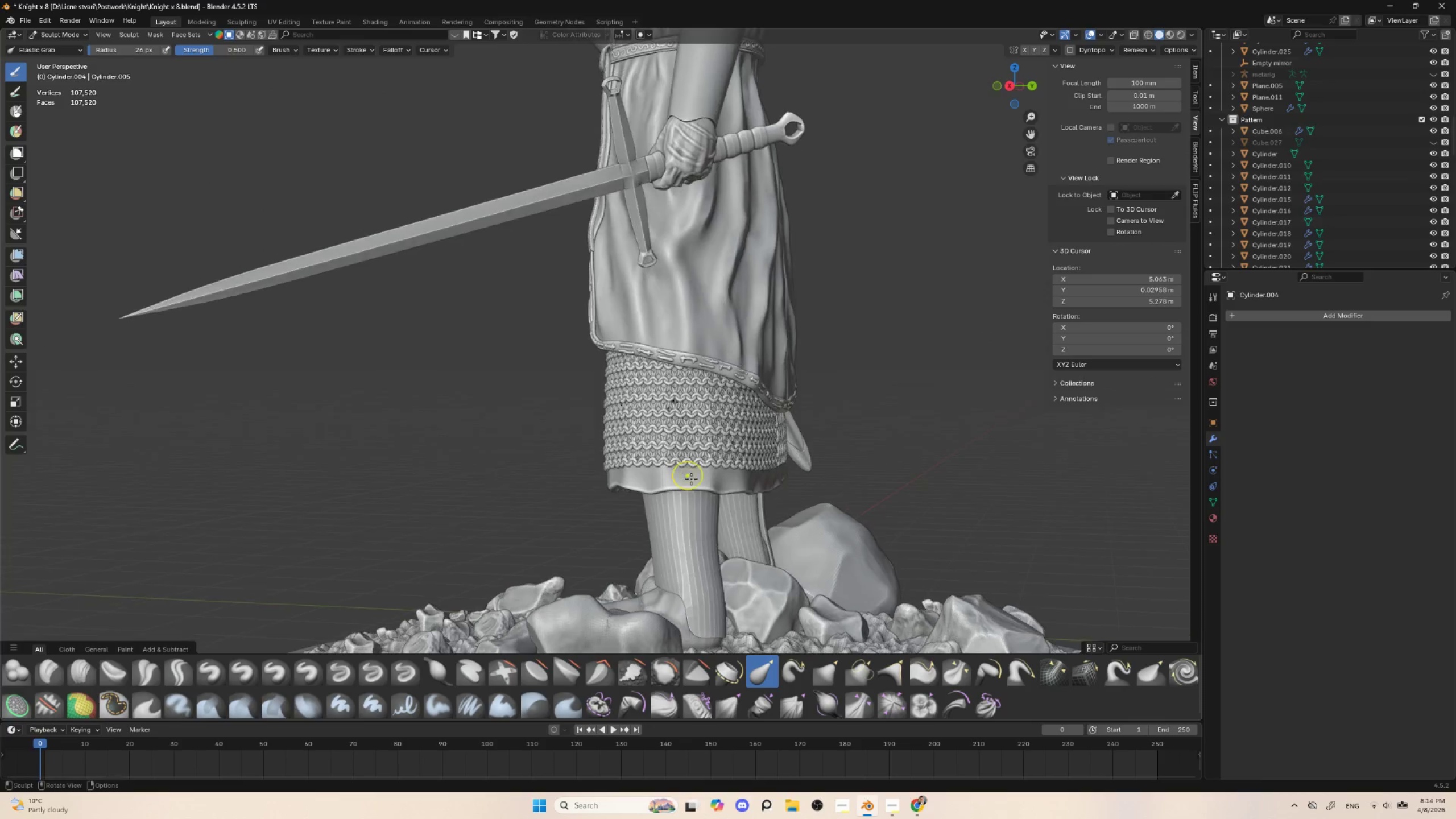 
key(BracketRight)
 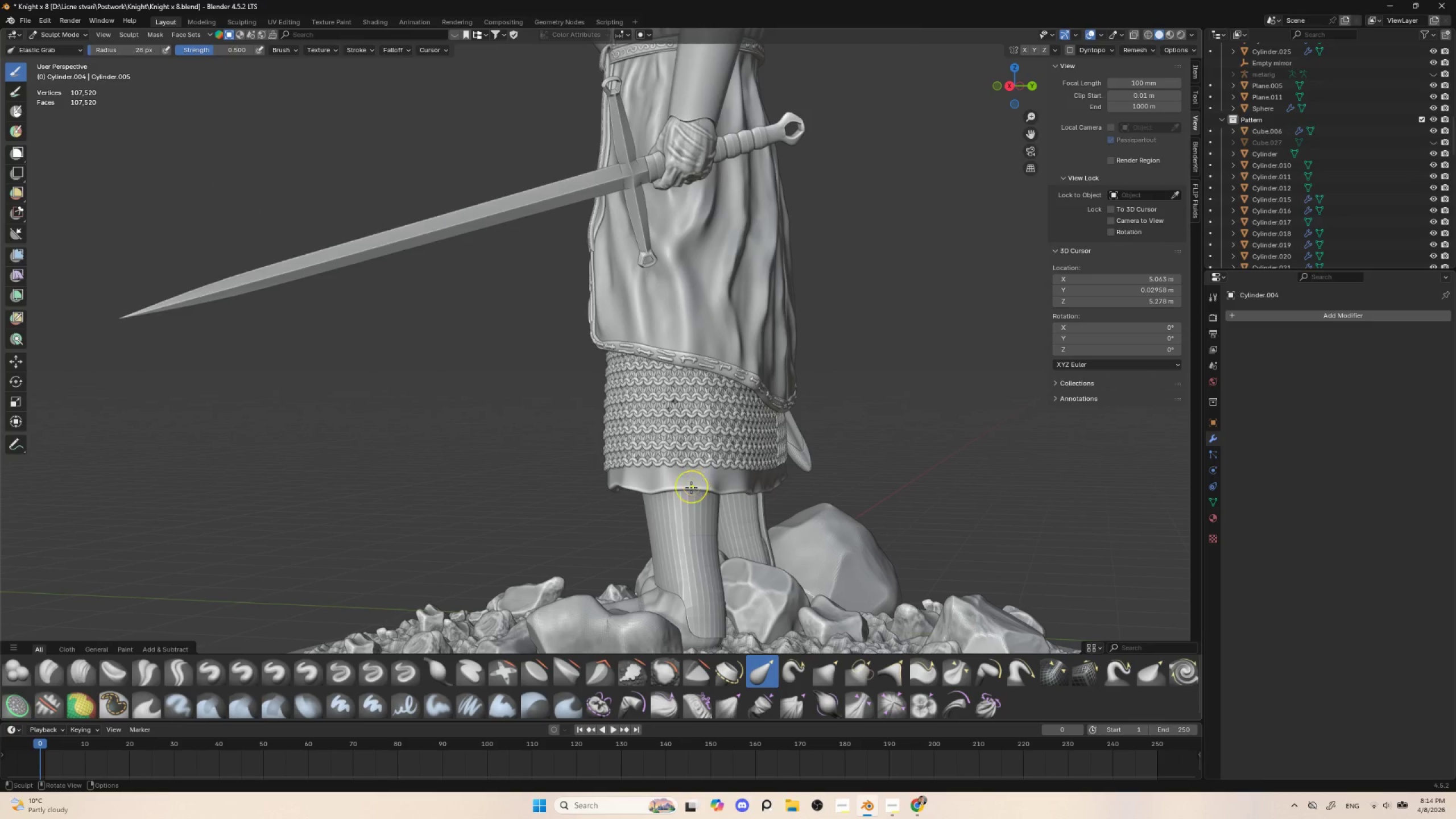 
key(BracketRight)
 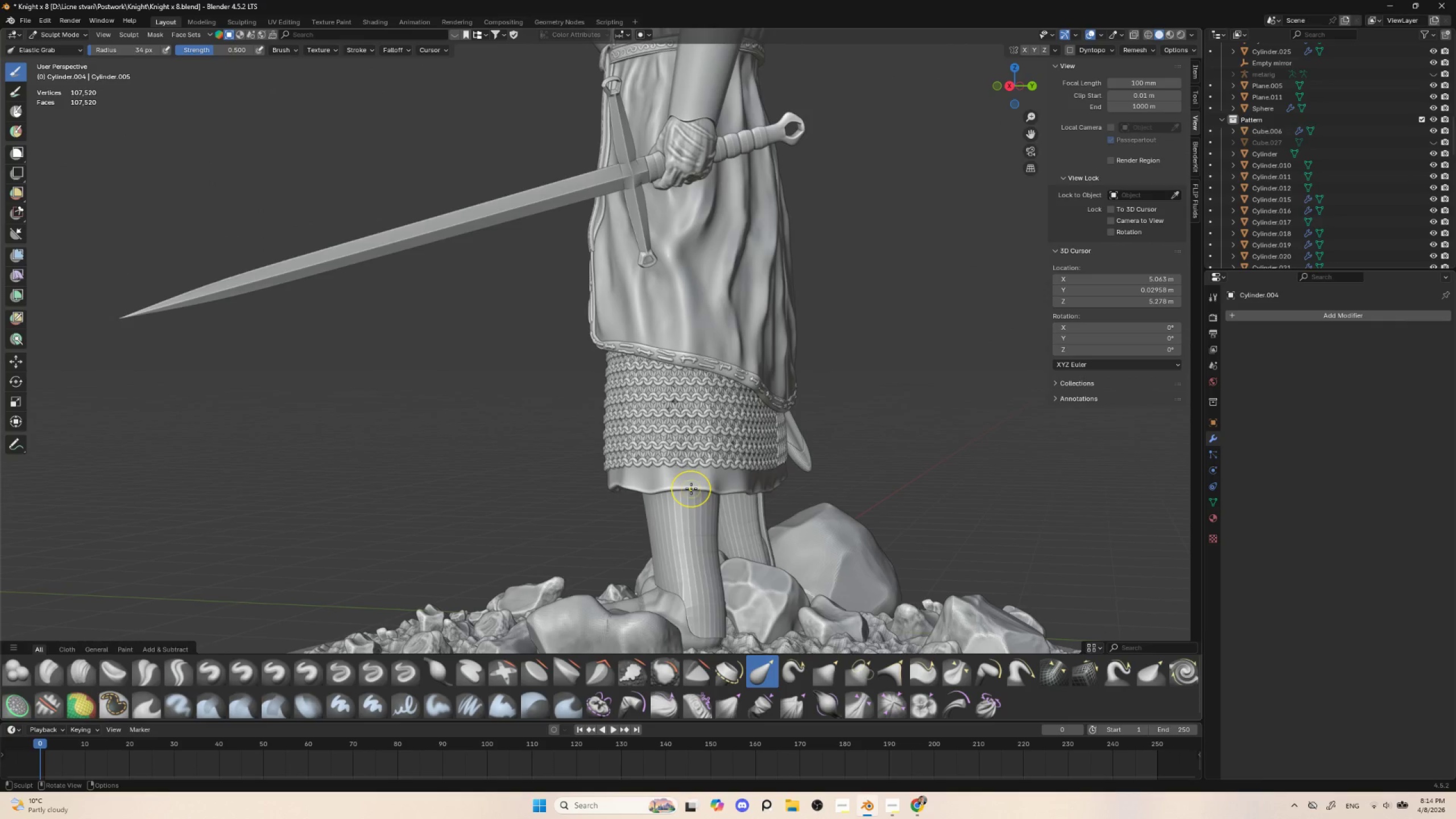 
key(BracketRight)
 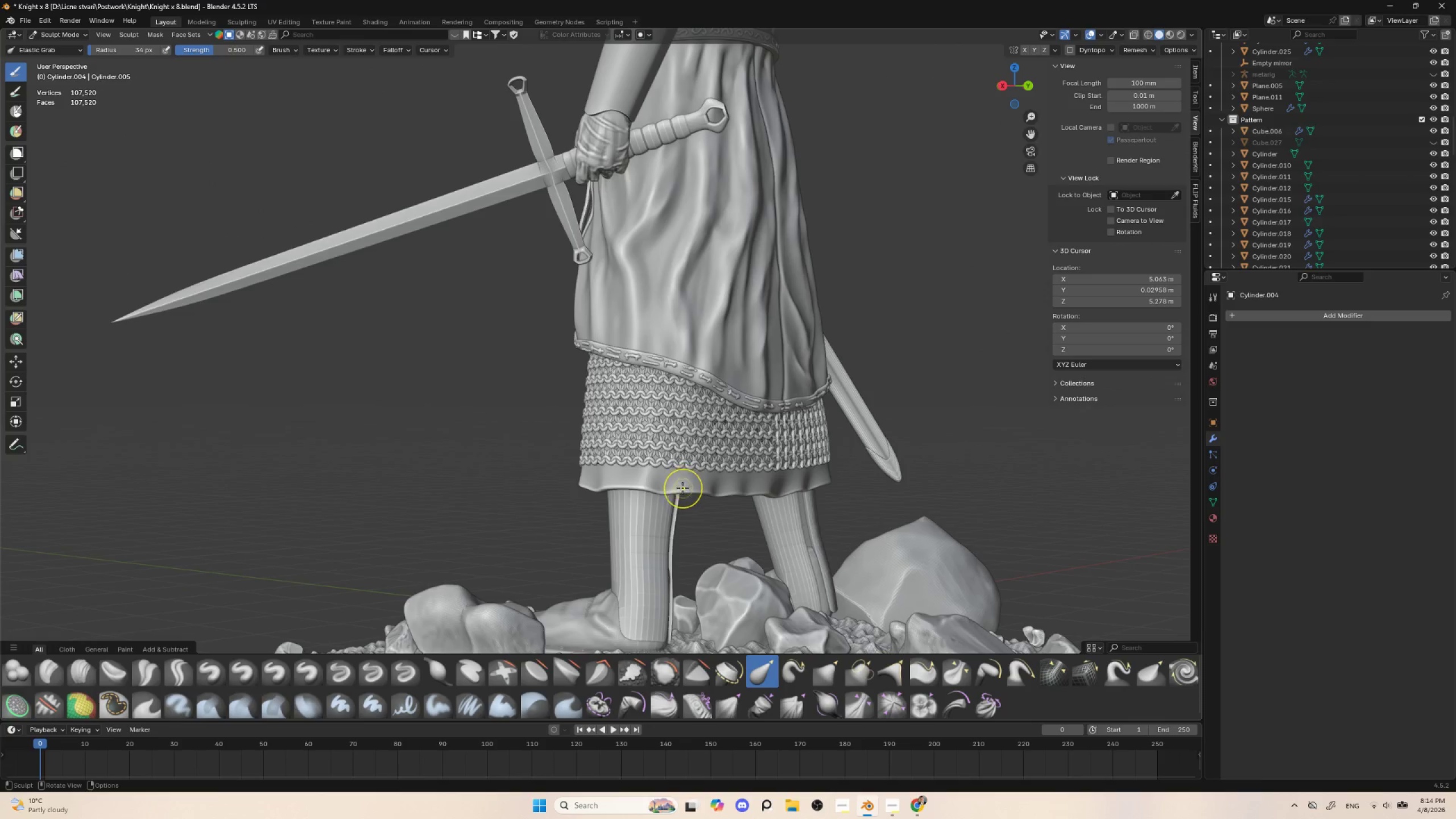 
left_click_drag(start_coordinate=[677, 491], to_coordinate=[677, 488])
 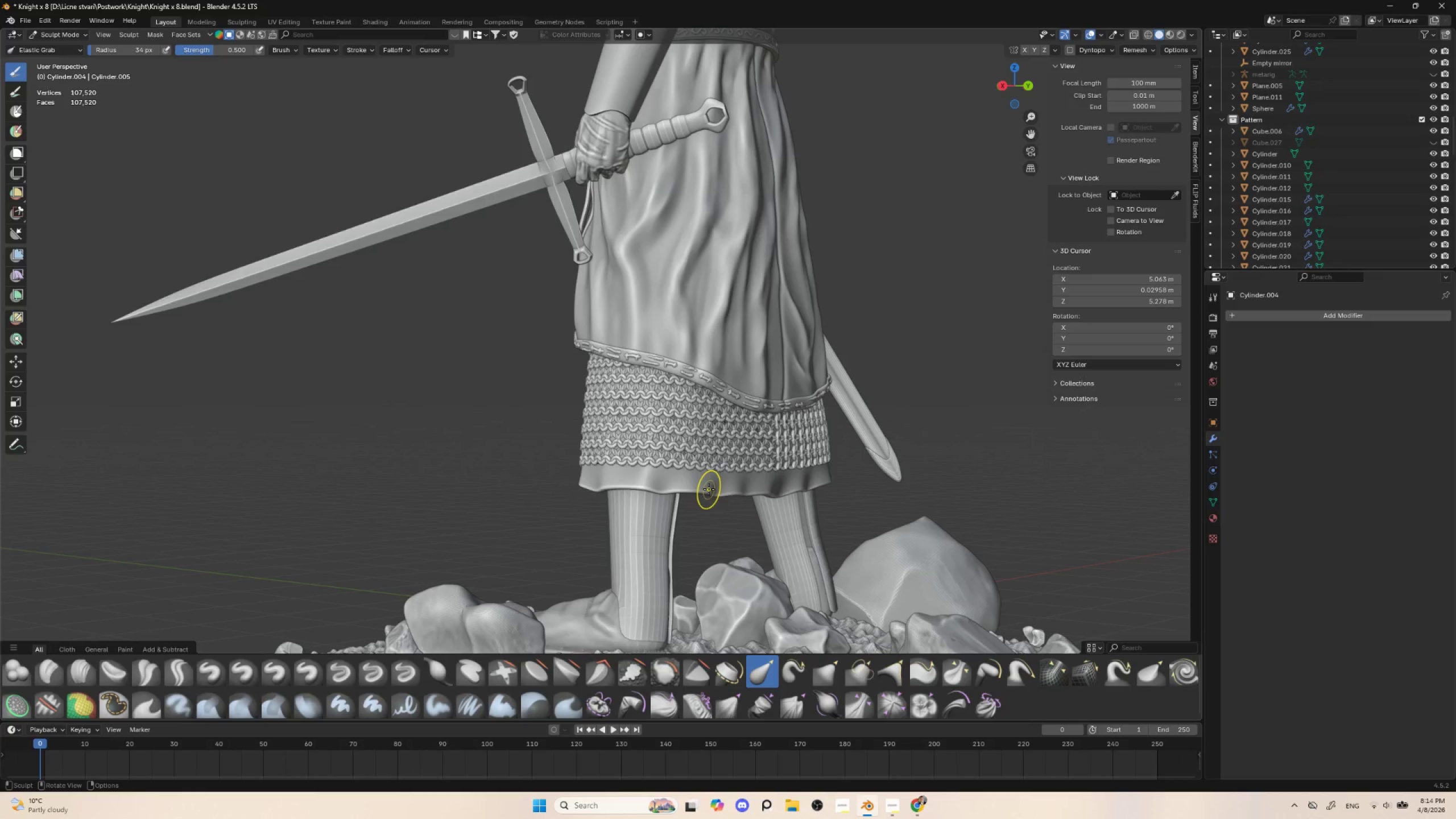 
left_click_drag(start_coordinate=[710, 493], to_coordinate=[709, 486])
 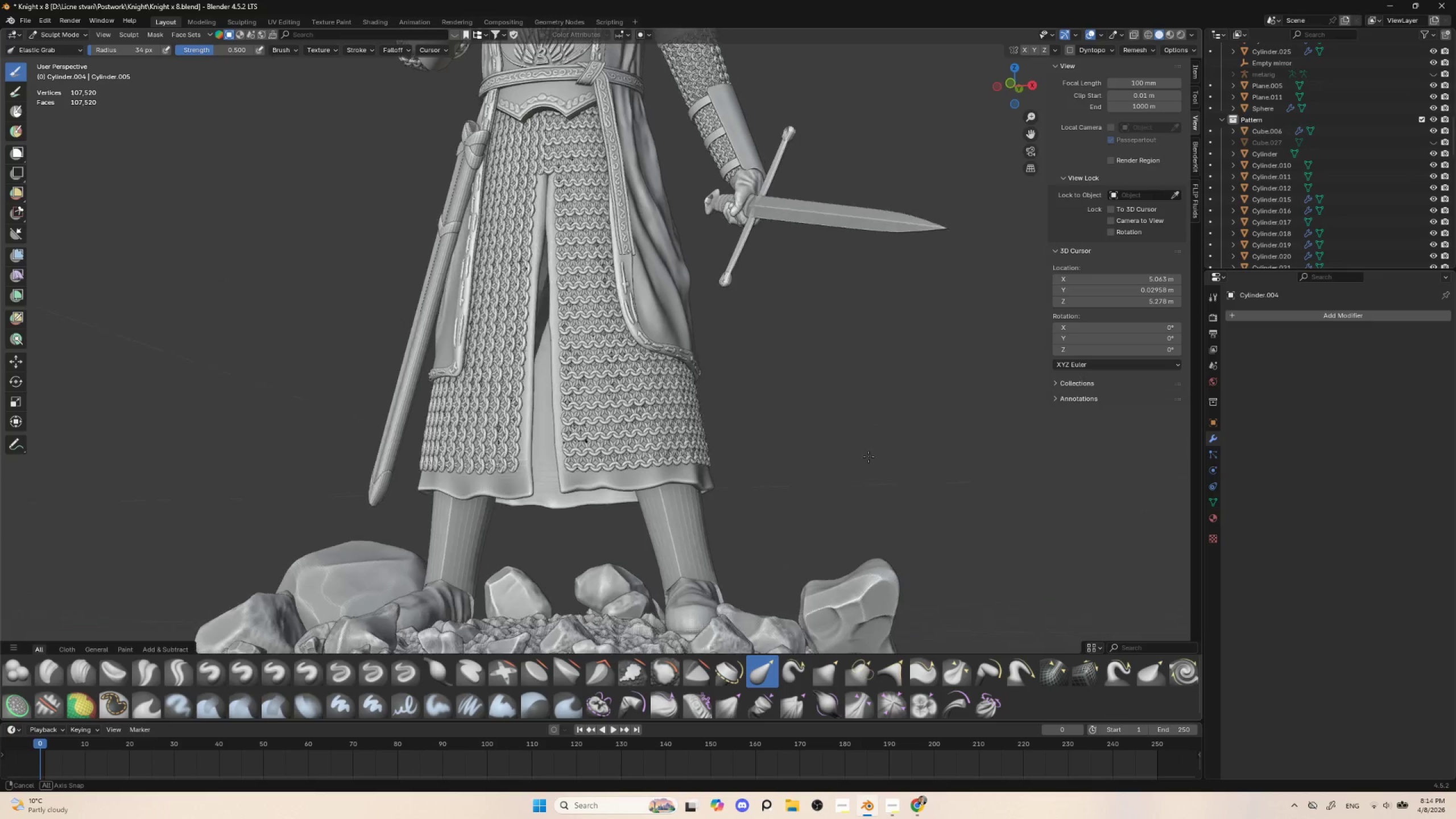 
hold_key(key=AltLeft, duration=0.47)
 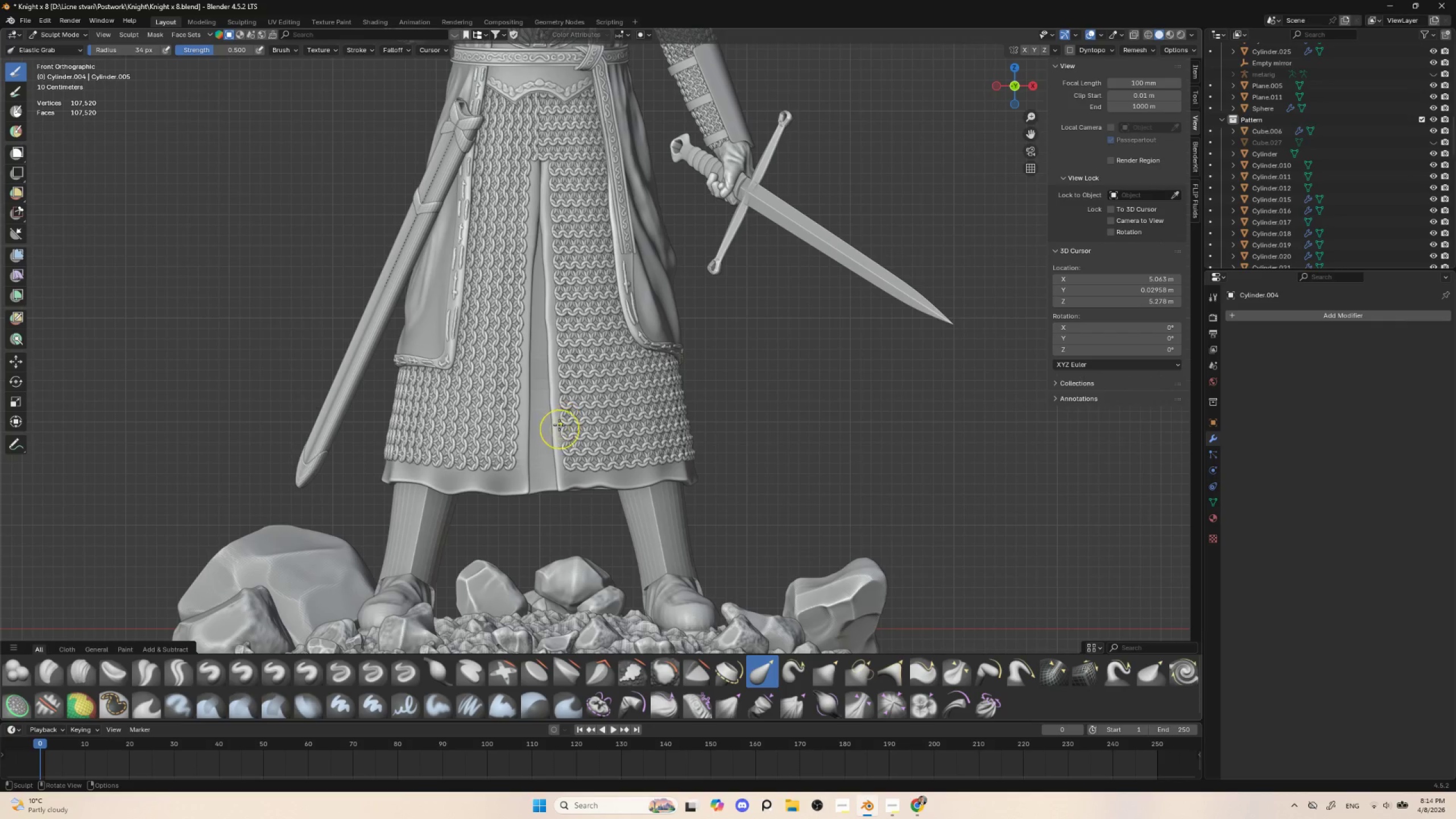 
key(BracketLeft)
 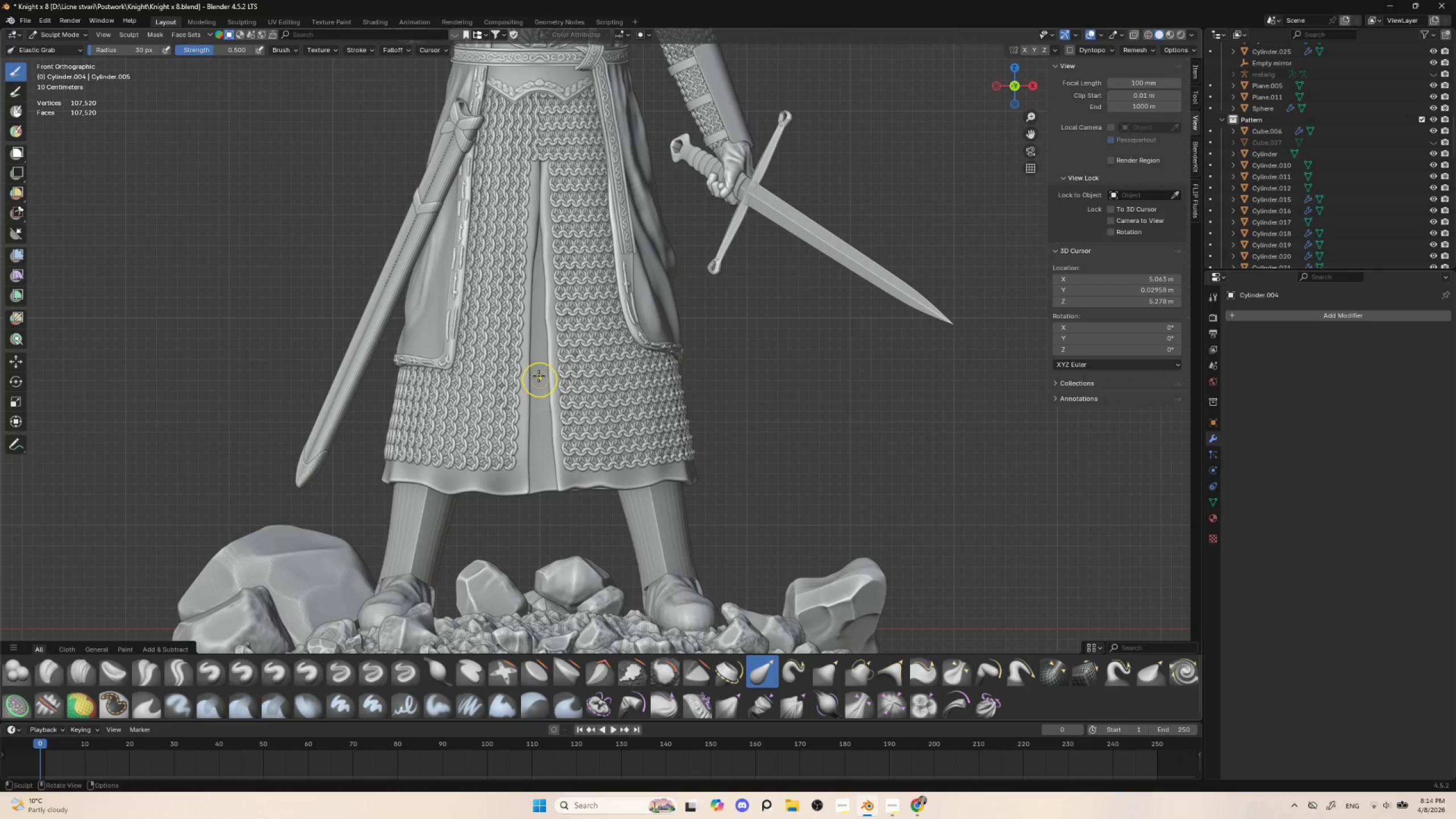 
key(BracketLeft)
 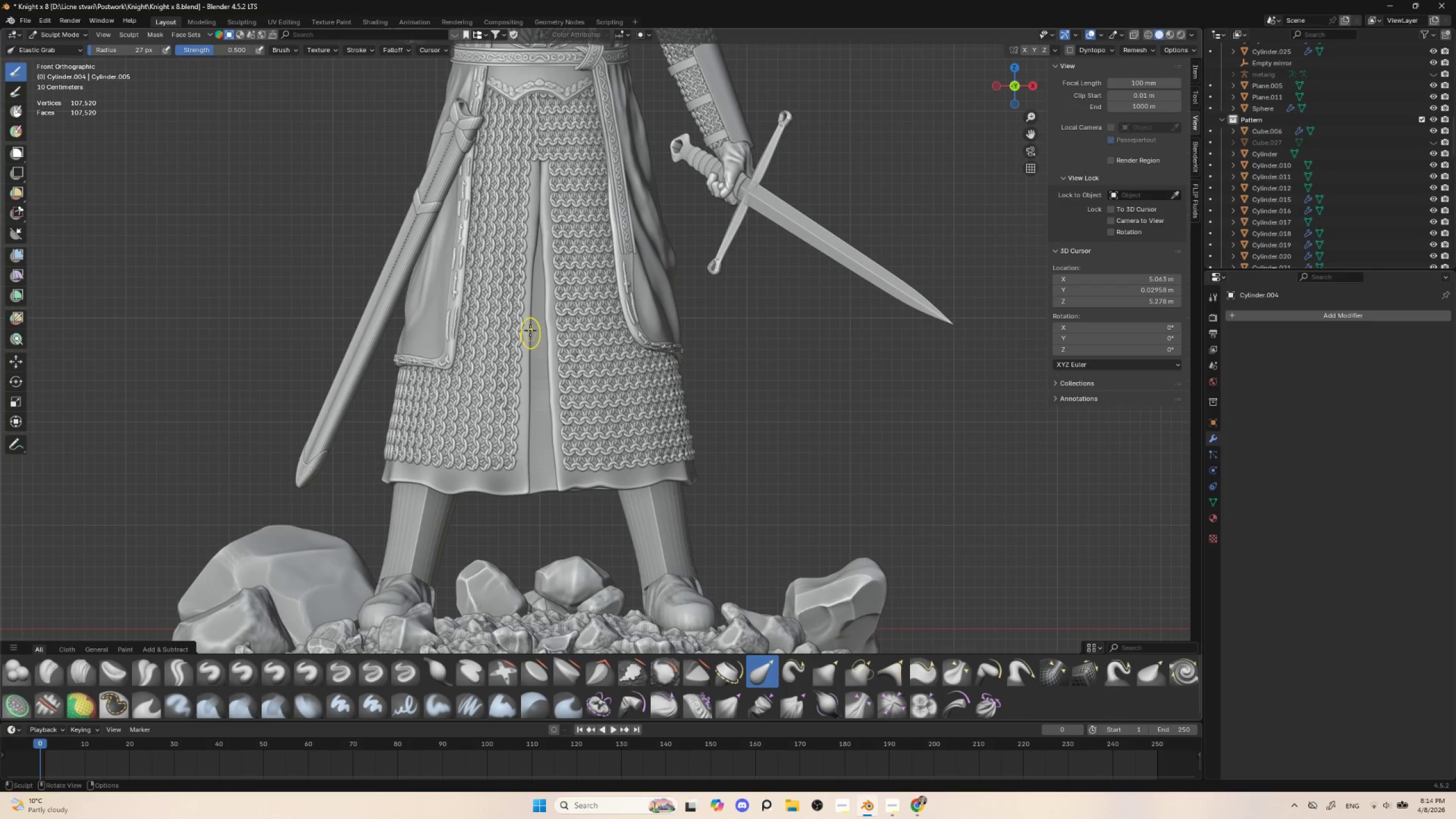 
key(BracketLeft)
 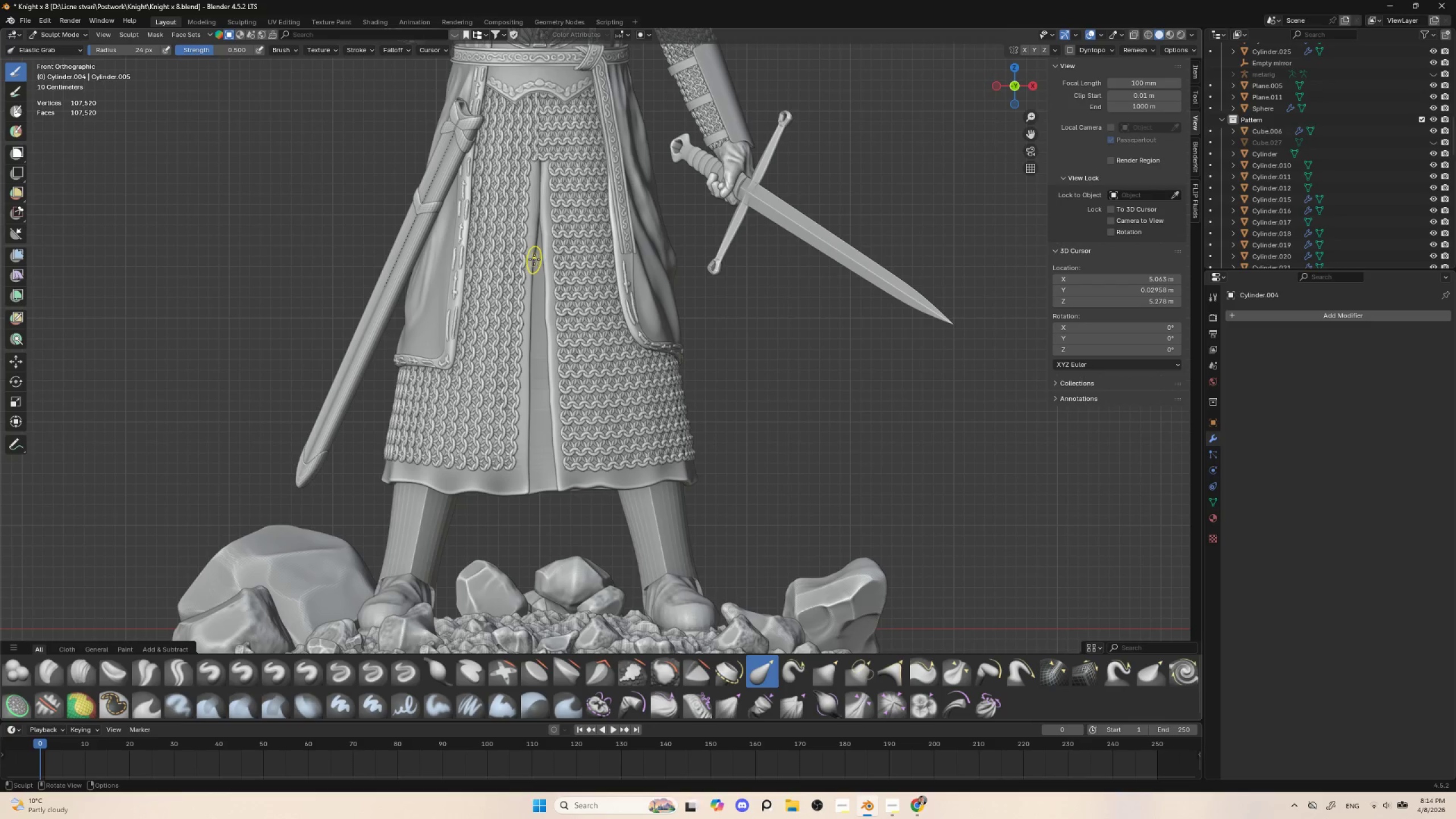 
left_click_drag(start_coordinate=[533, 257], to_coordinate=[537, 259])
 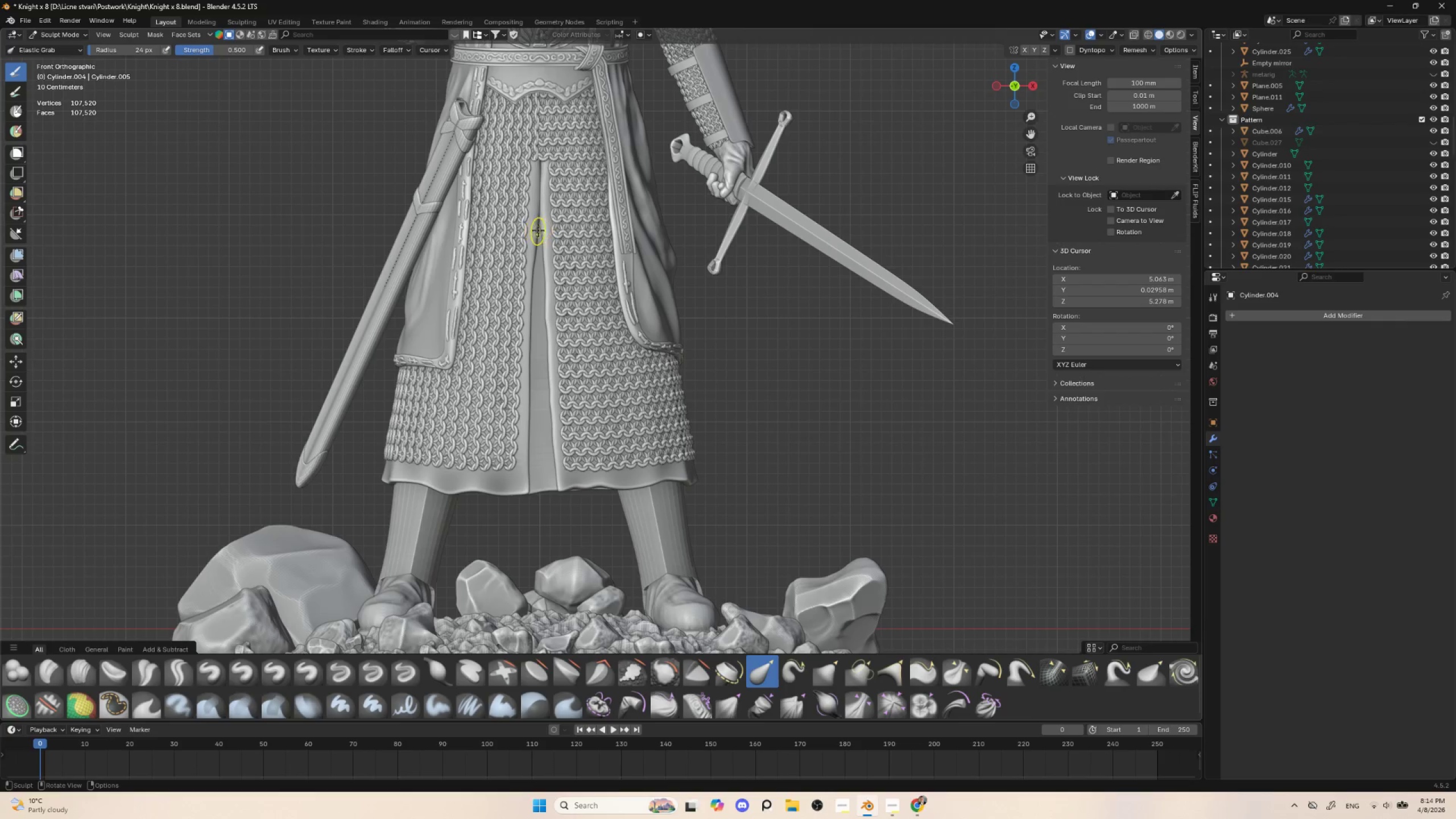 
left_click_drag(start_coordinate=[538, 230], to_coordinate=[535, 229])
 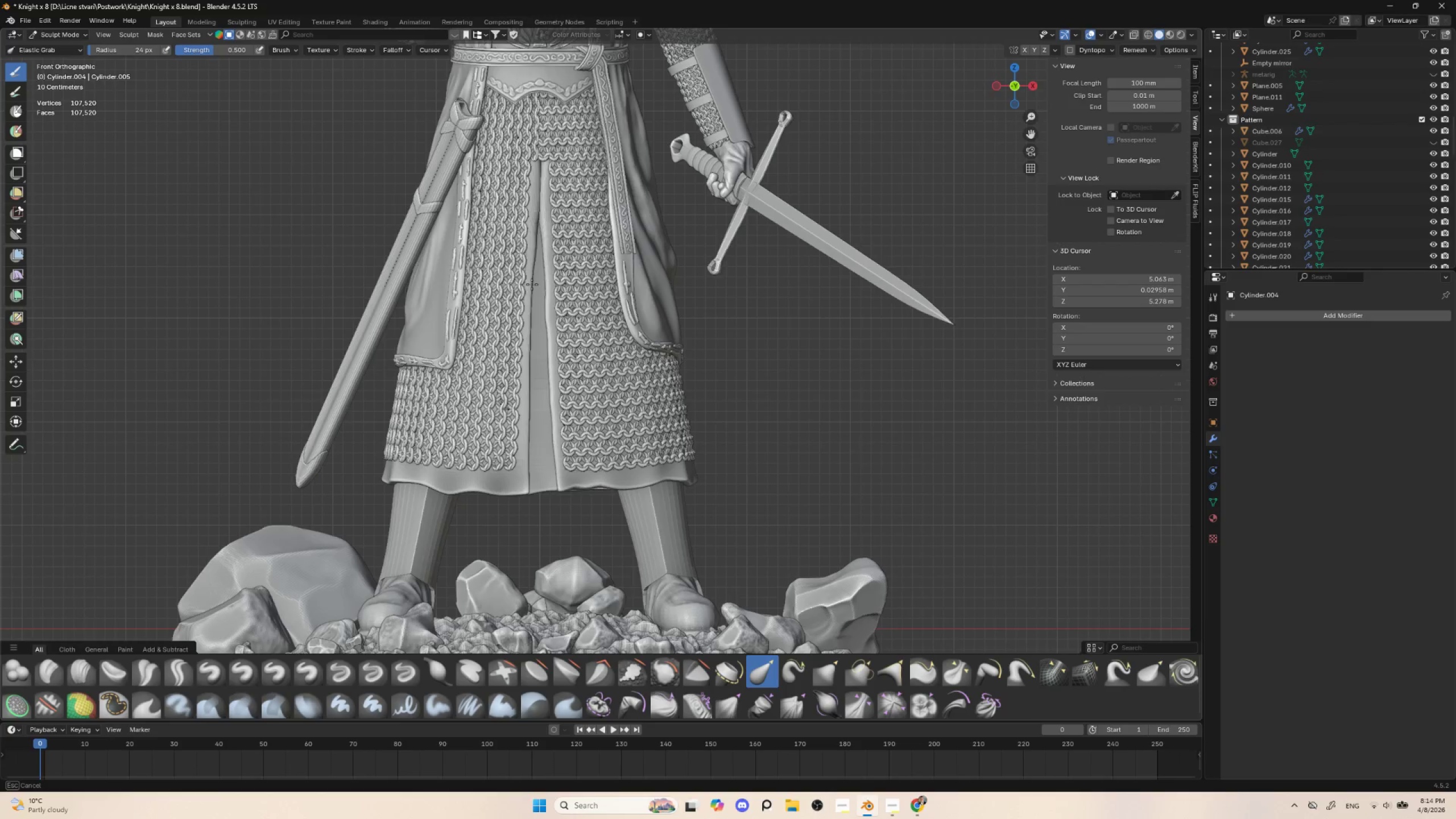 
key(BracketLeft)
 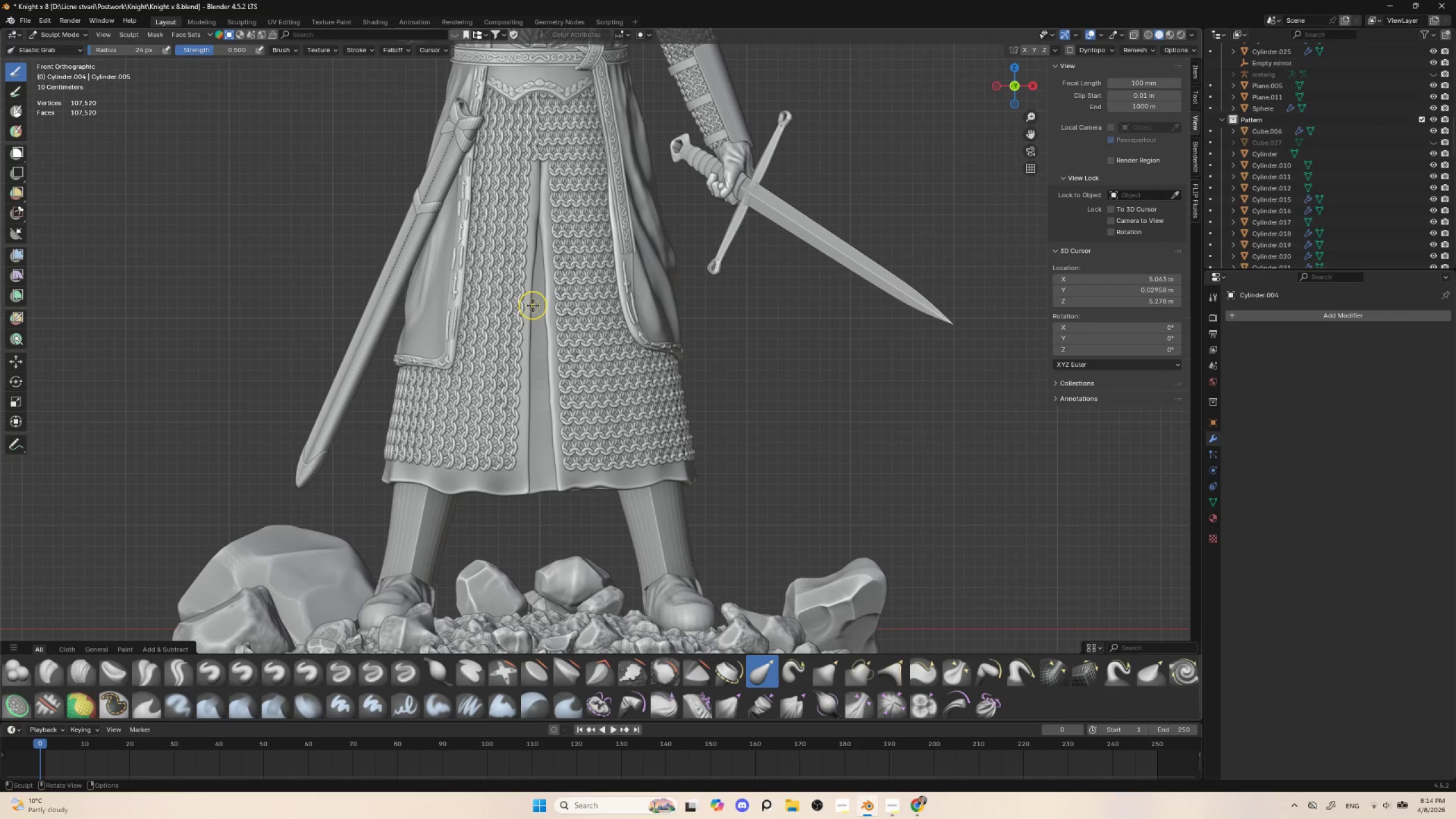 
key(BracketLeft)
 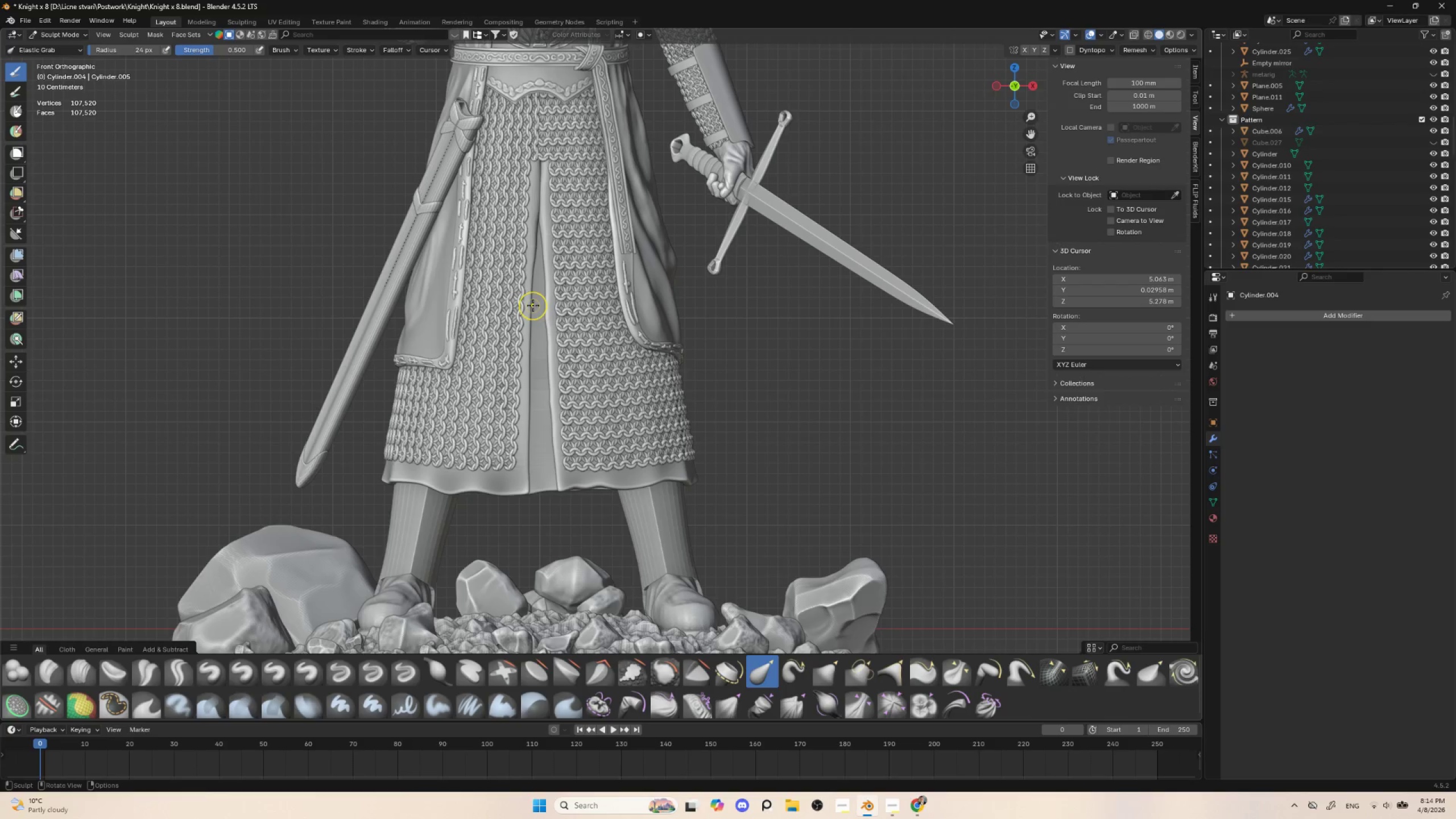 
left_click_drag(start_coordinate=[533, 305], to_coordinate=[526, 307])
 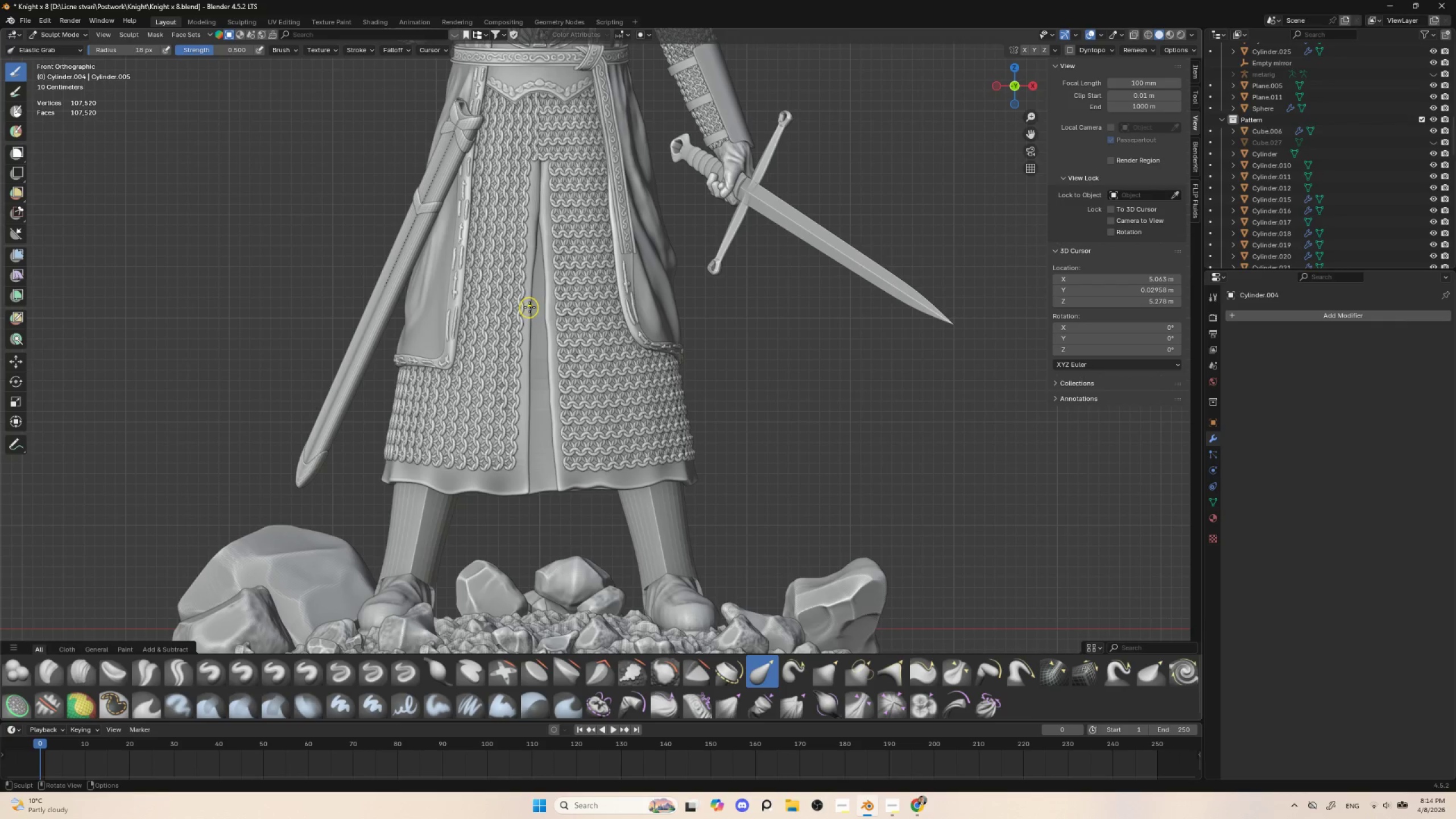 
left_click_drag(start_coordinate=[530, 307], to_coordinate=[535, 308])
 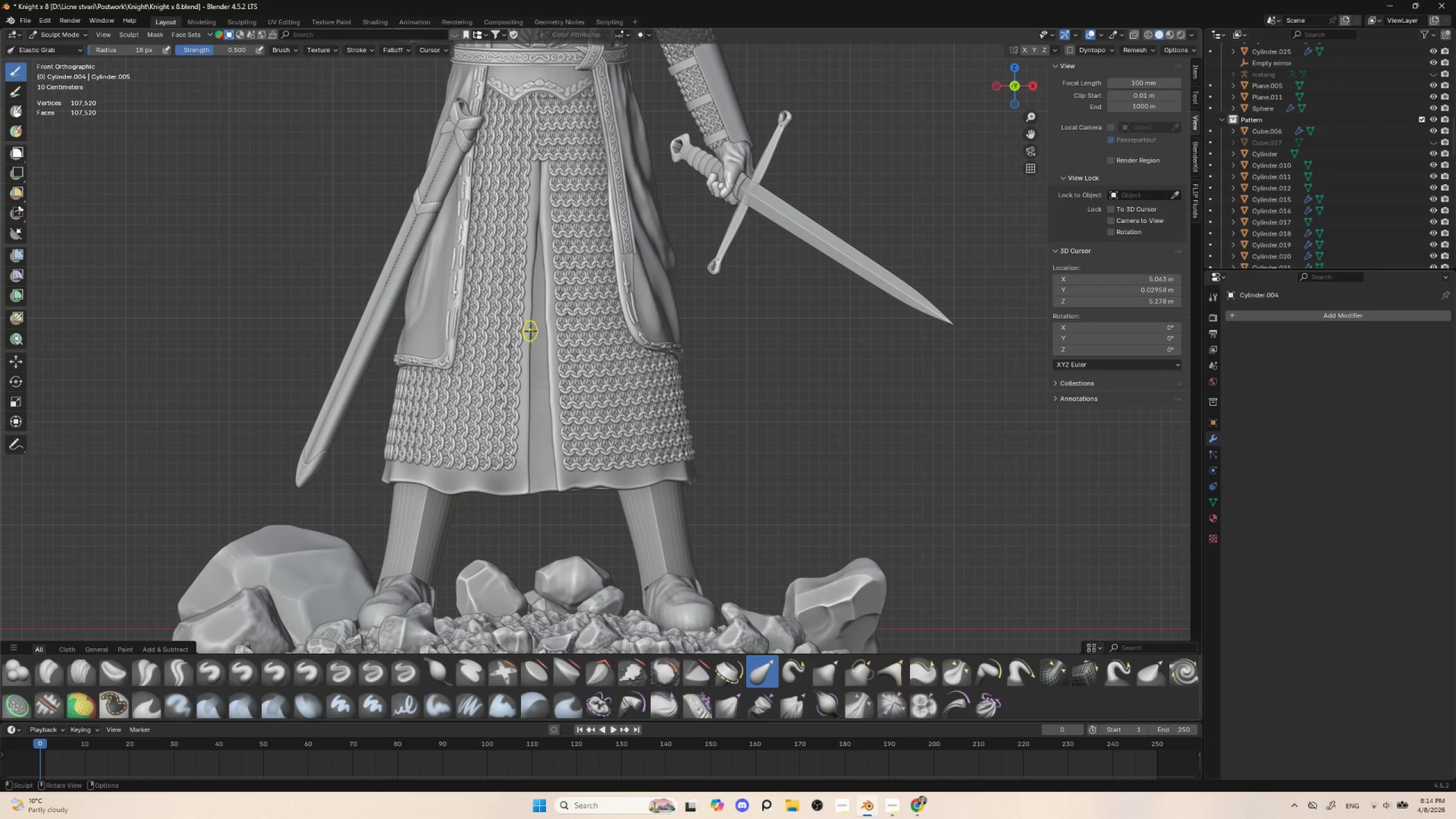 
left_click_drag(start_coordinate=[530, 330], to_coordinate=[524, 330])
 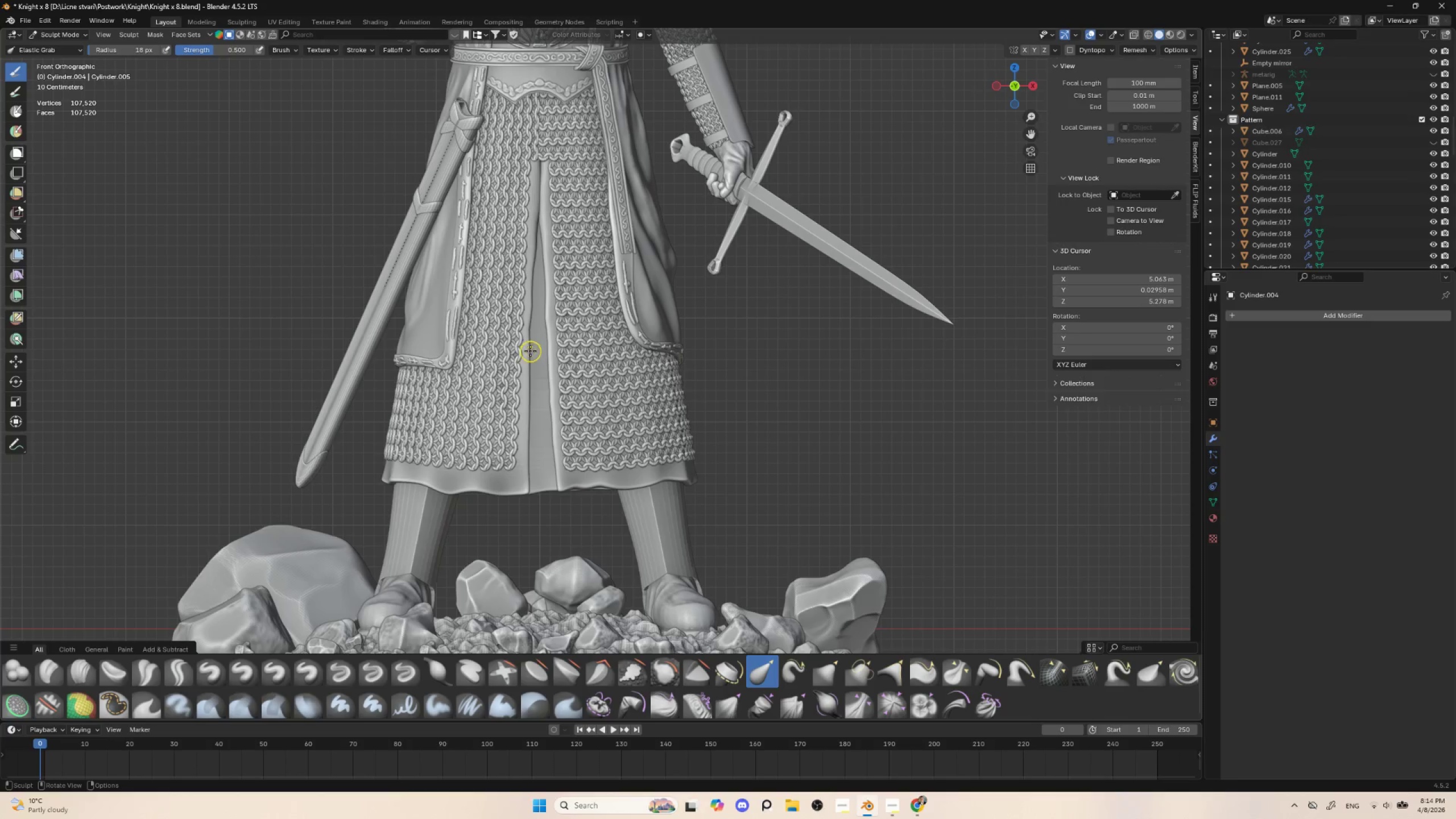 
left_click_drag(start_coordinate=[529, 351], to_coordinate=[535, 353])
 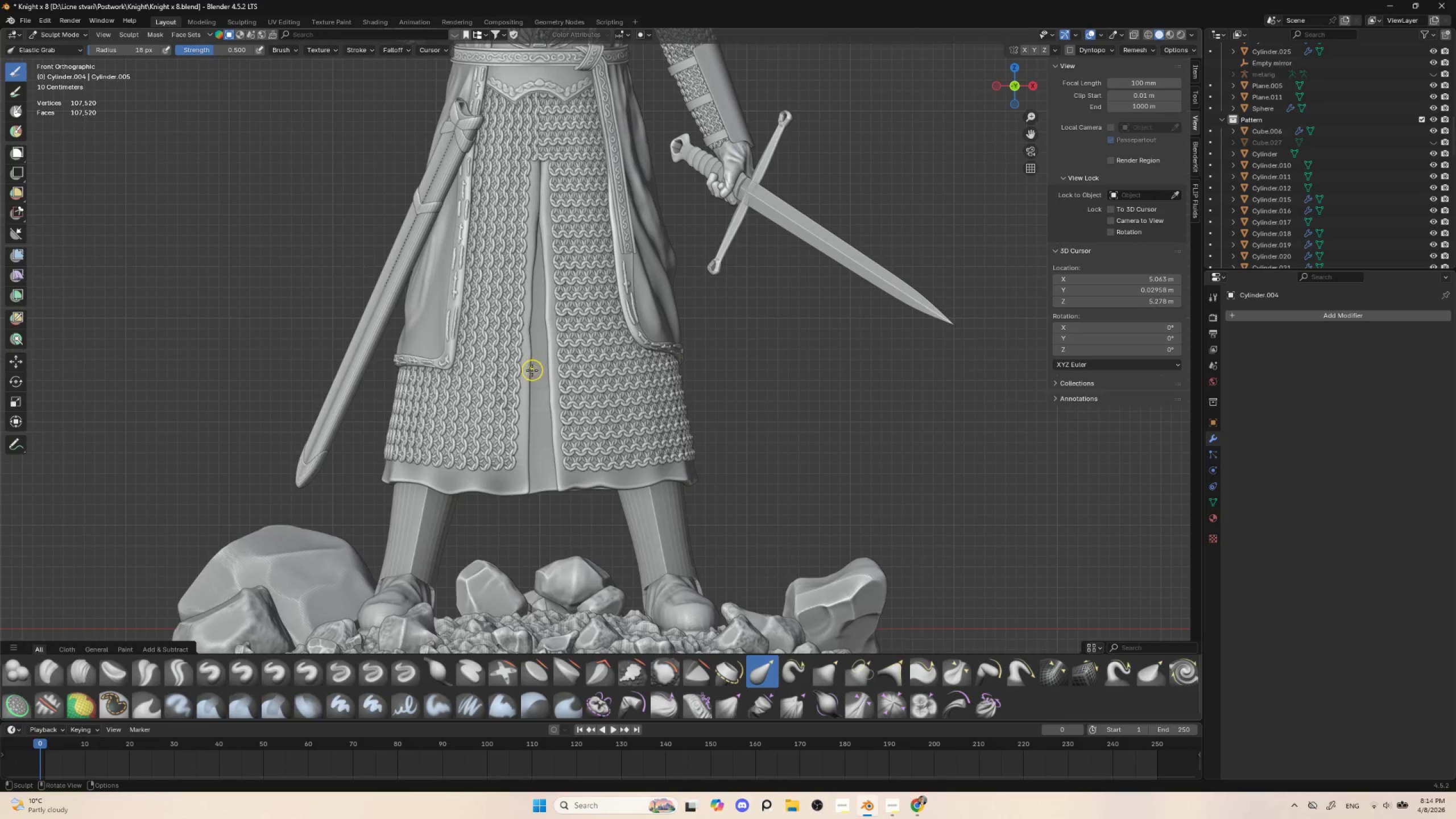 
left_click_drag(start_coordinate=[531, 371], to_coordinate=[525, 375])
 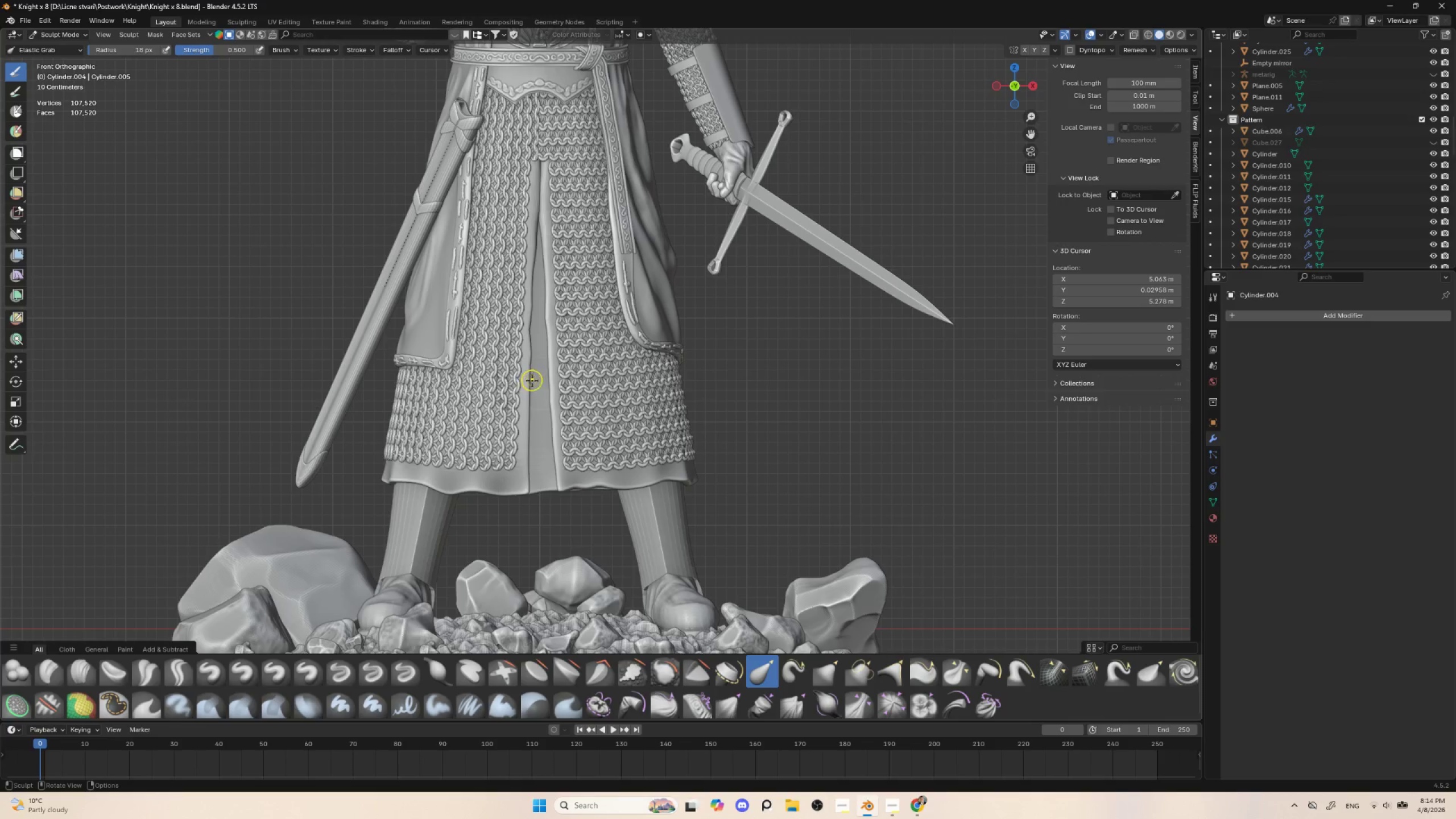 
left_click_drag(start_coordinate=[532, 380], to_coordinate=[525, 386])
 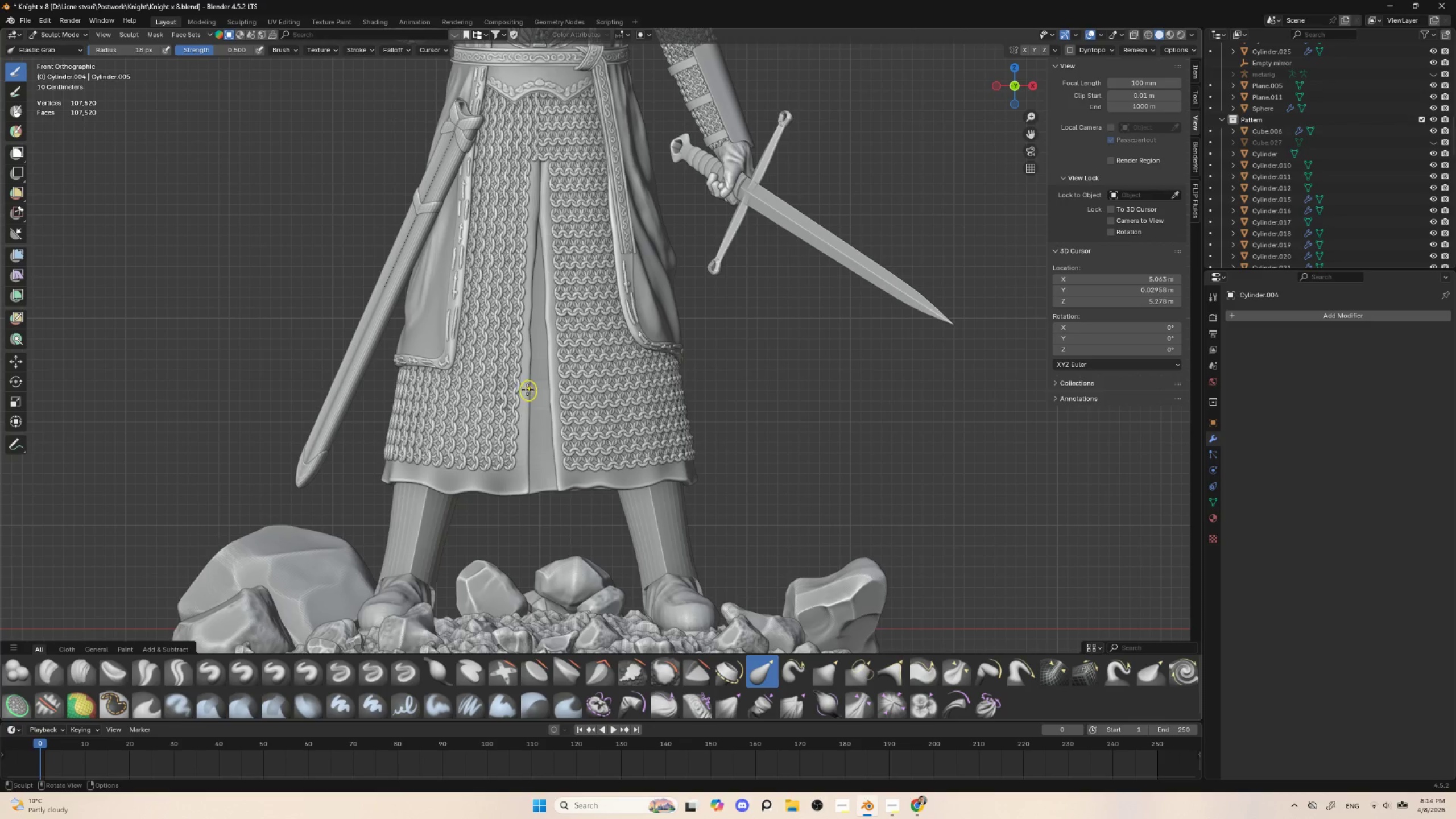 
left_click_drag(start_coordinate=[527, 390], to_coordinate=[523, 394])
 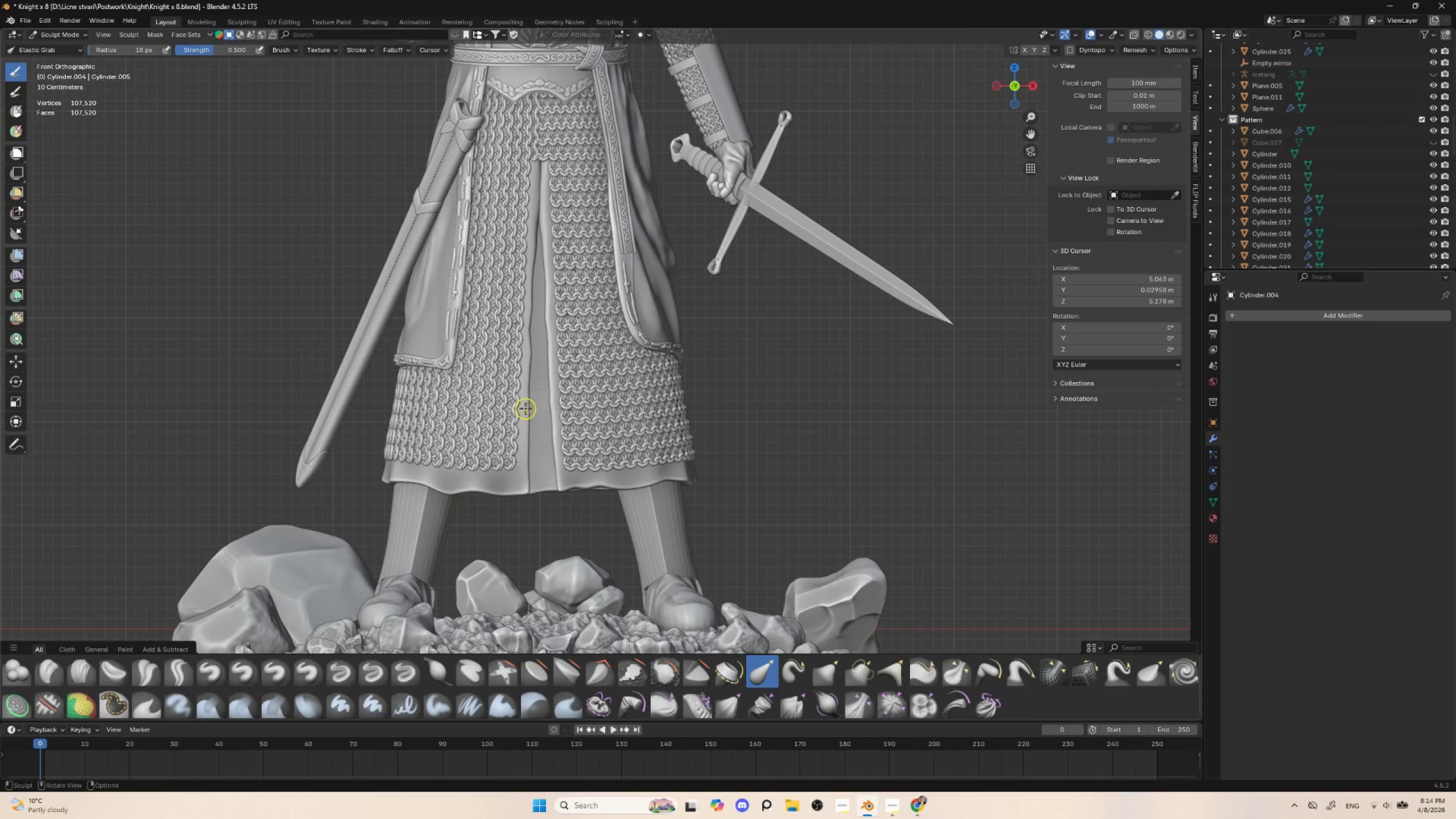 
left_click_drag(start_coordinate=[526, 408], to_coordinate=[523, 409])
 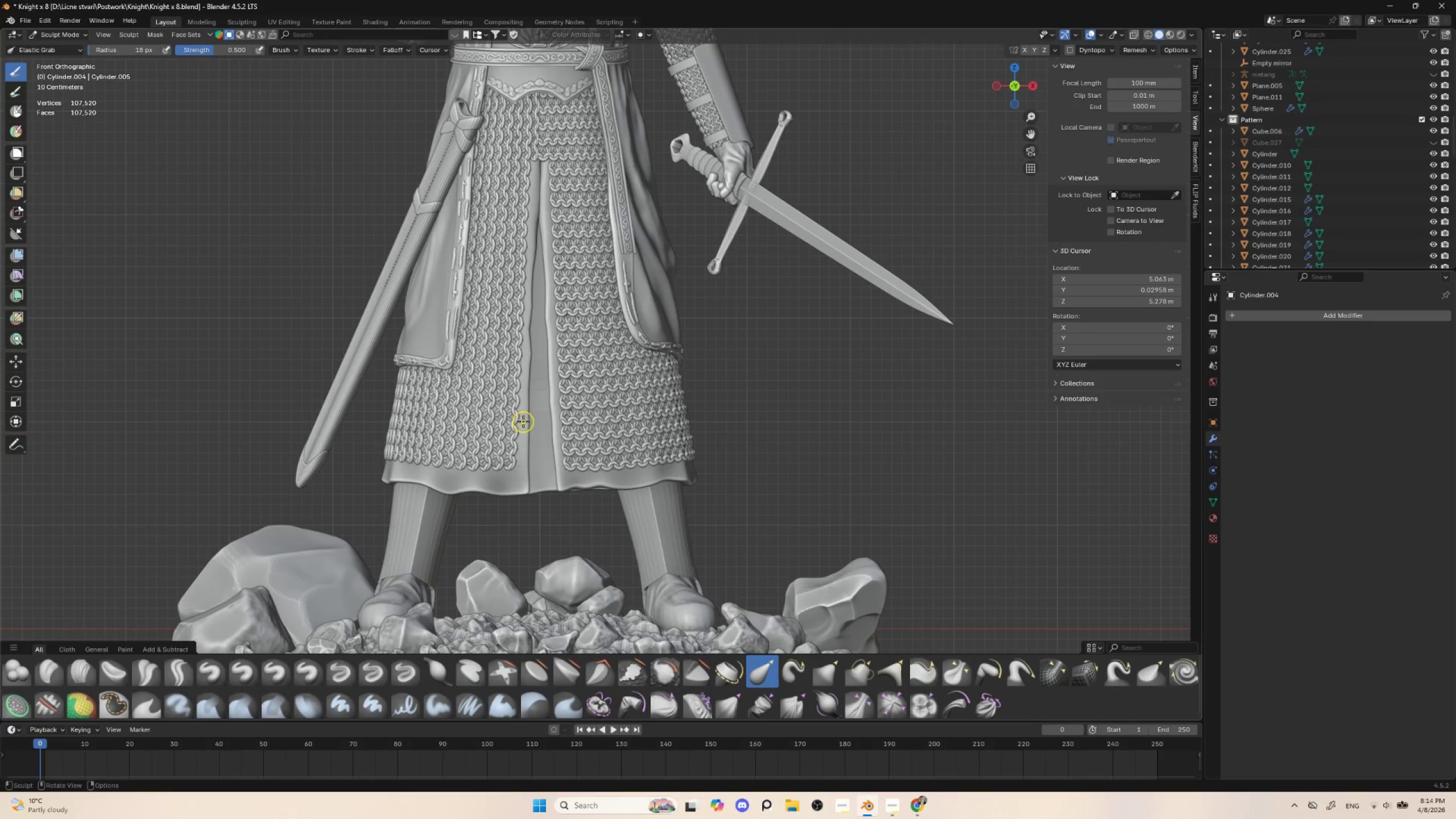 
left_click_drag(start_coordinate=[524, 421], to_coordinate=[533, 422])
 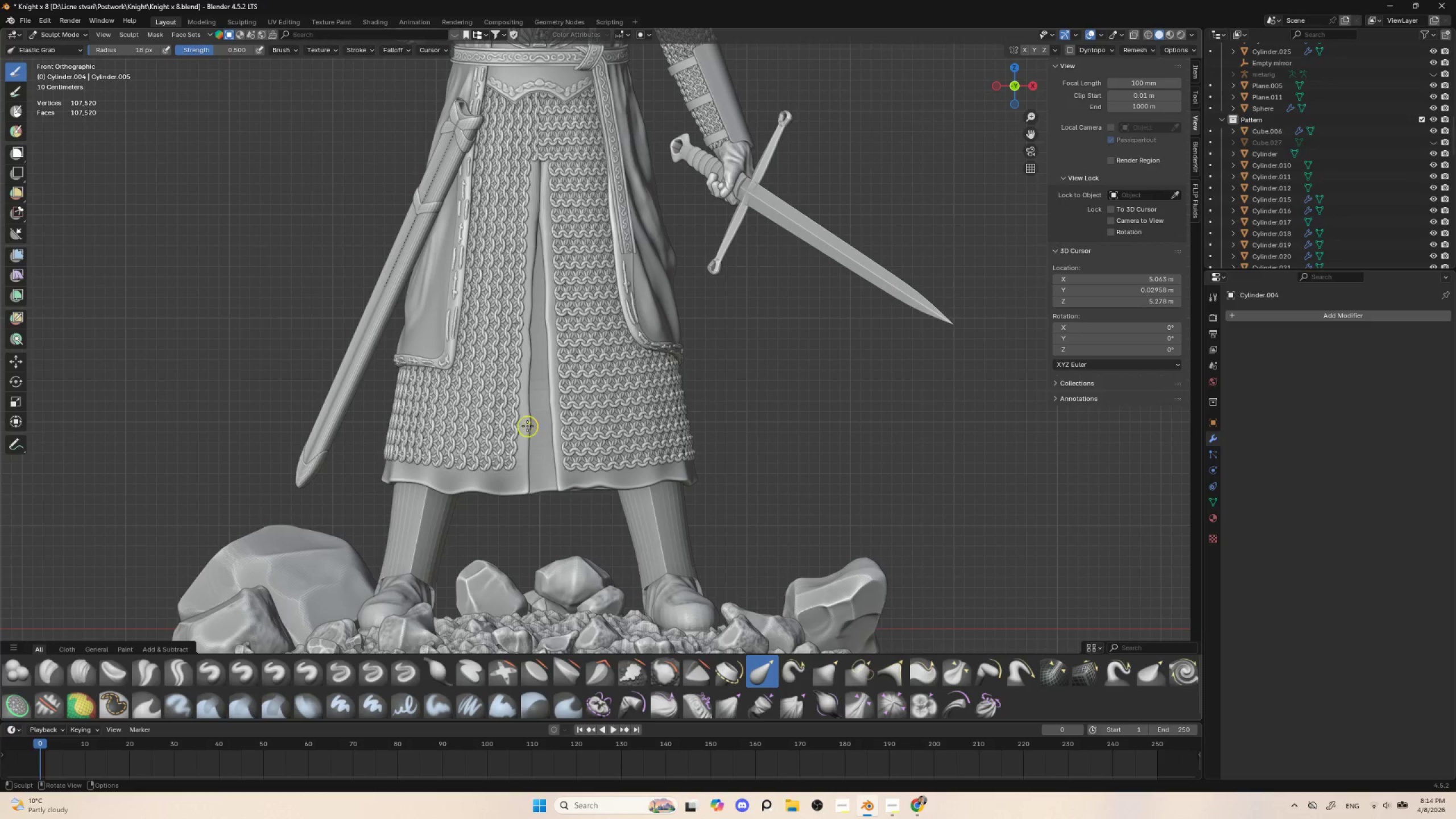 
left_click([528, 426])
 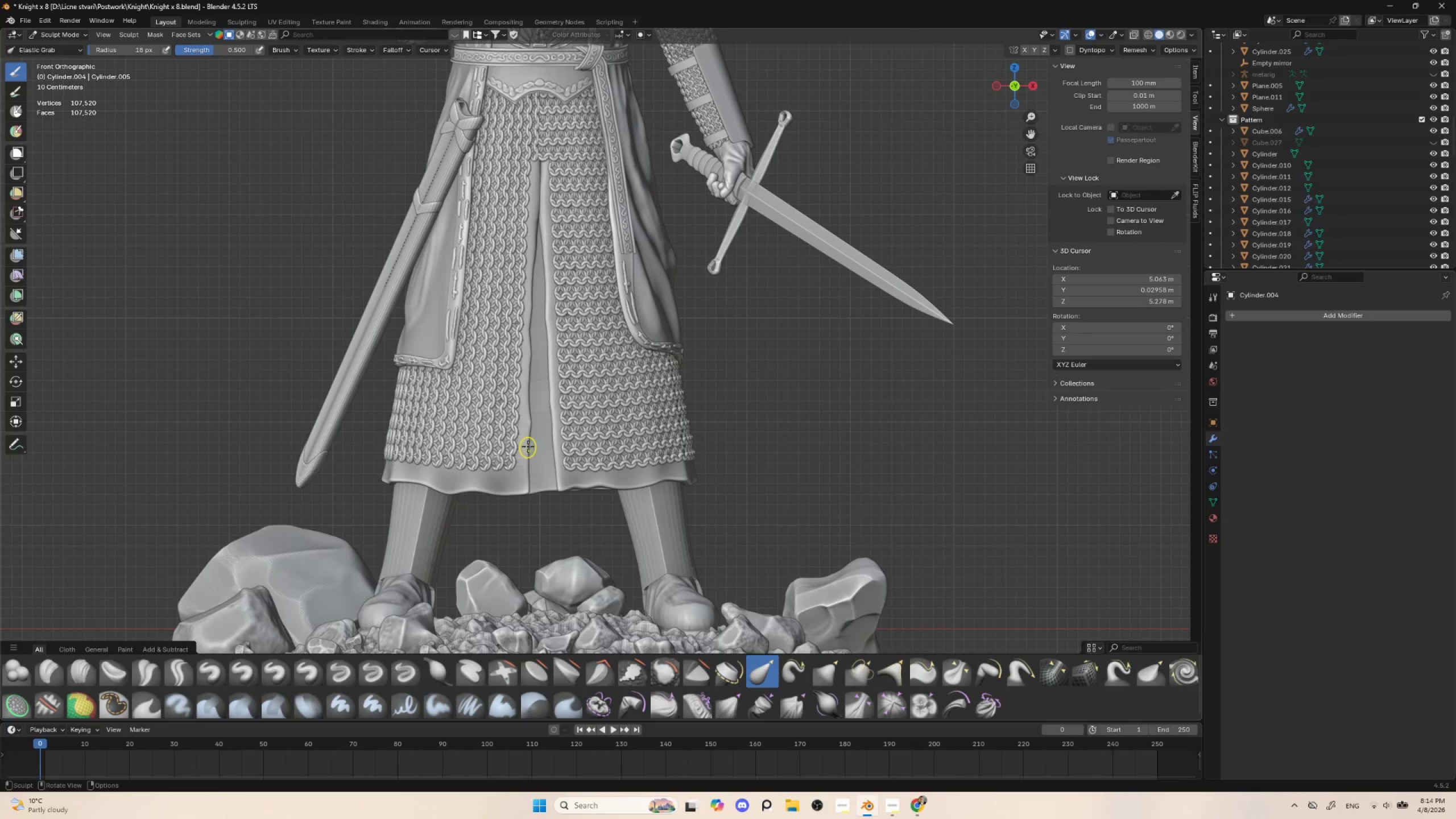 
left_click_drag(start_coordinate=[527, 445], to_coordinate=[520, 442])
 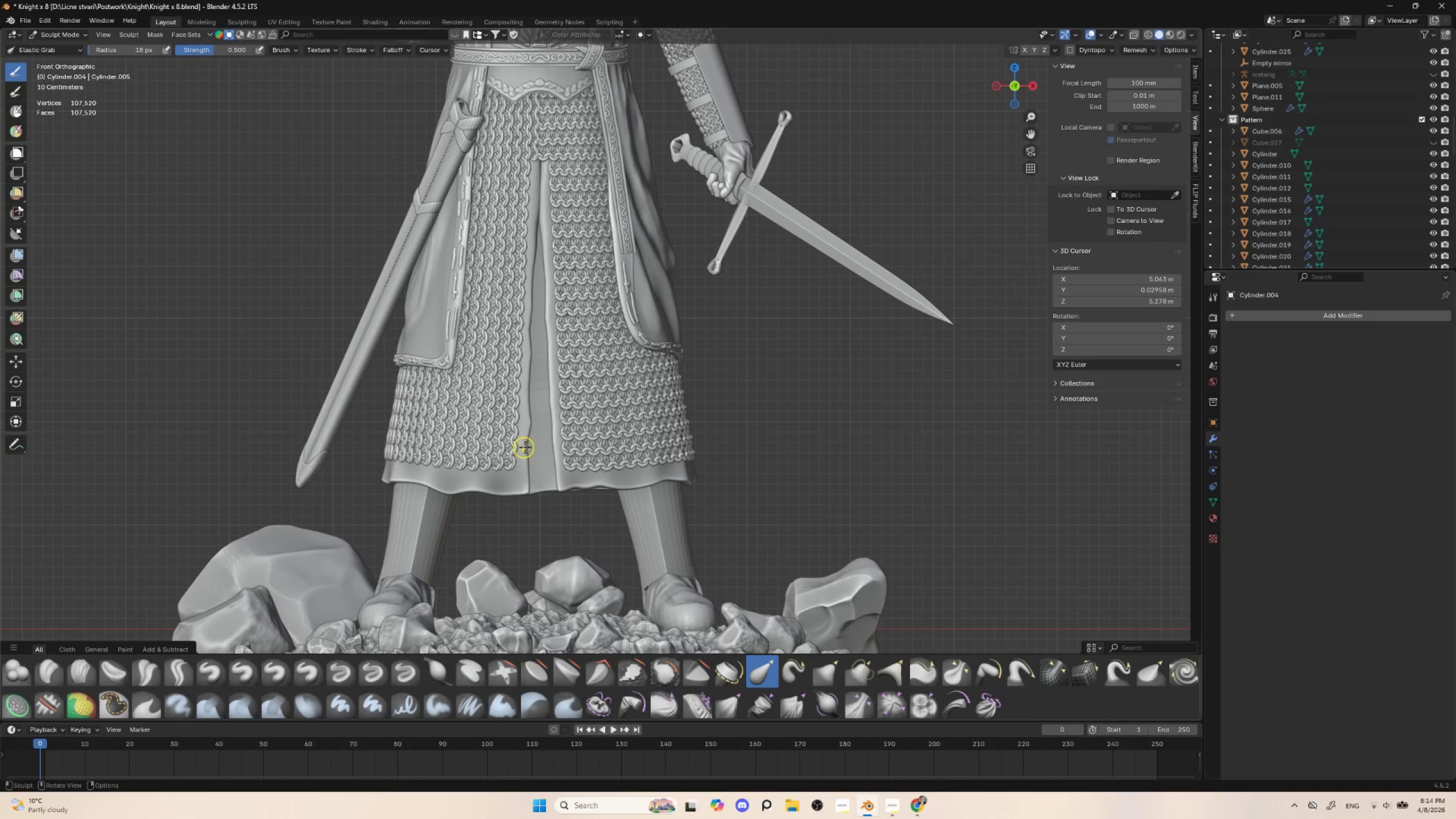 
left_click_drag(start_coordinate=[525, 447], to_coordinate=[520, 448])
 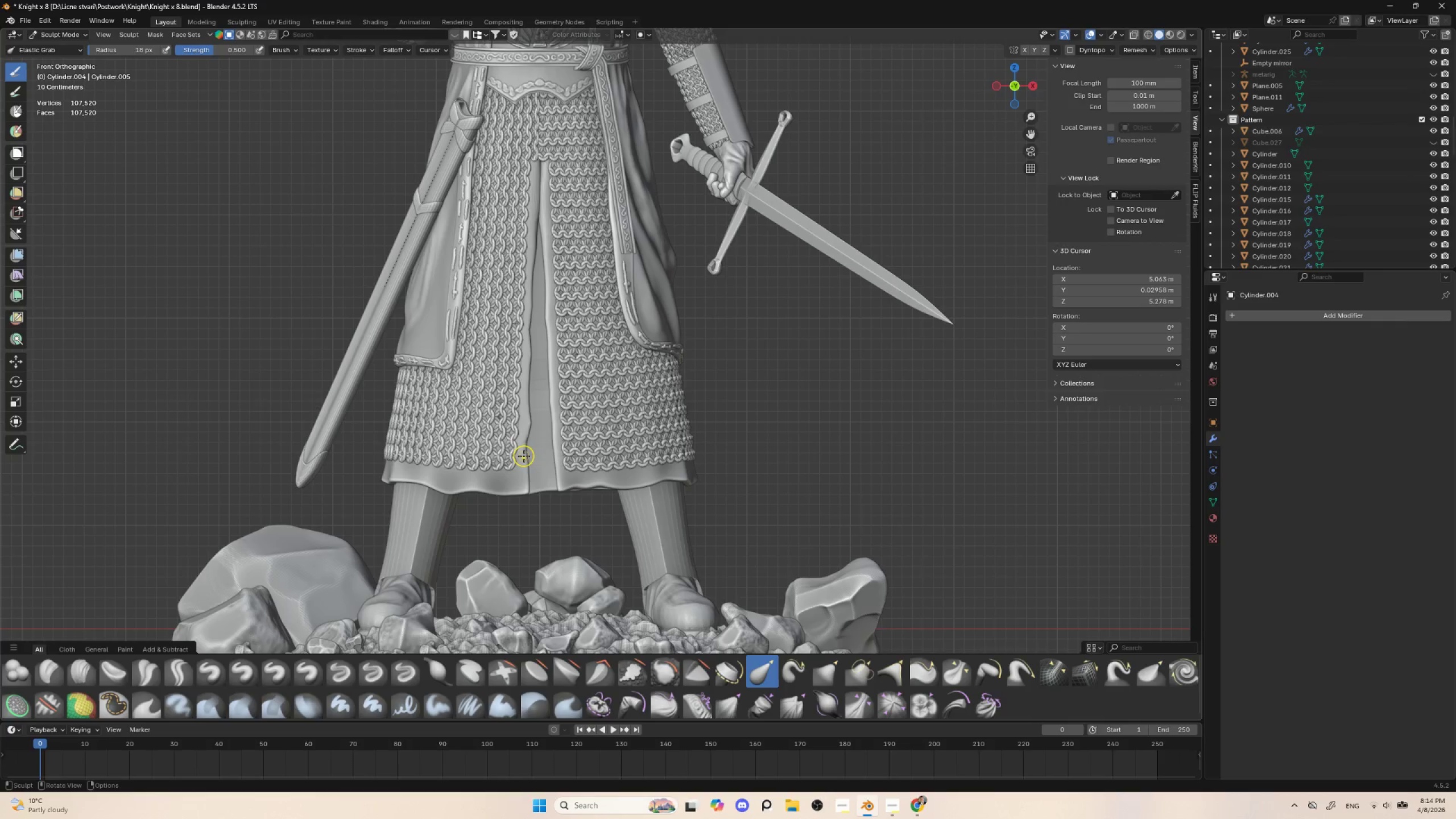 
left_click_drag(start_coordinate=[525, 457], to_coordinate=[522, 465])
 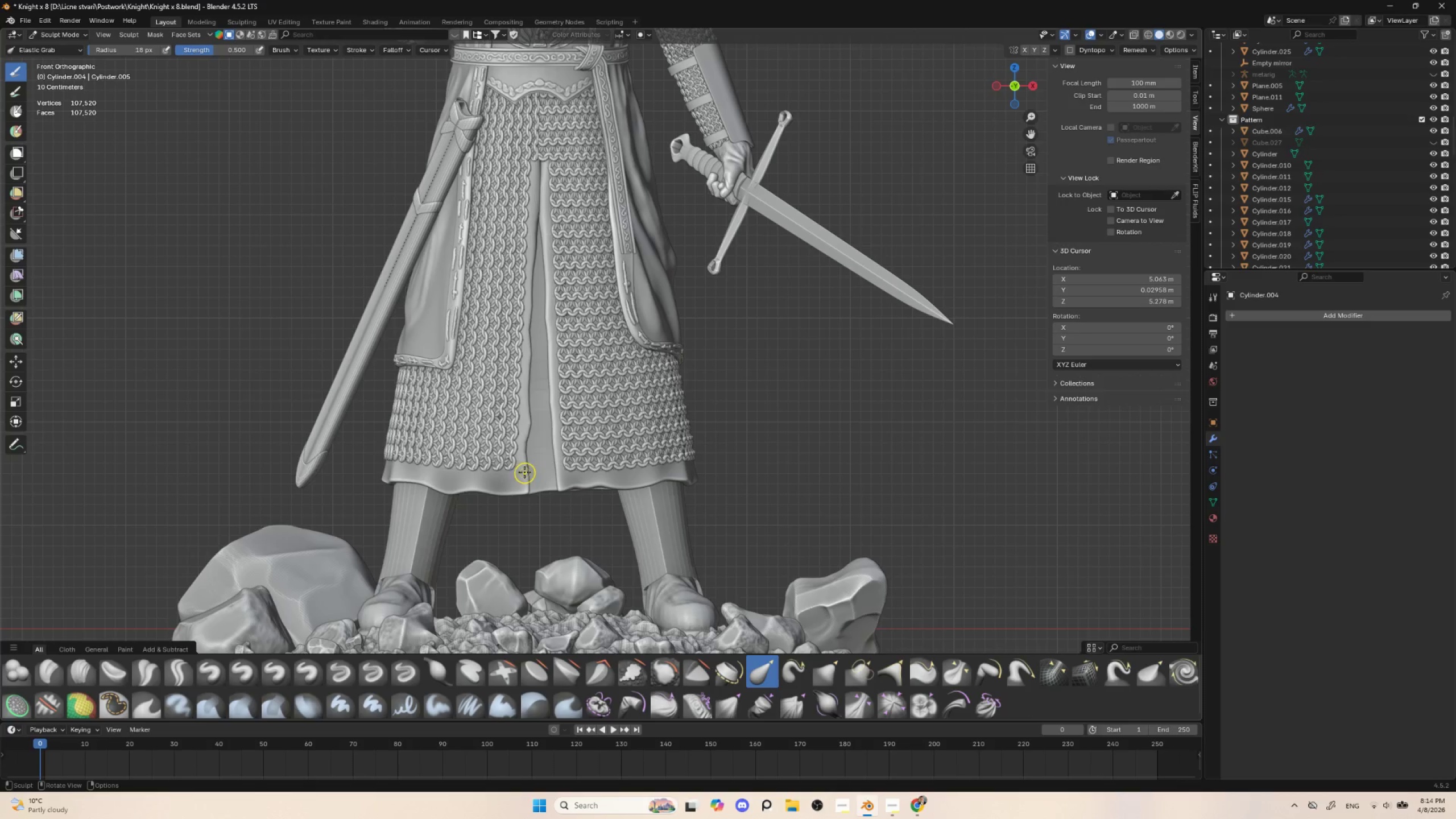 
left_click_drag(start_coordinate=[526, 470], to_coordinate=[522, 474])
 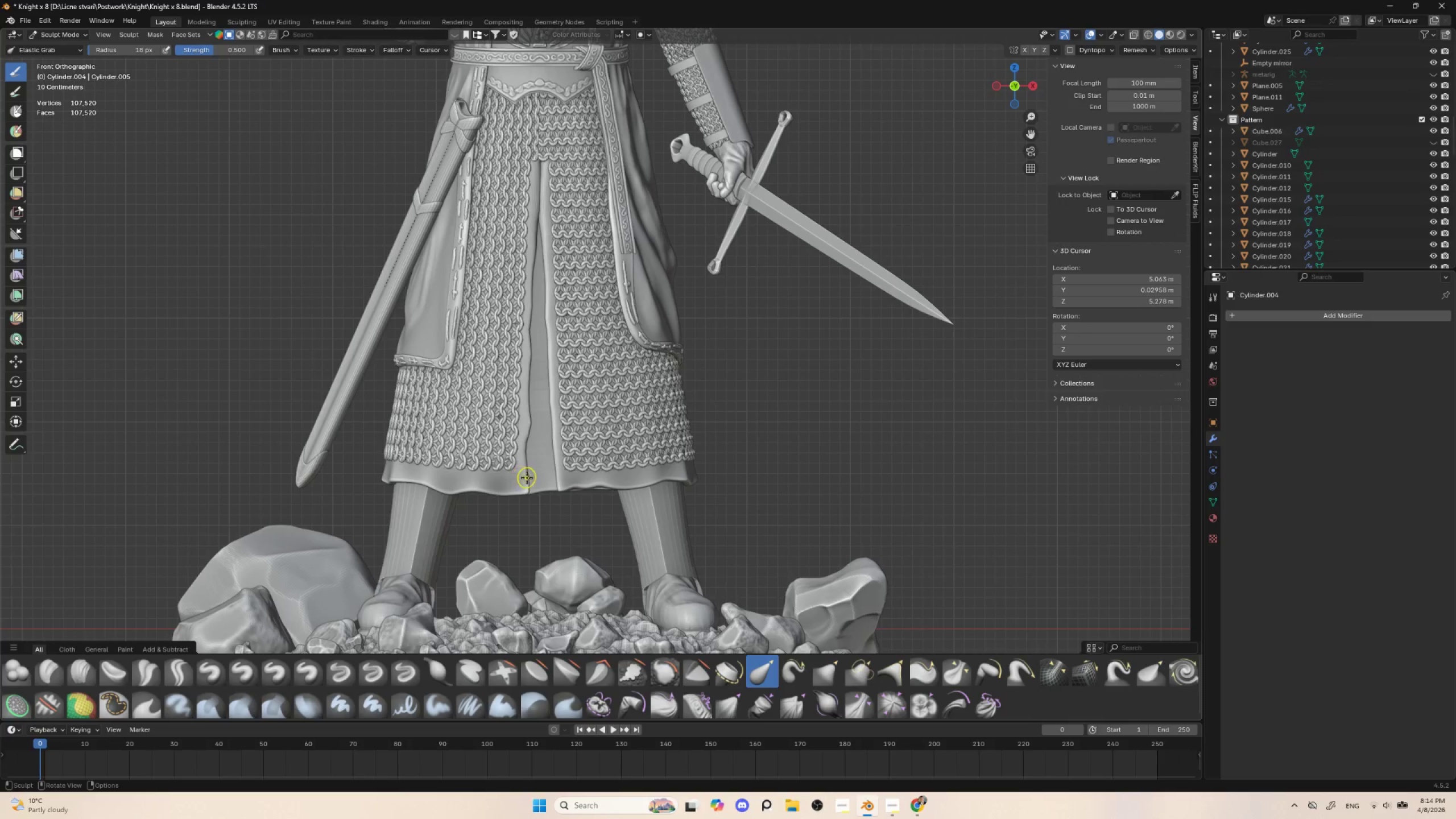 
left_click_drag(start_coordinate=[526, 478], to_coordinate=[521, 482])
 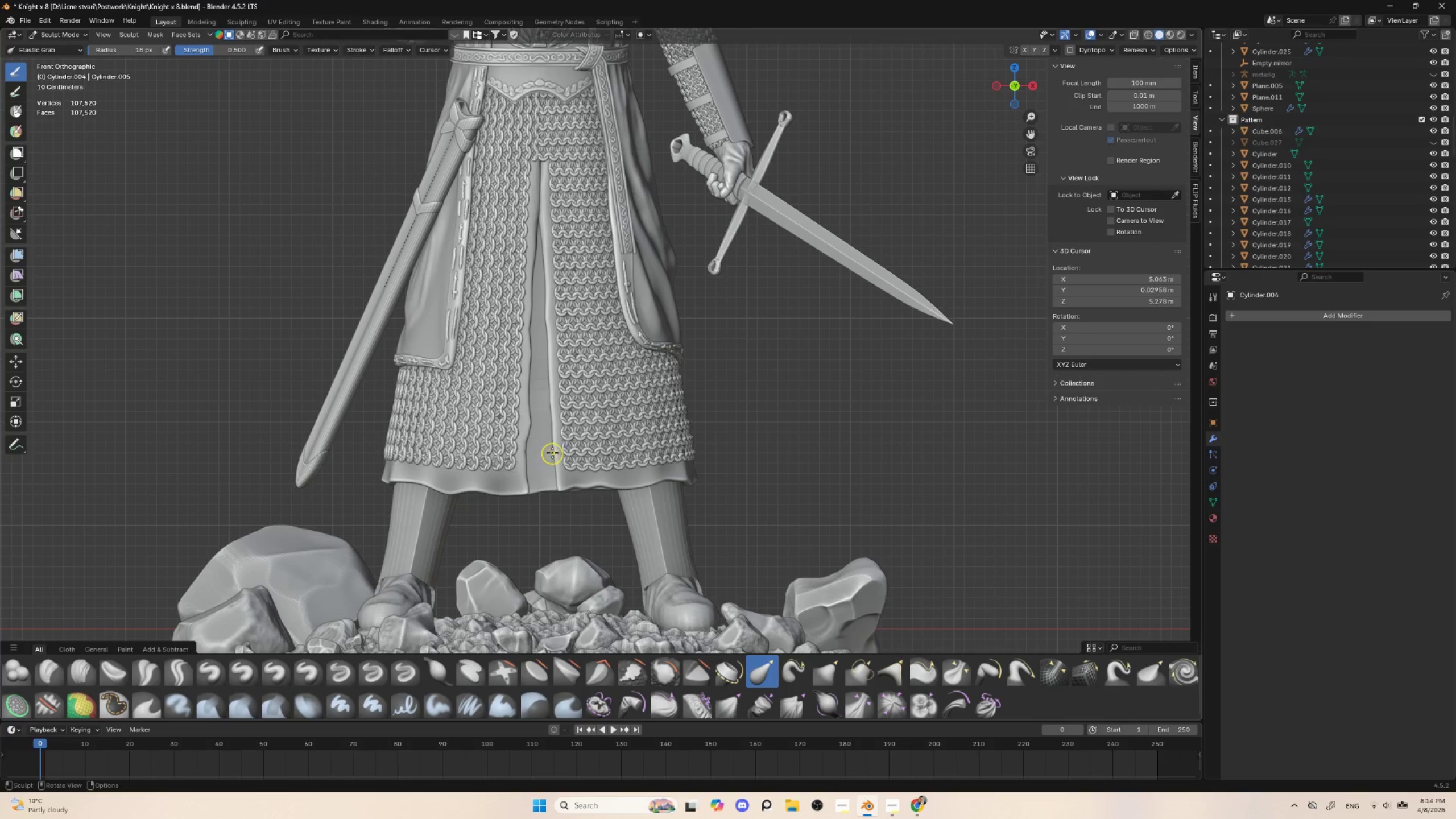 
left_click_drag(start_coordinate=[553, 452], to_coordinate=[545, 458])
 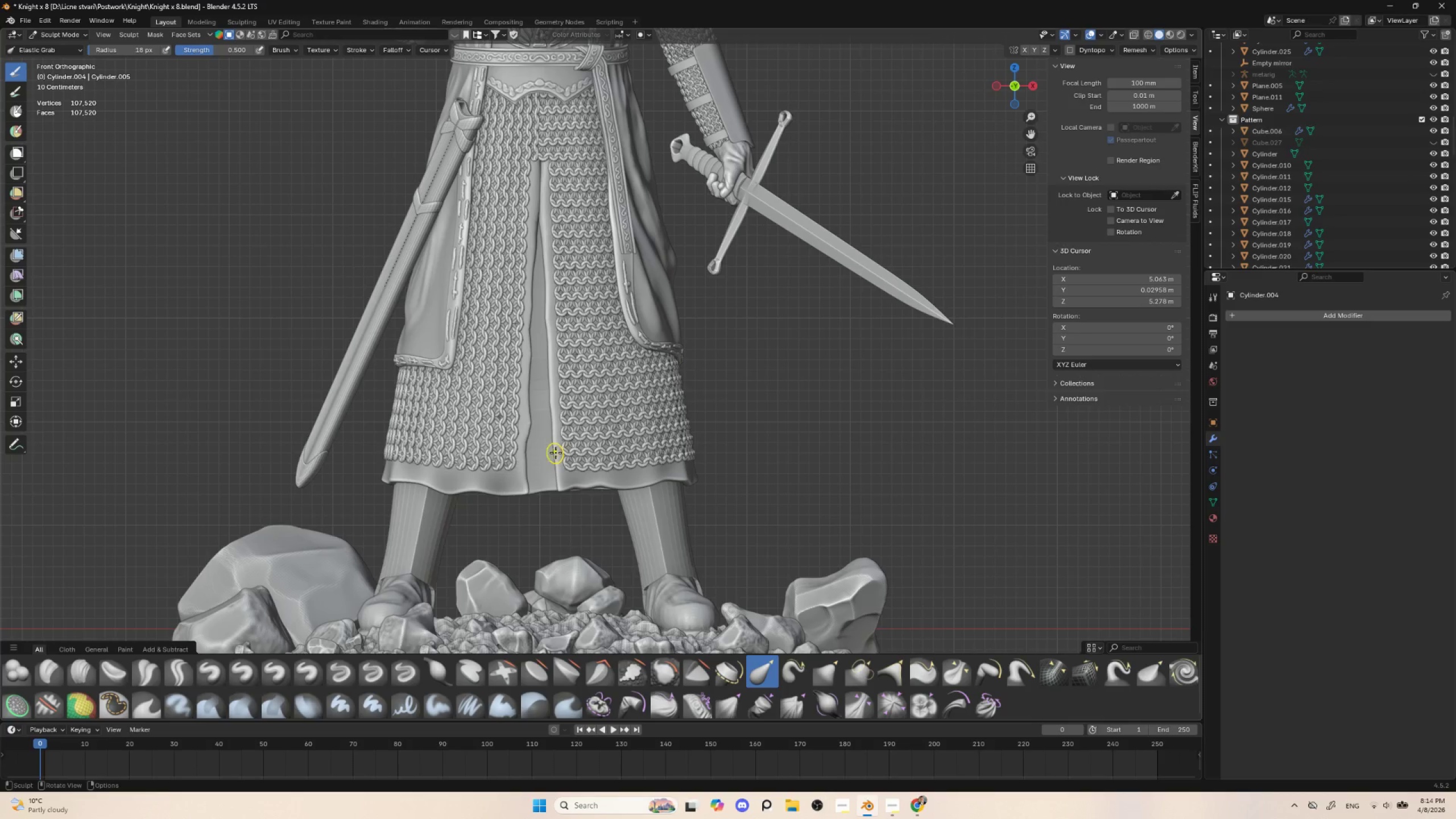 
left_click_drag(start_coordinate=[556, 453], to_coordinate=[548, 460])
 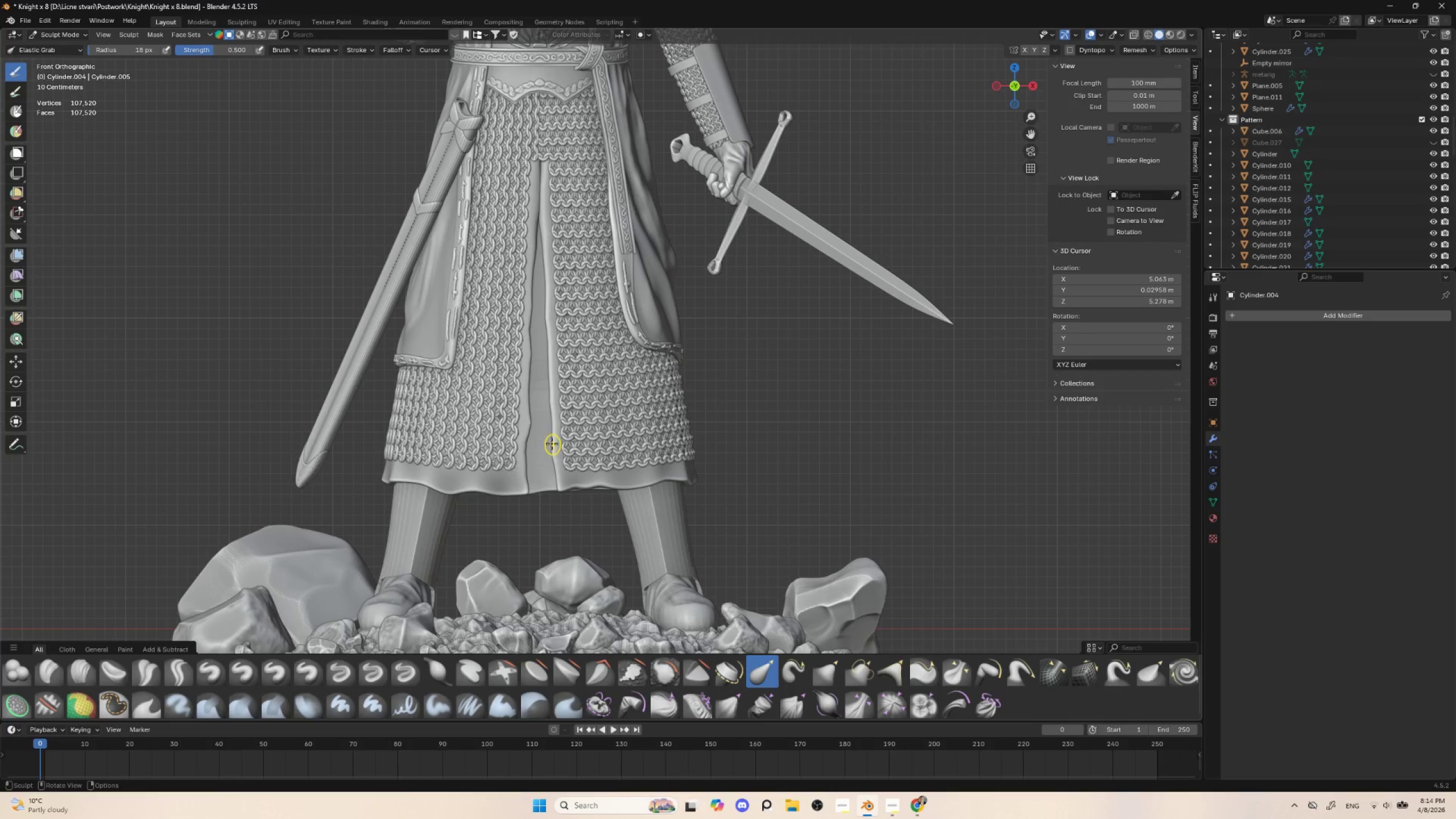 
left_click_drag(start_coordinate=[553, 440], to_coordinate=[559, 441])
 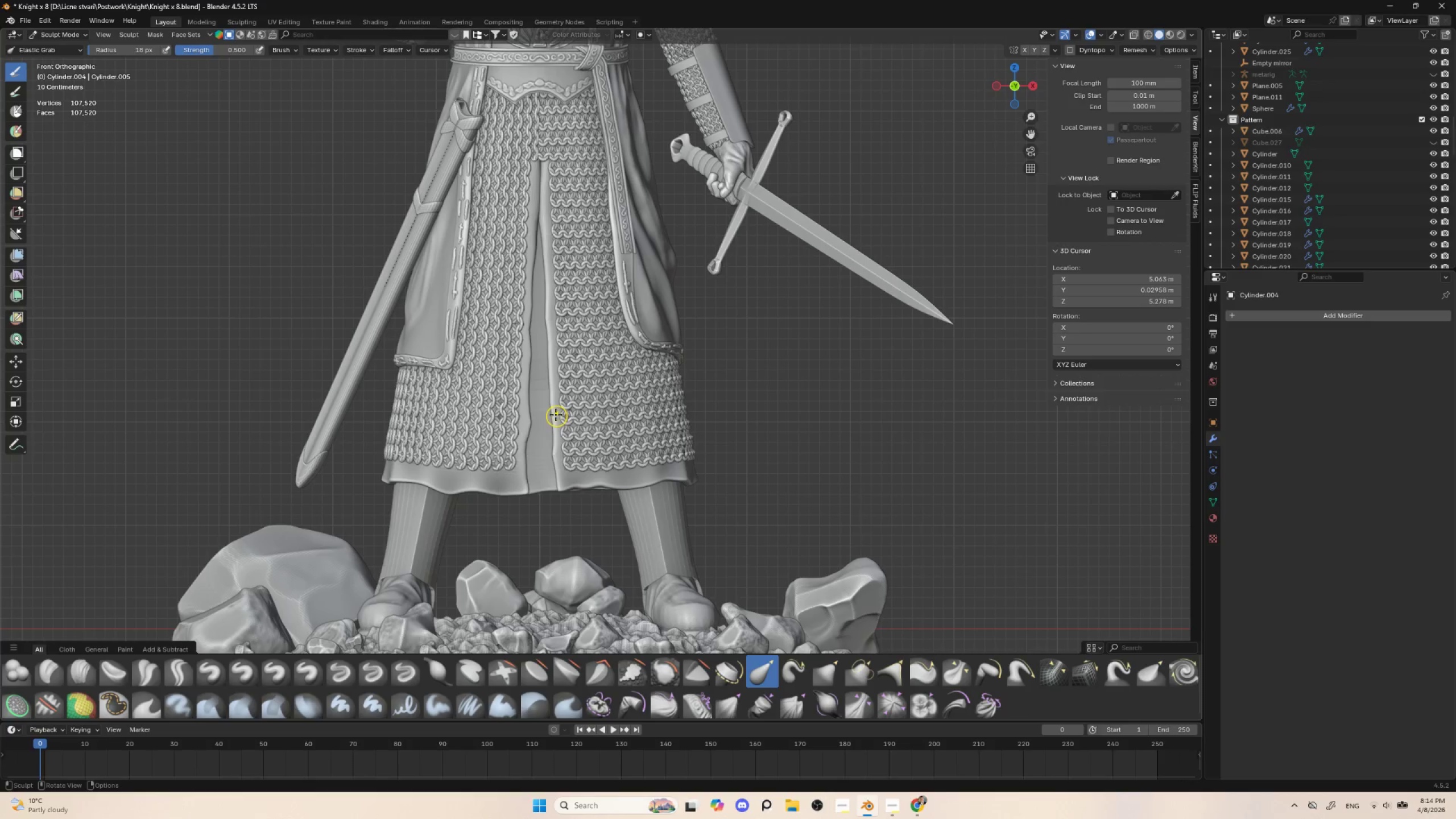 
left_click_drag(start_coordinate=[551, 410], to_coordinate=[559, 408])
 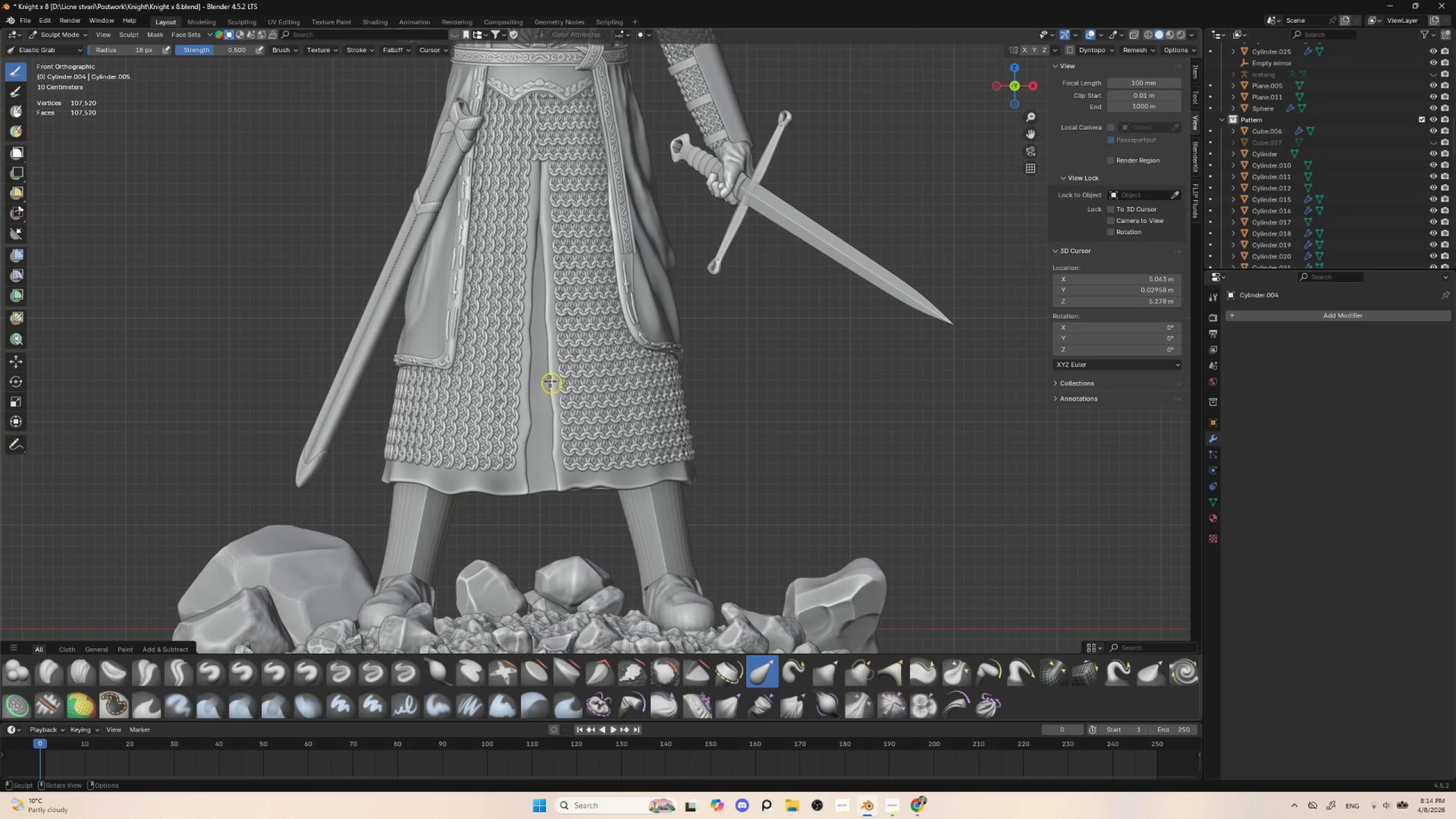 
left_click_drag(start_coordinate=[548, 377], to_coordinate=[557, 374])
 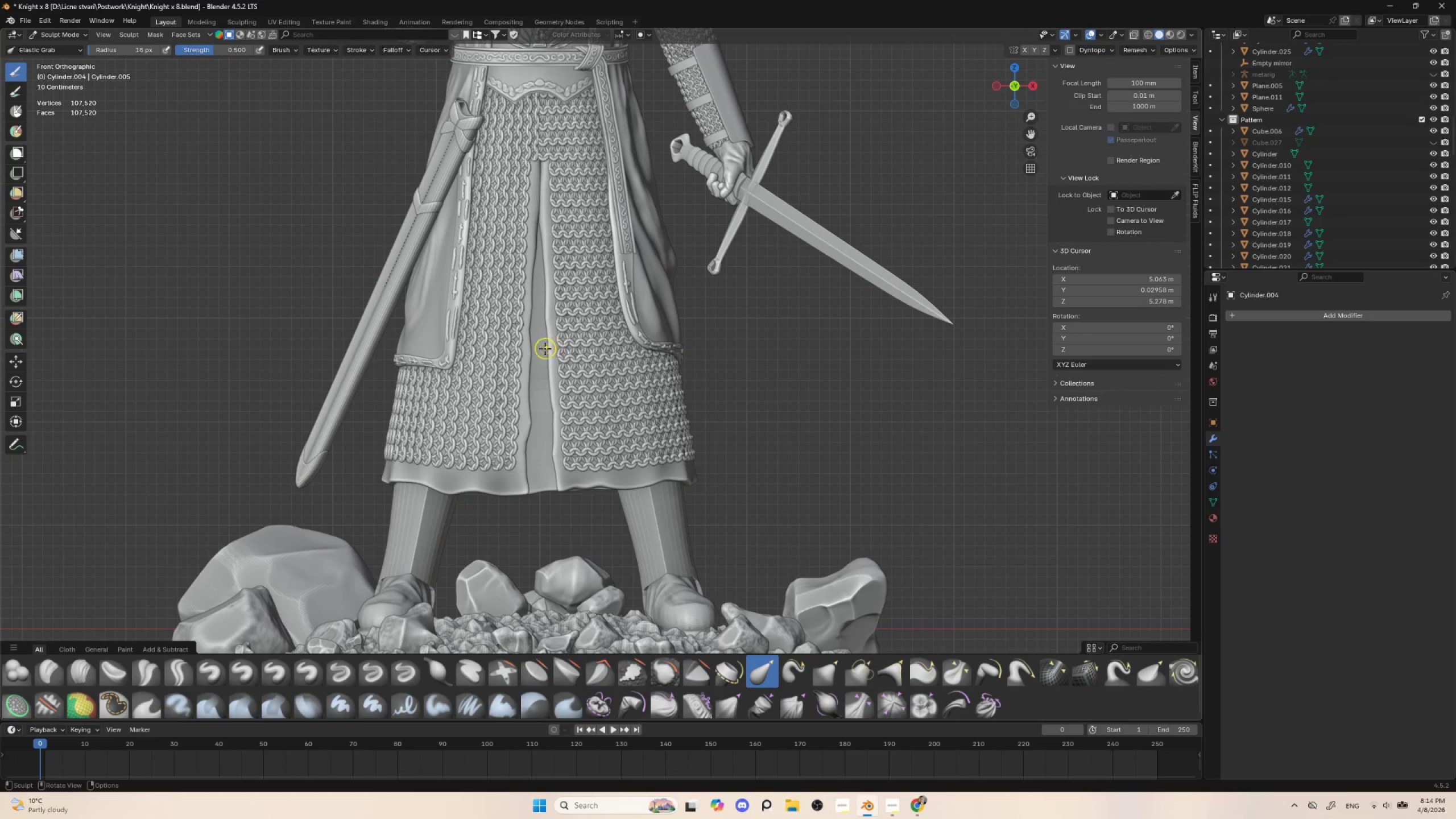 
left_click_drag(start_coordinate=[545, 349], to_coordinate=[554, 347])
 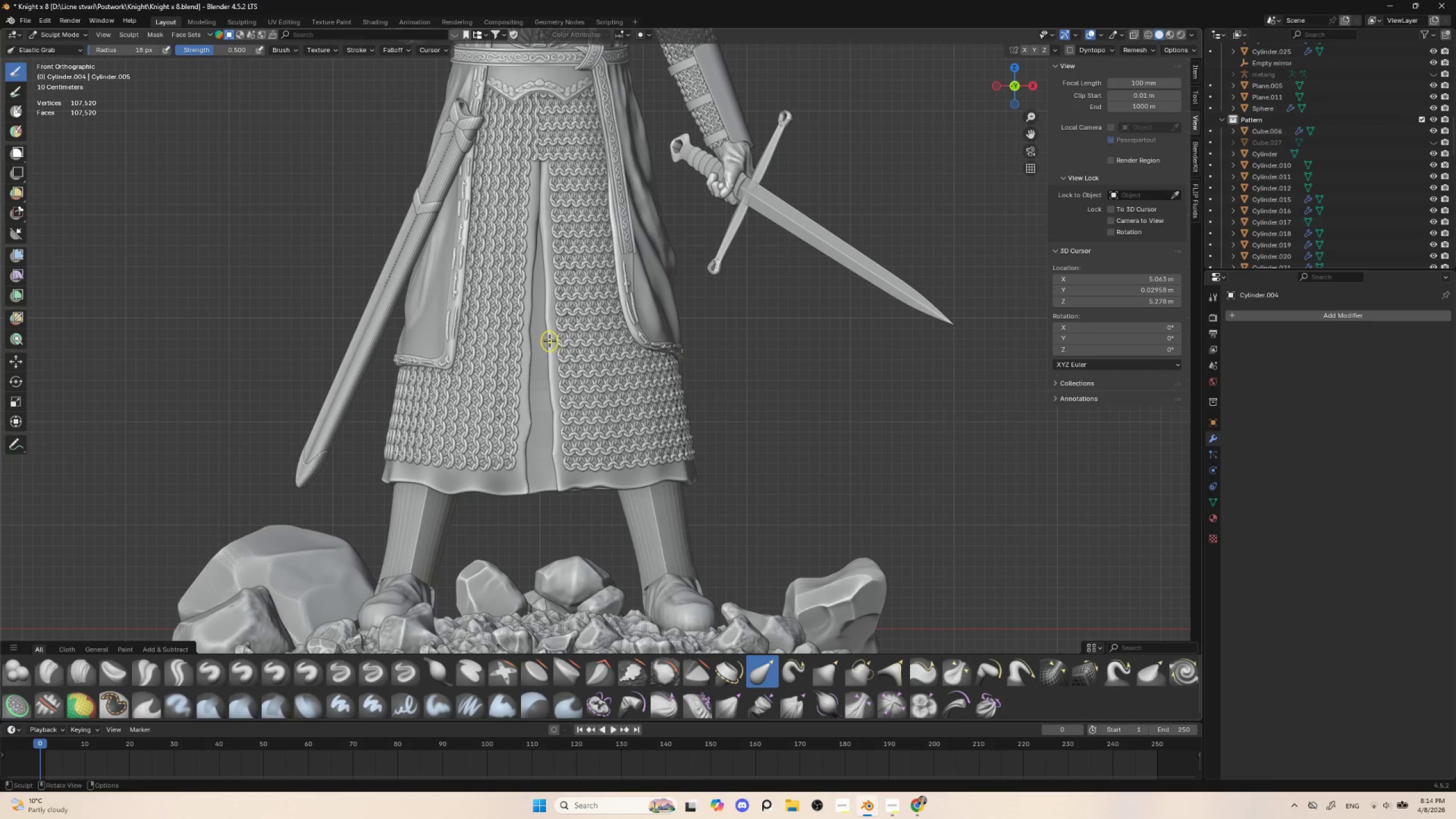 
left_click_drag(start_coordinate=[550, 341], to_coordinate=[556, 341])
 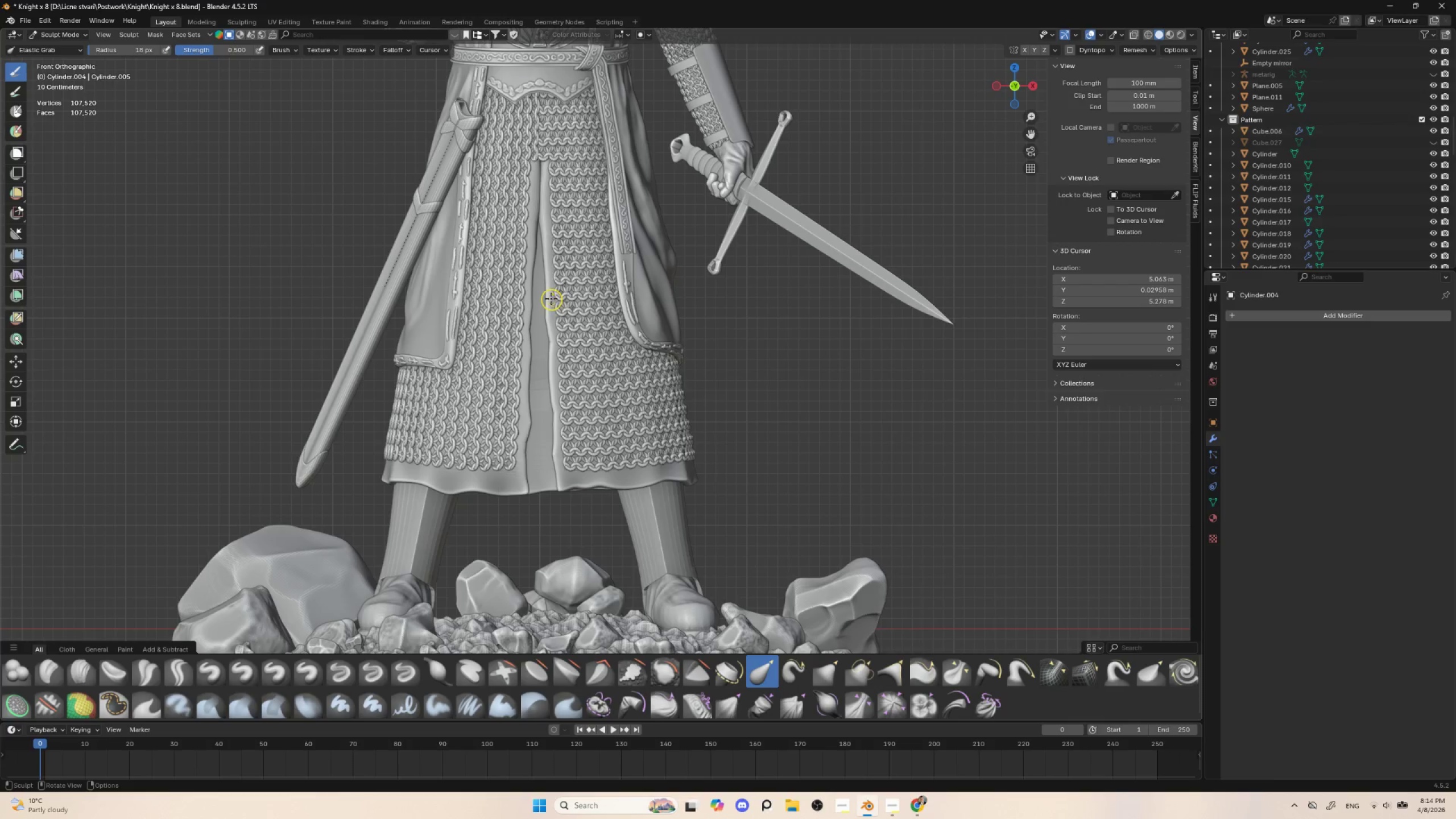 
left_click_drag(start_coordinate=[547, 295], to_coordinate=[553, 295])
 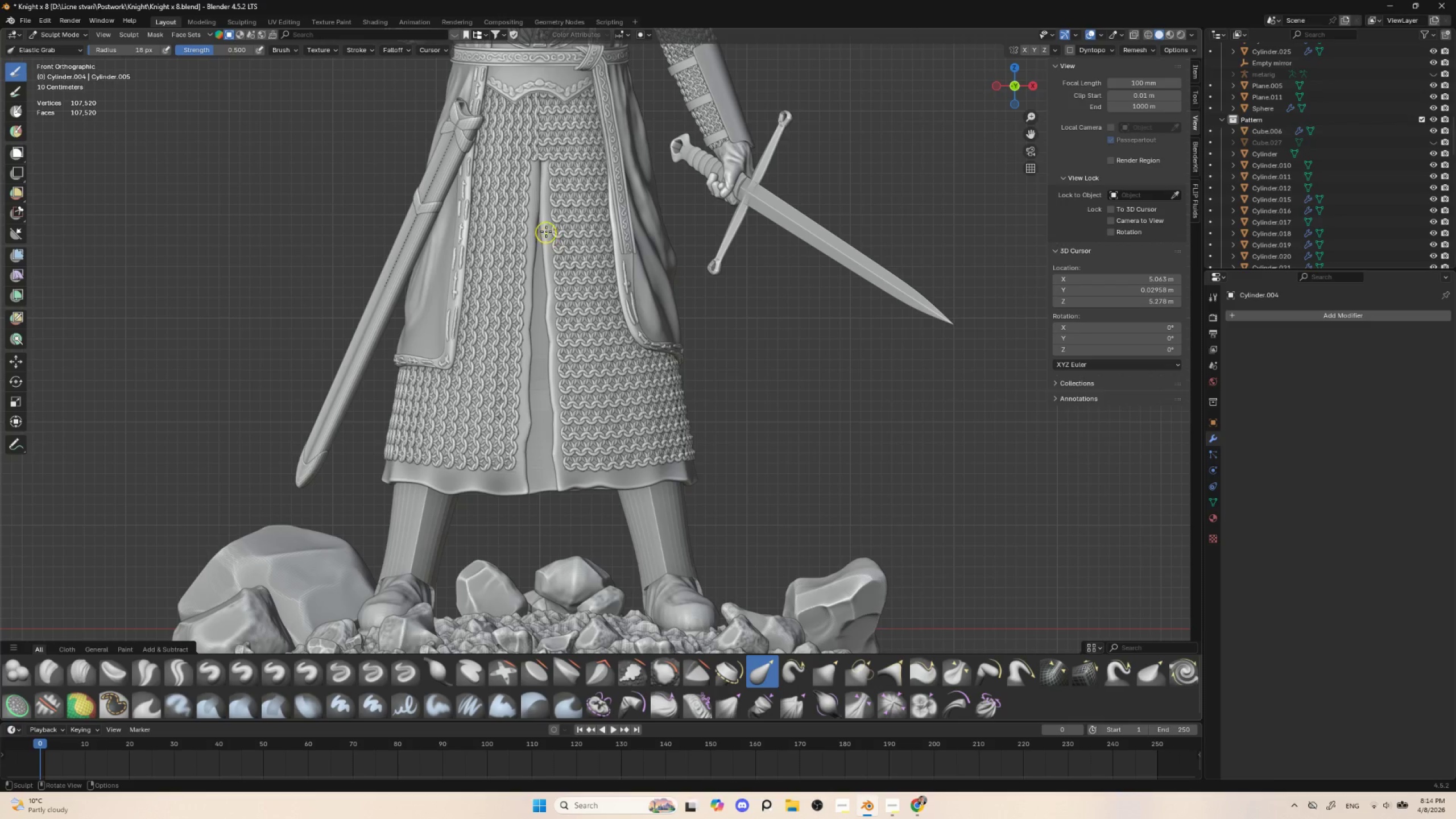 
left_click_drag(start_coordinate=[543, 230], to_coordinate=[550, 229])
 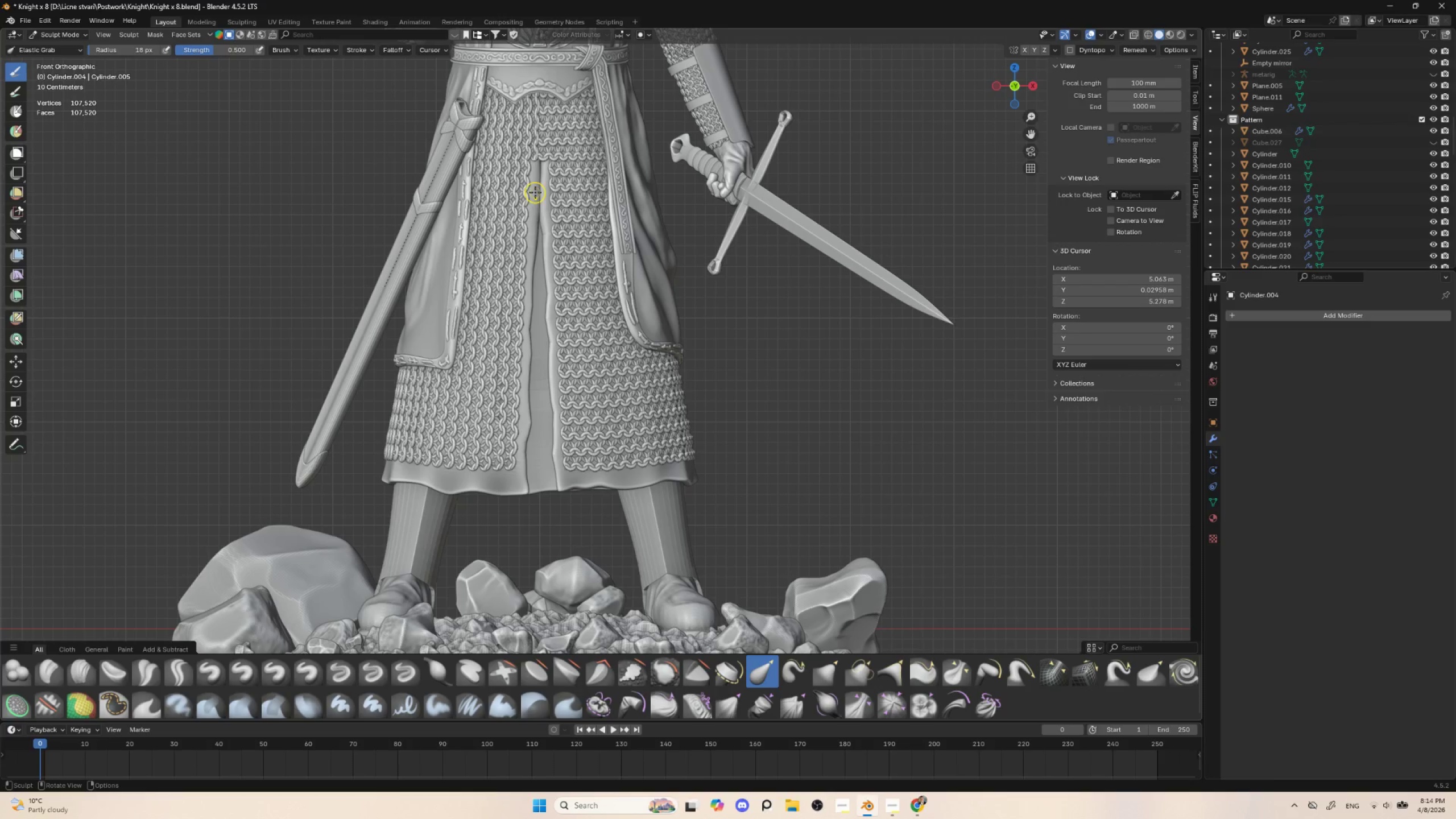 
left_click_drag(start_coordinate=[537, 184], to_coordinate=[533, 184])
 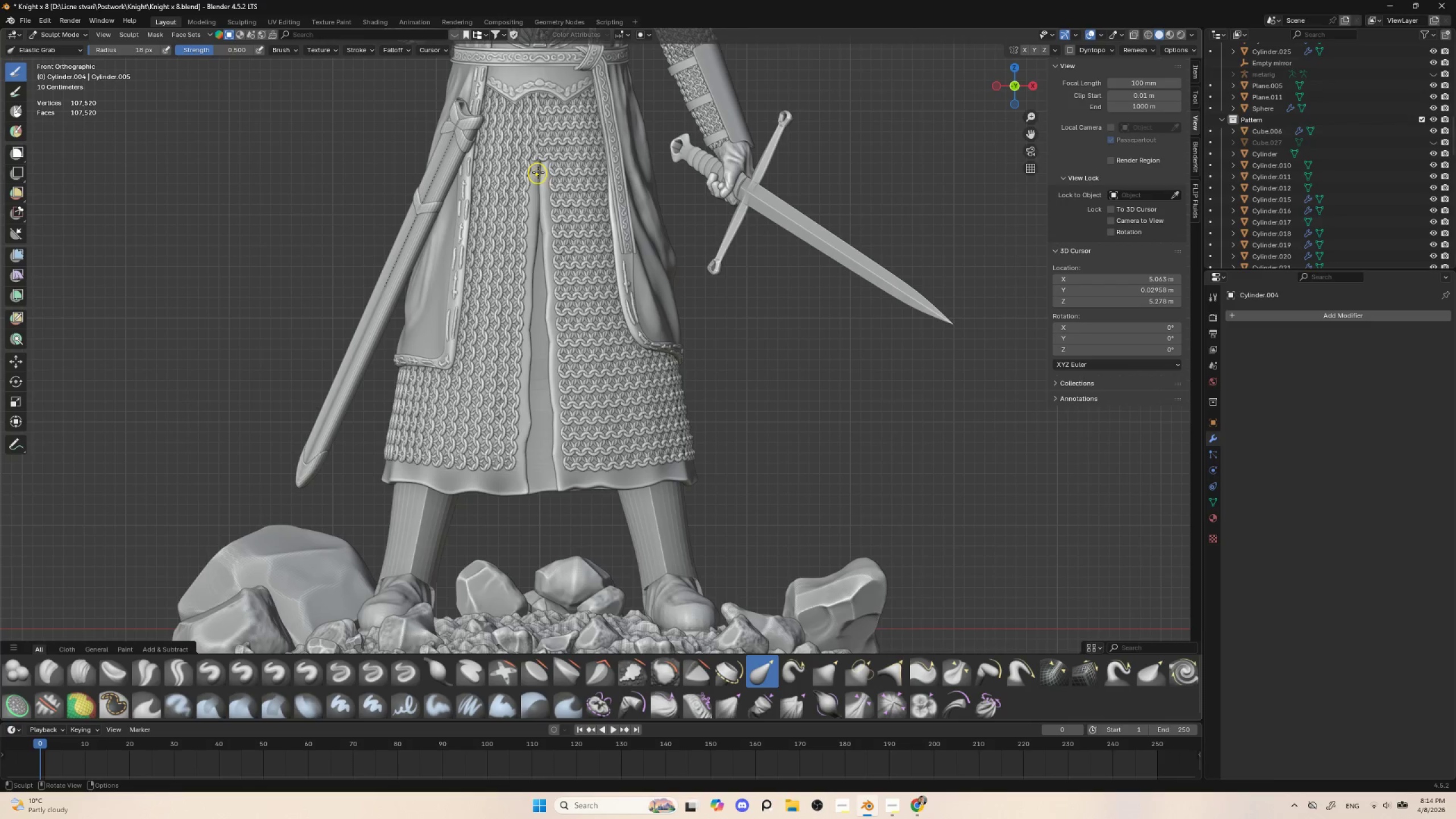 
left_click_drag(start_coordinate=[539, 171], to_coordinate=[535, 171])
 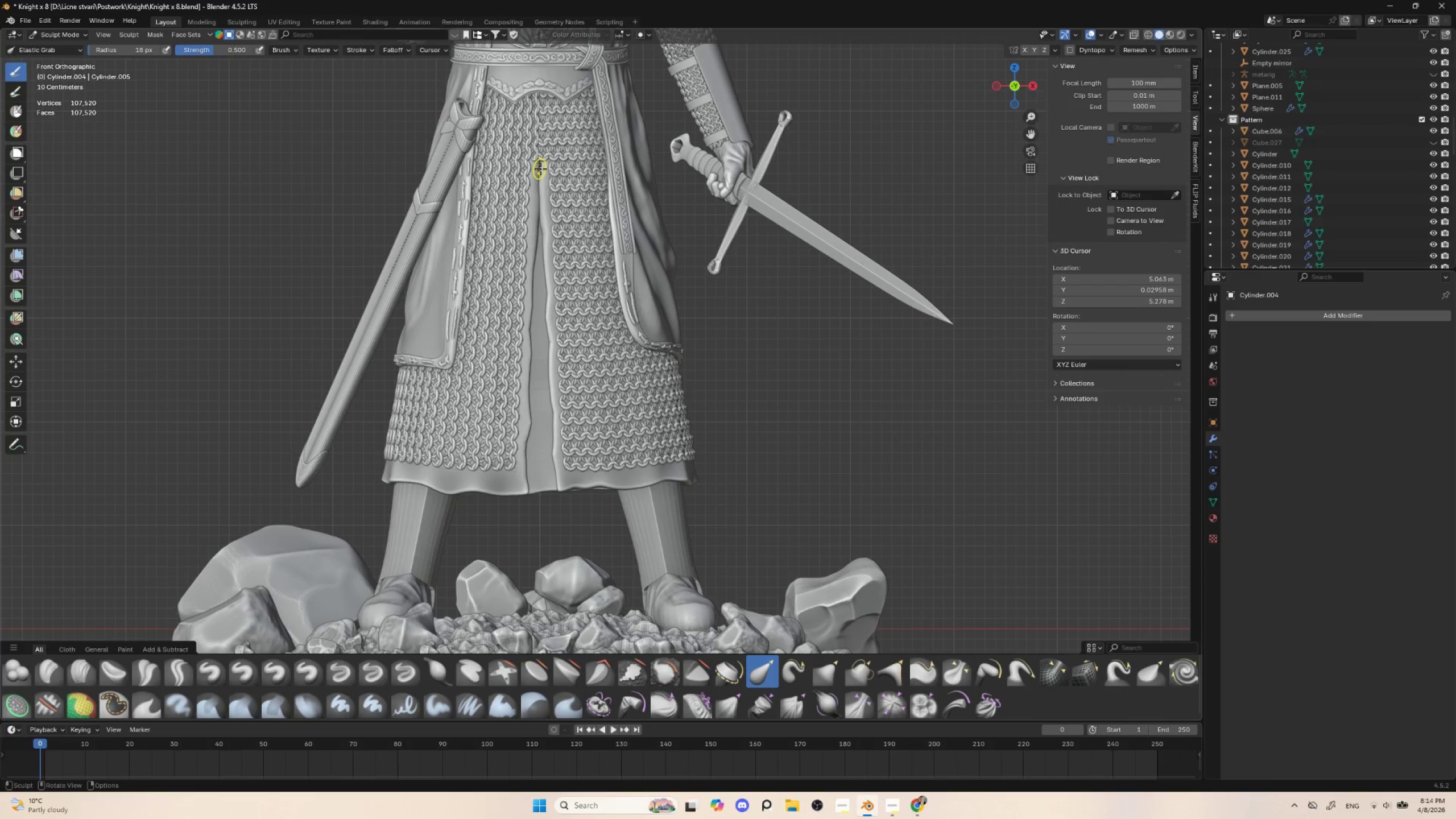 
double_click([541, 167])
 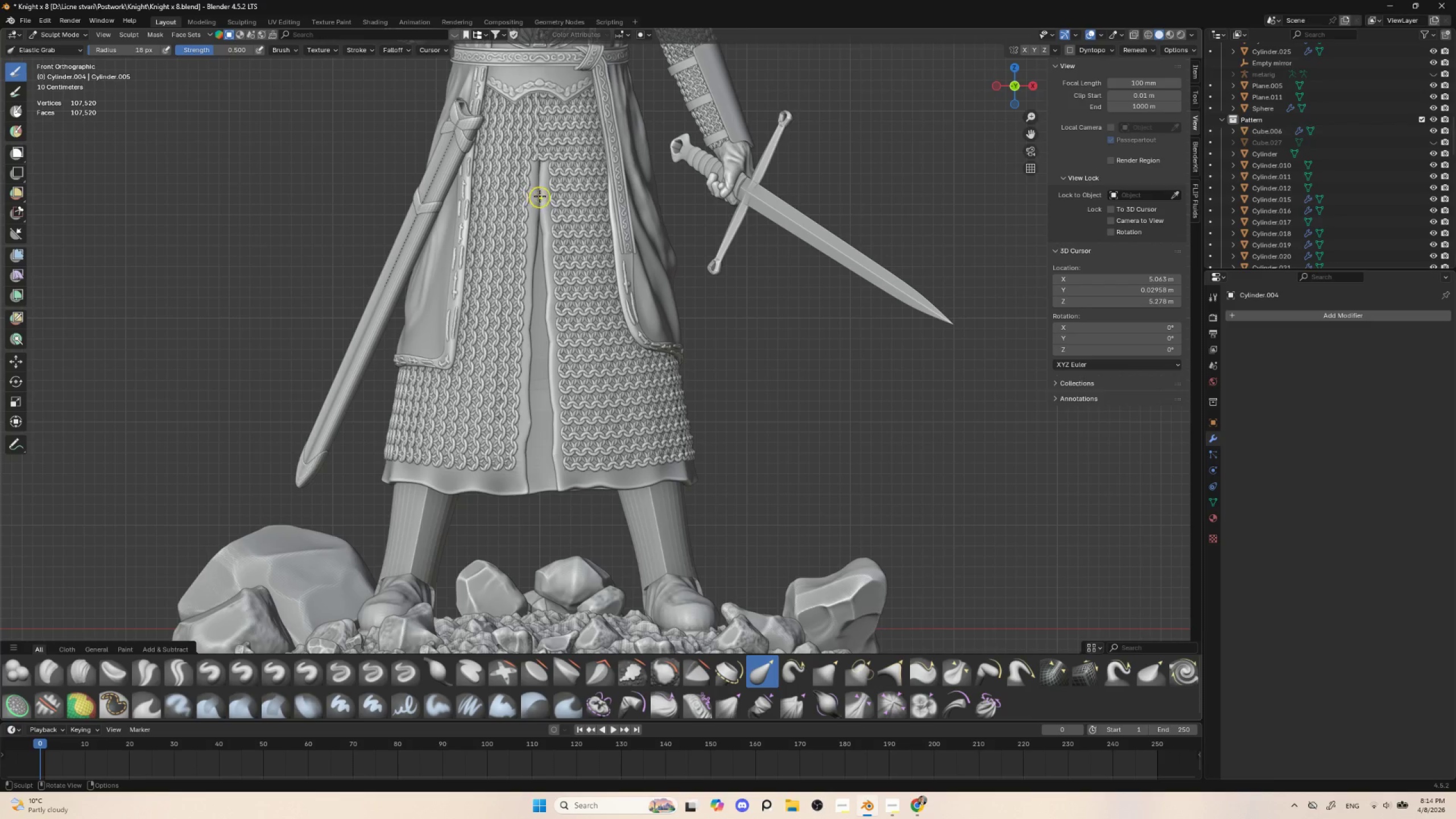 
hold_key(key=ShiftLeft, duration=1.5)
left_click_drag(start_coordinate=[540, 194], to_coordinate=[539, 181])
 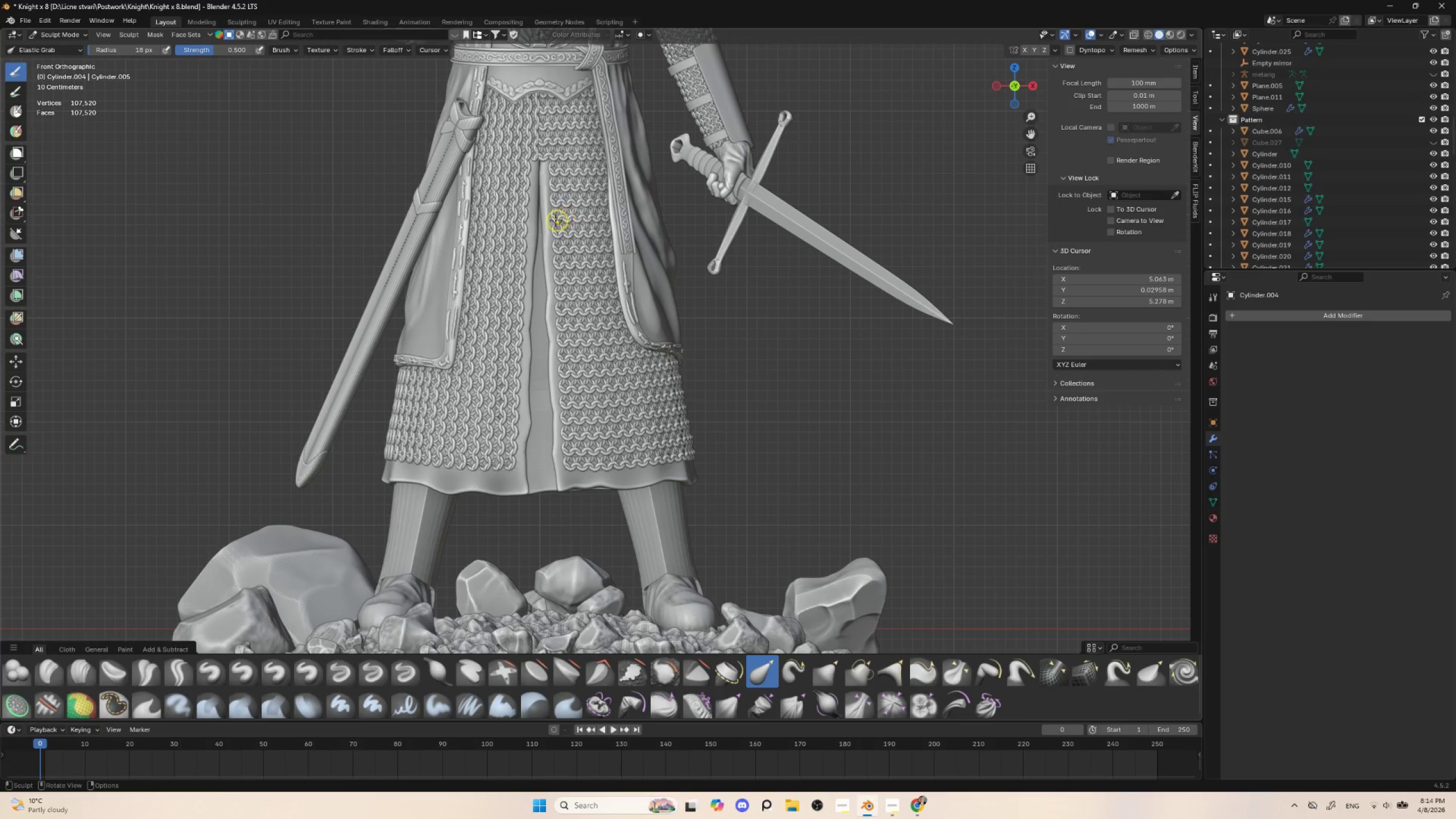 
hold_key(key=ShiftLeft, duration=1.2)
 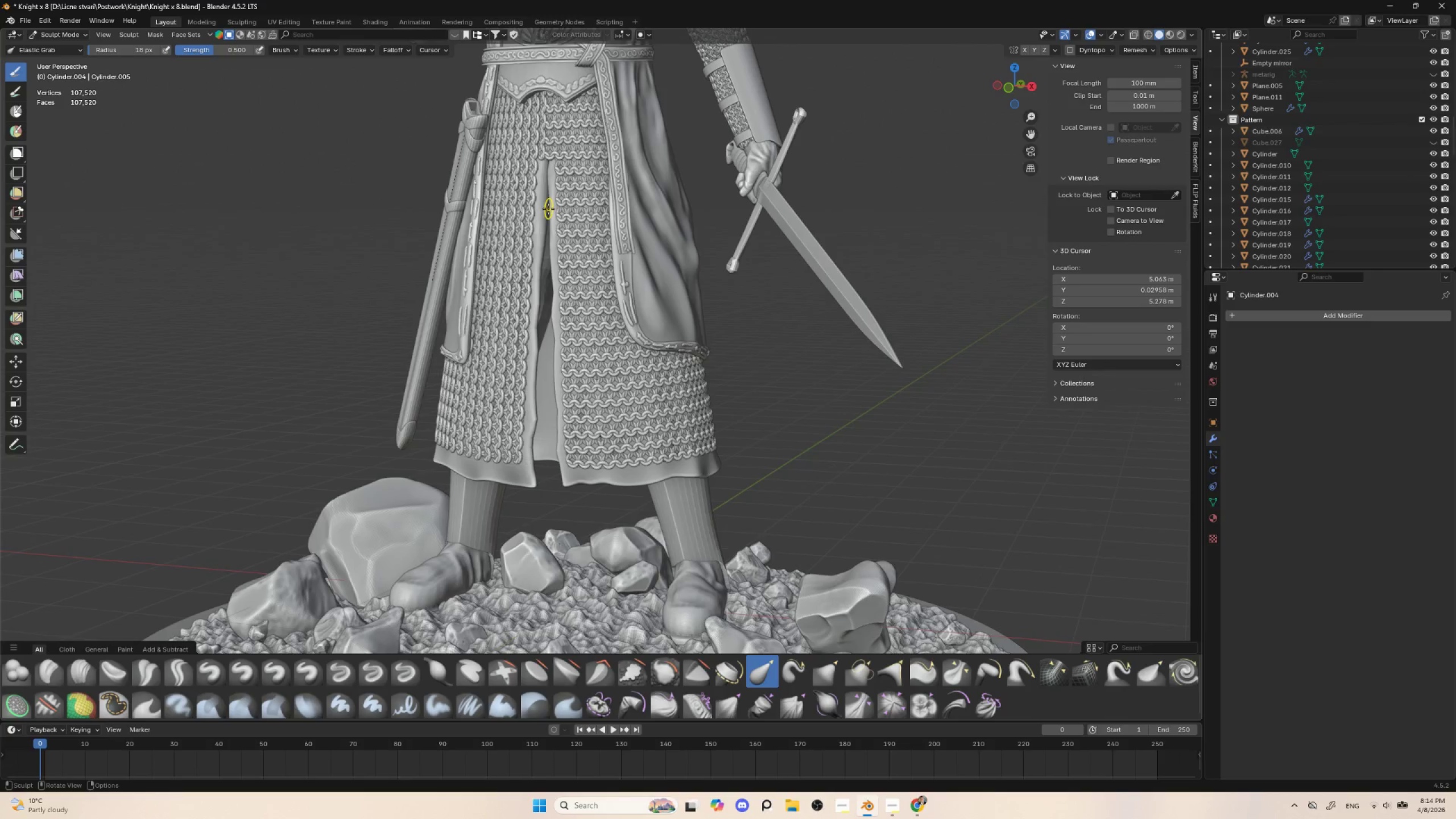 
left_click_drag(start_coordinate=[547, 205], to_coordinate=[543, 205])
 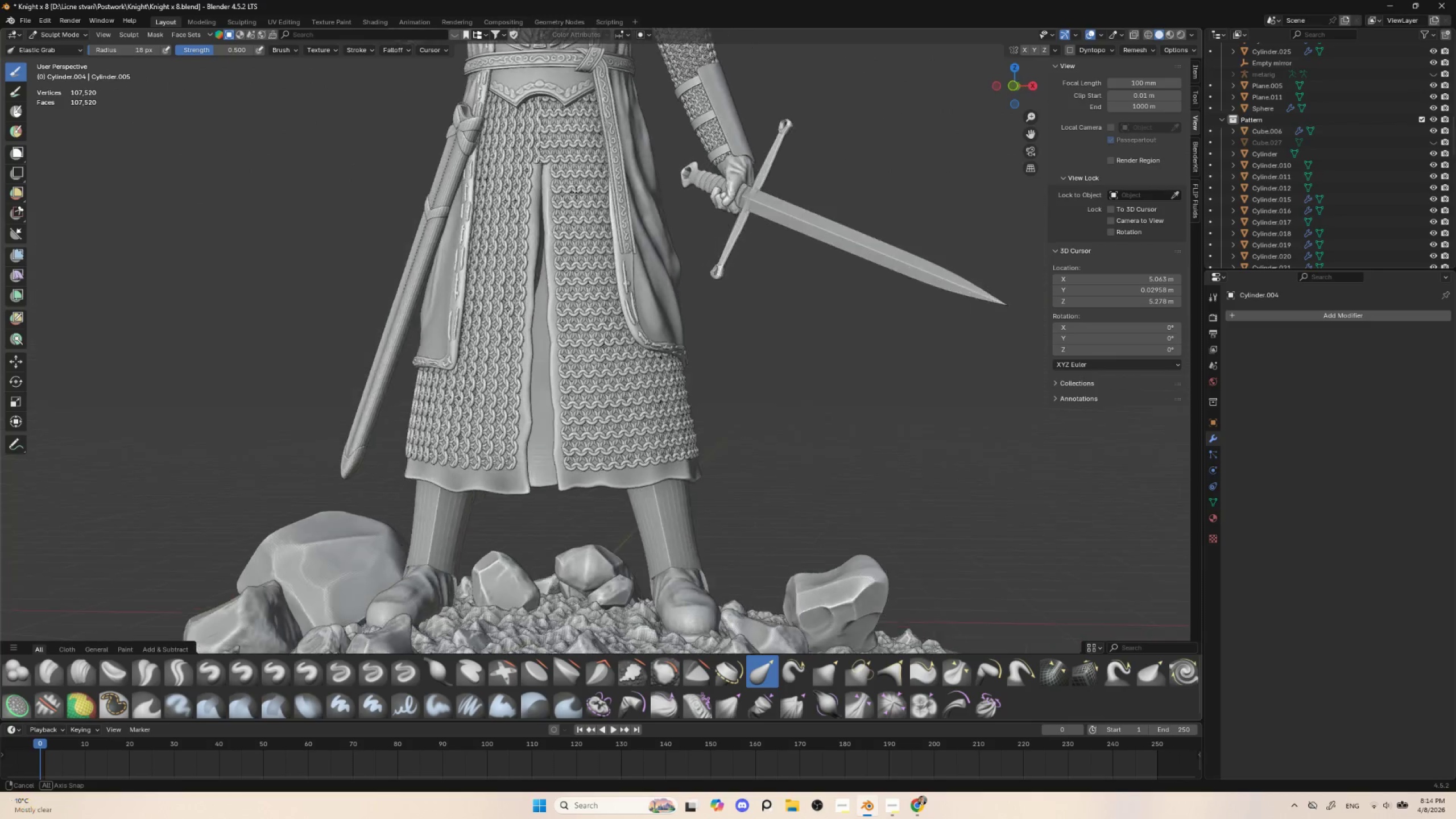 
hold_key(key=AltLeft, duration=0.38)
 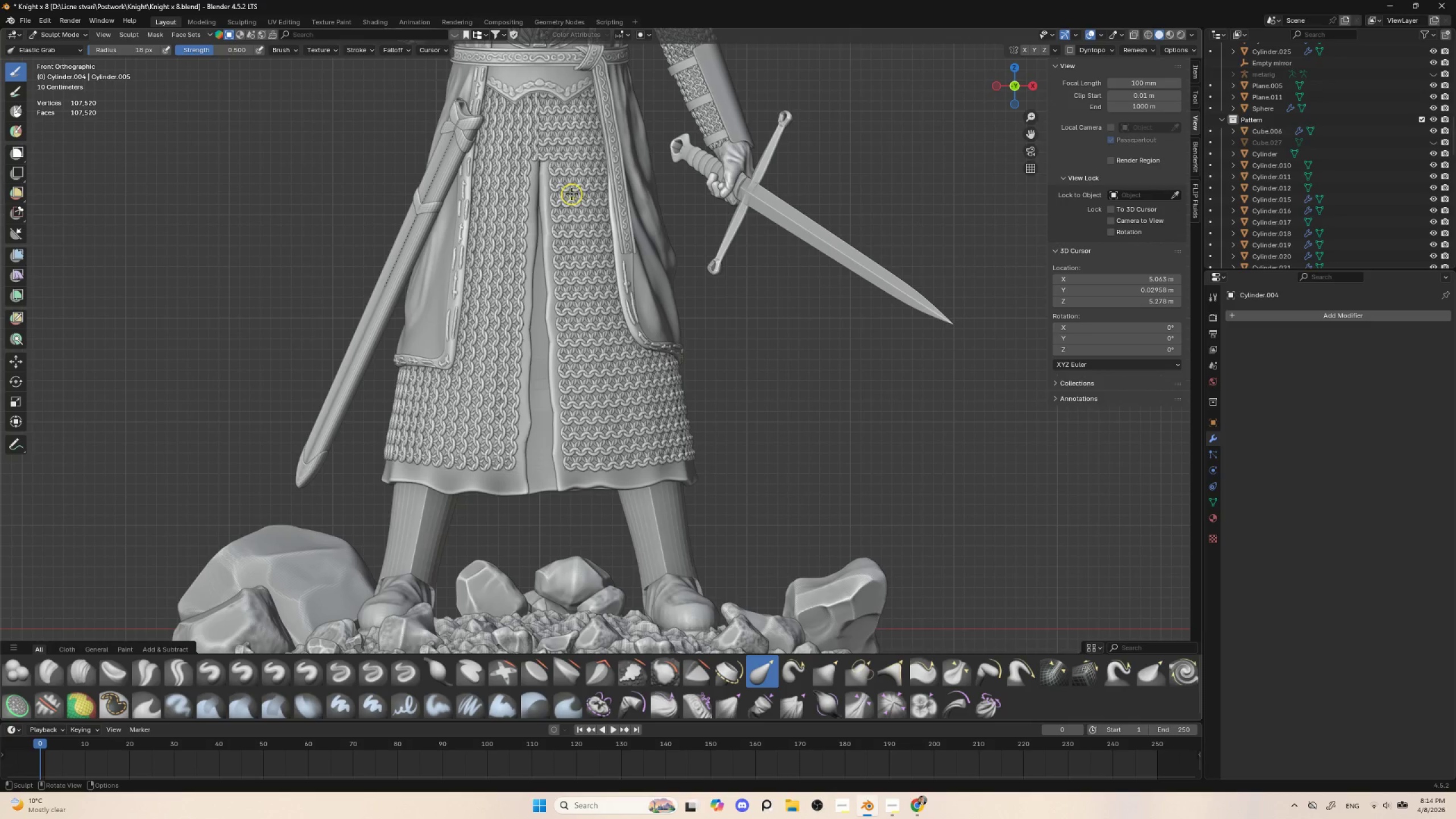 
hold_key(key=ShiftLeft, duration=0.34)
 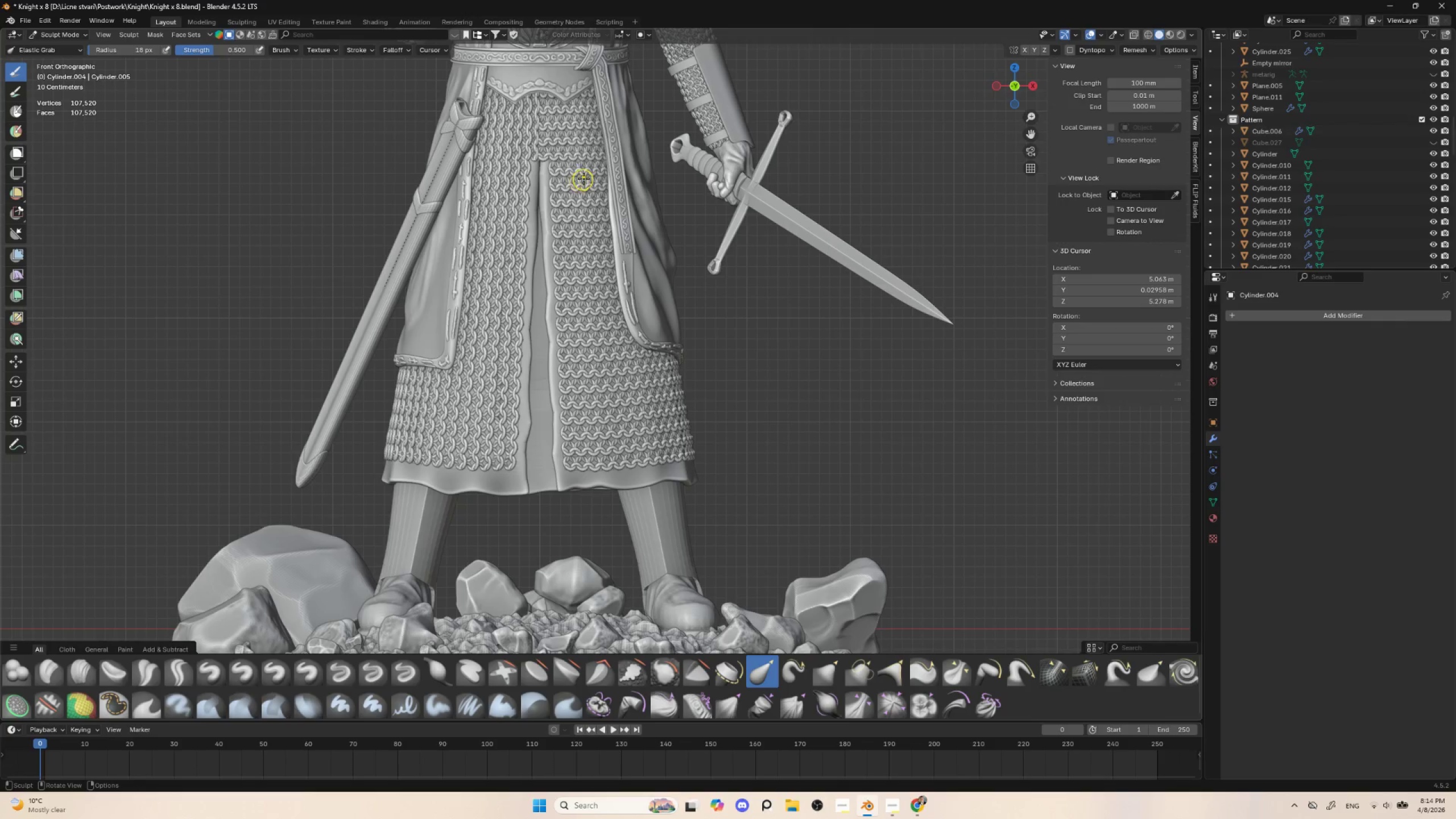 
hold_key(key=ControlLeft, duration=0.36)
 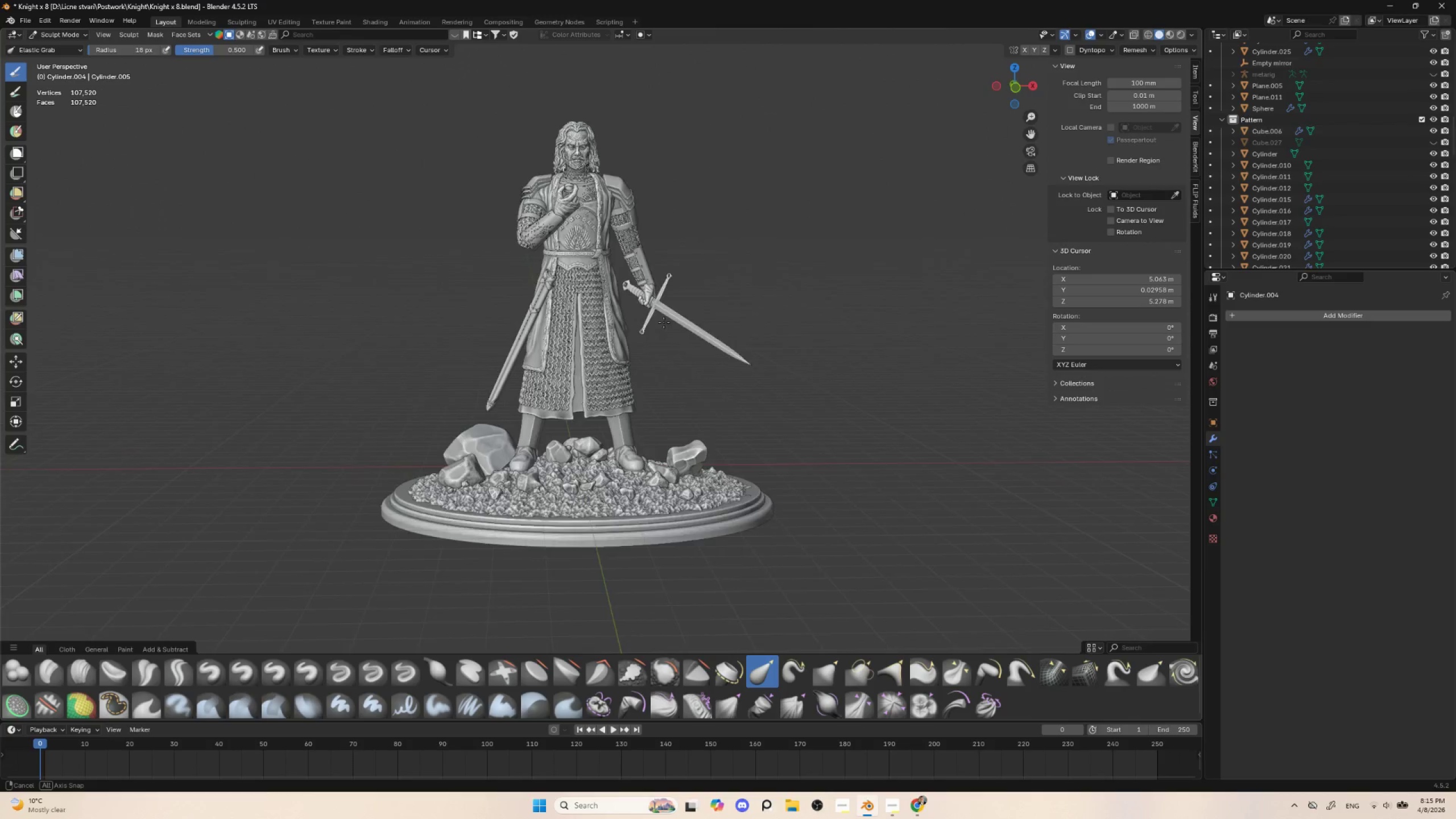 
key(Alt+AltLeft)
 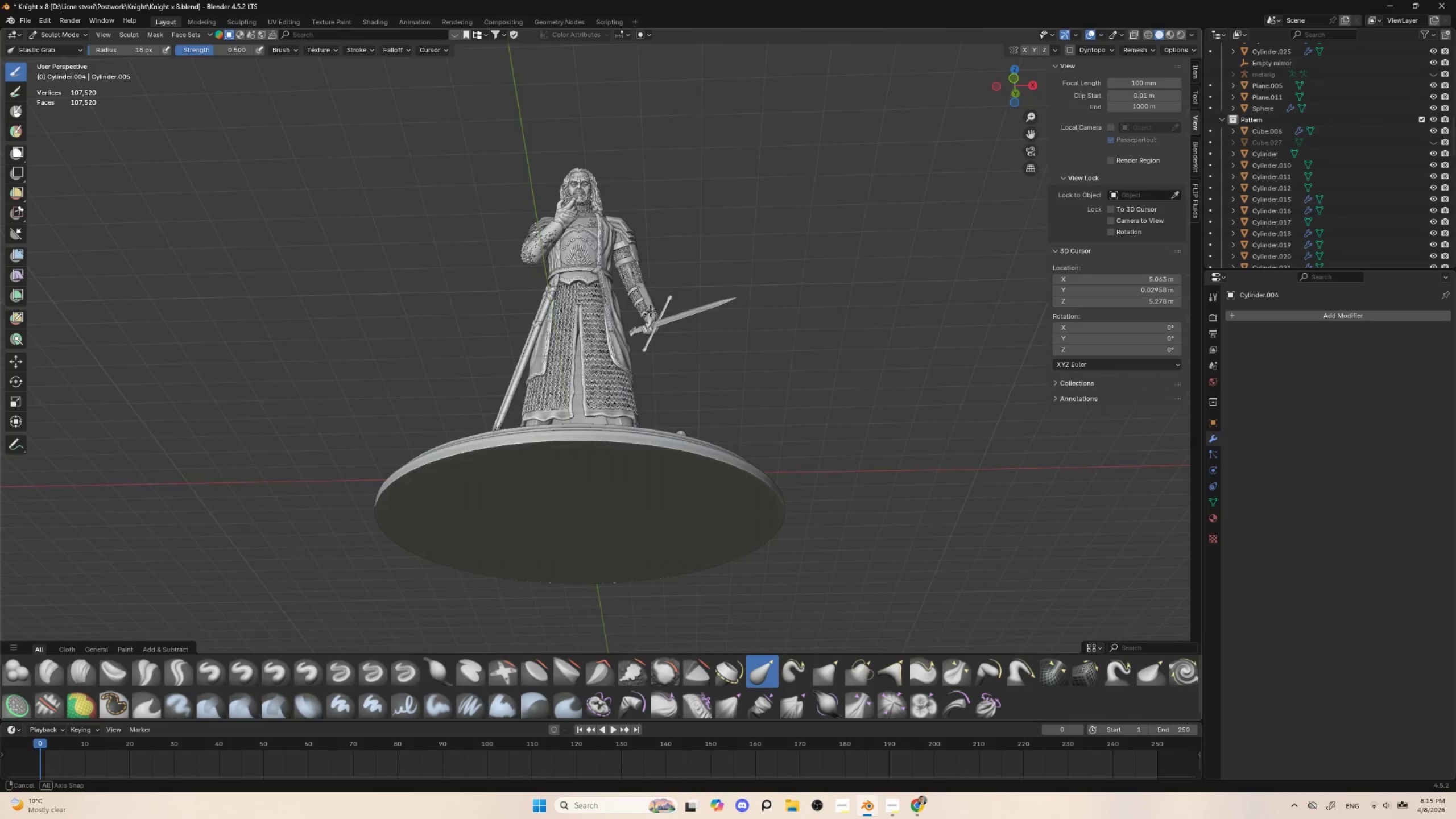 
hold_key(key=AltLeft, duration=0.45)
 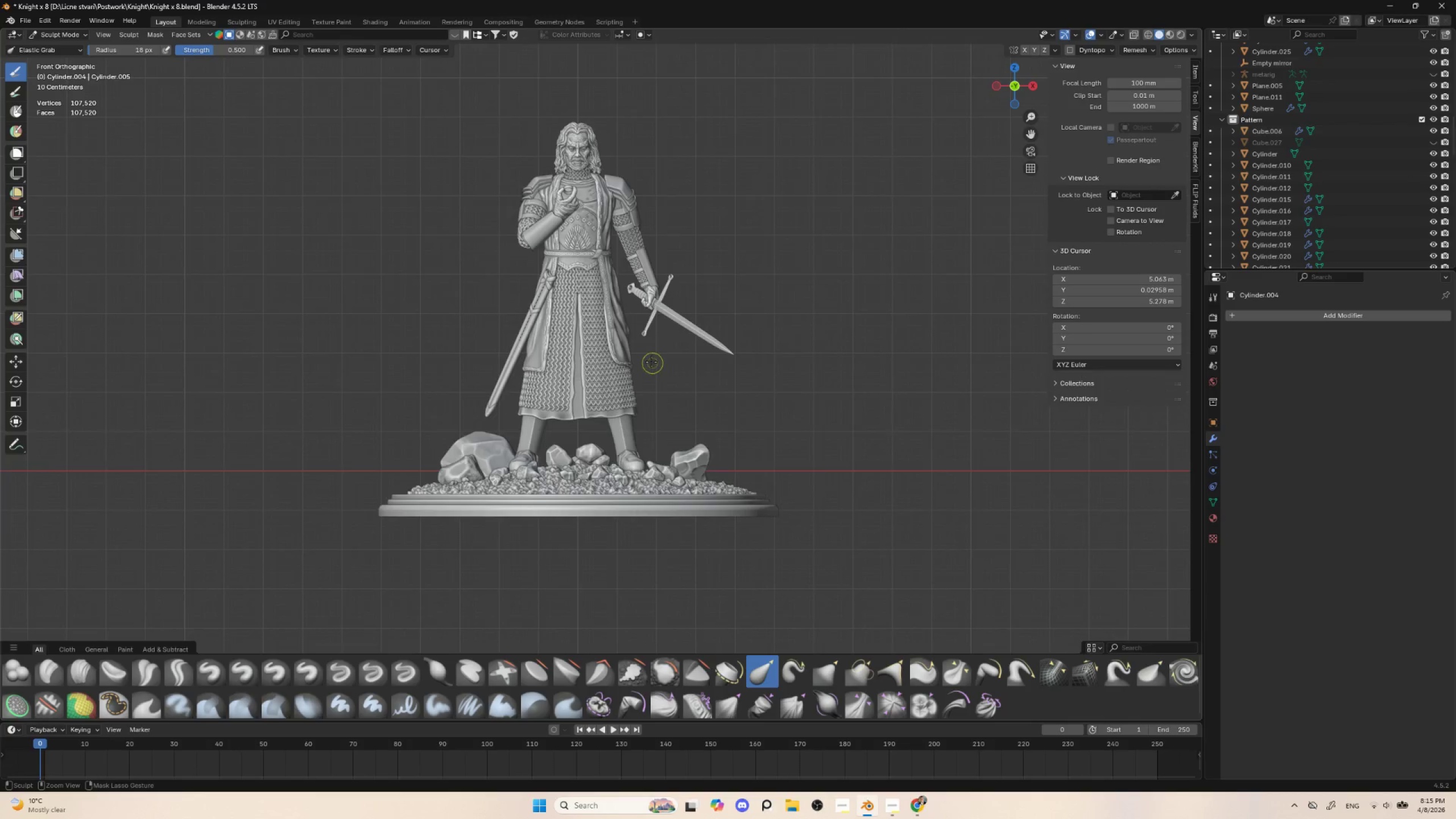 
hold_key(key=ControlLeft, duration=0.33)
 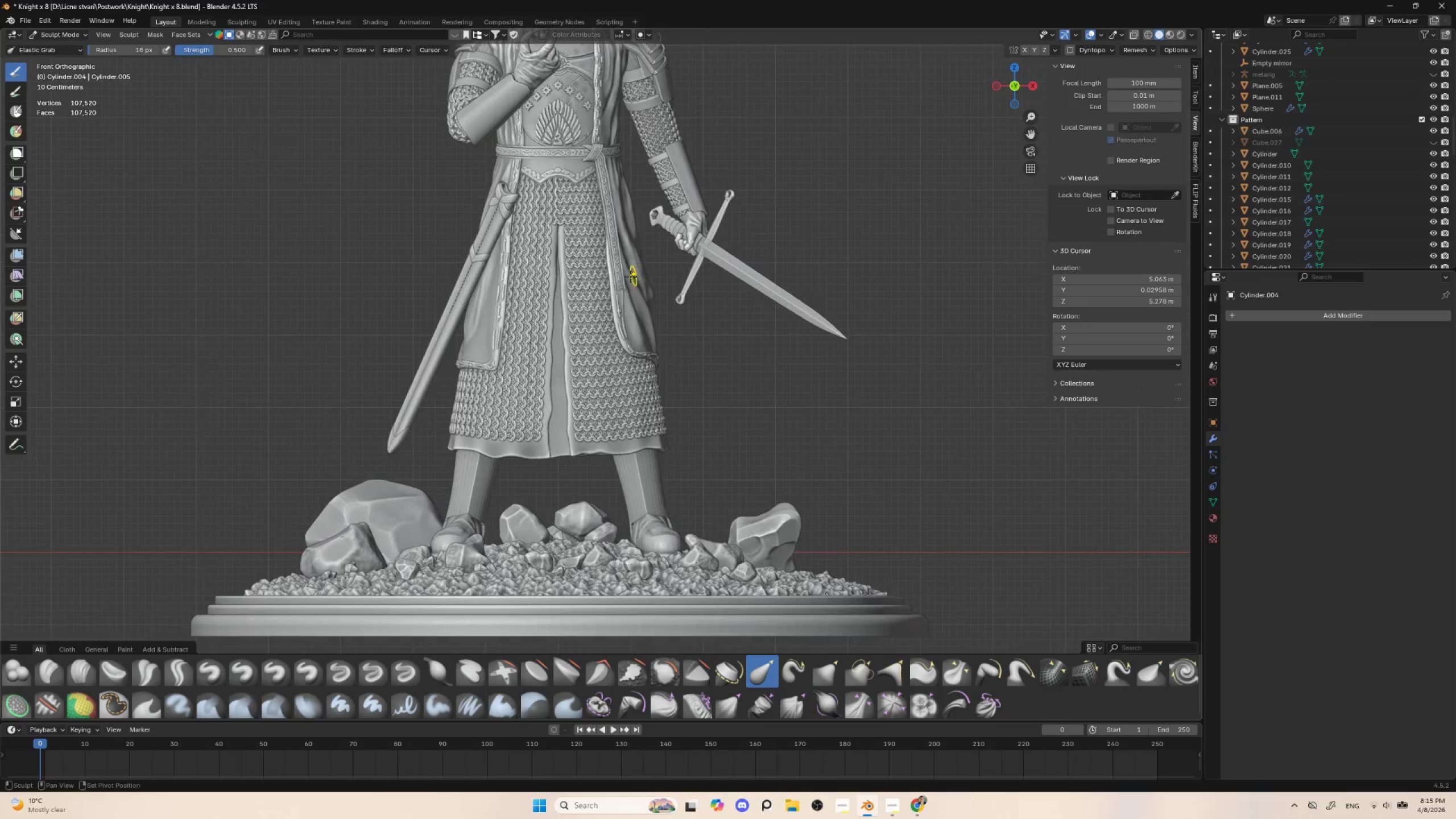 
hold_key(key=ShiftLeft, duration=0.47)
 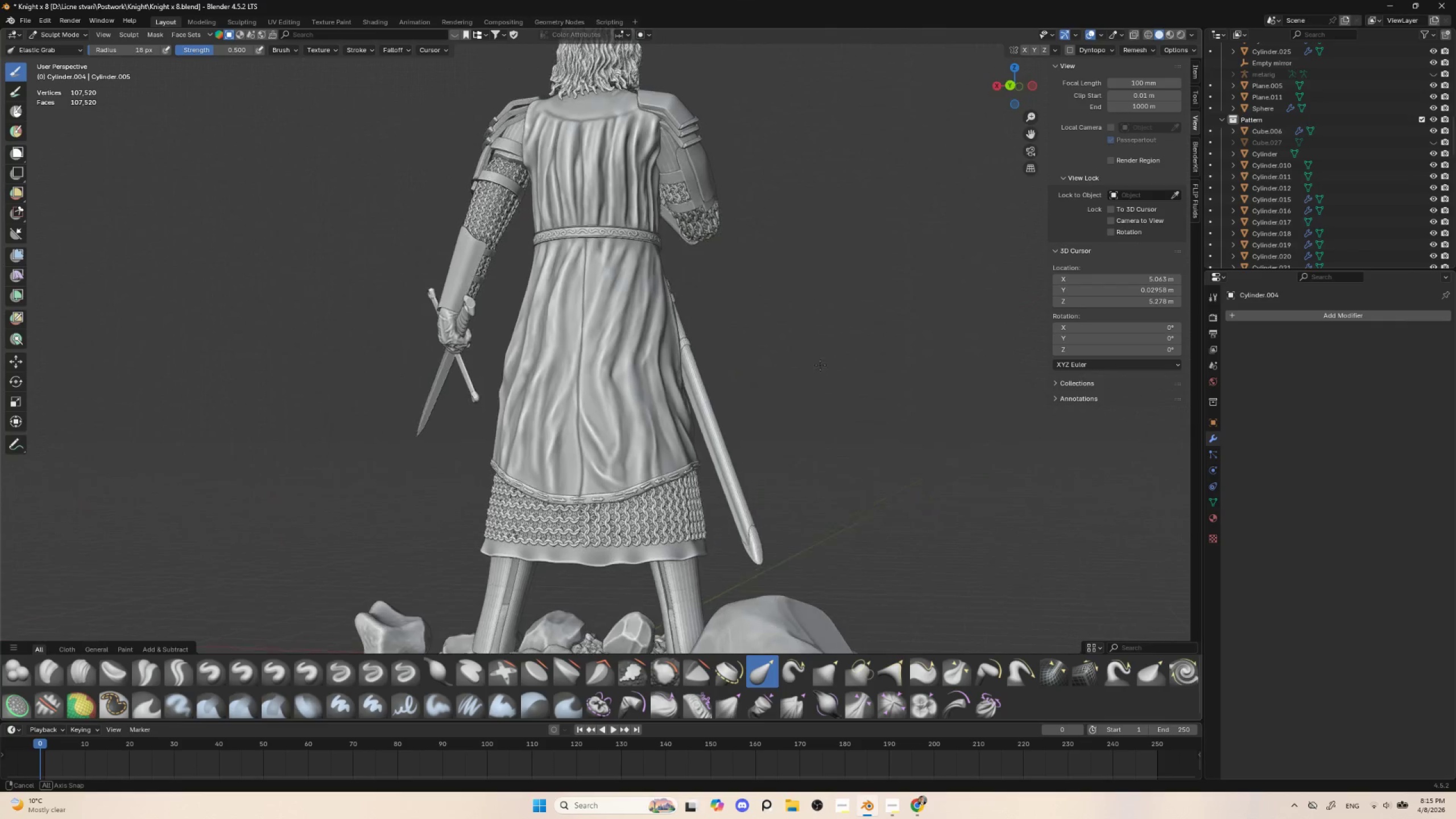 
hold_key(key=AltLeft, duration=0.48)
 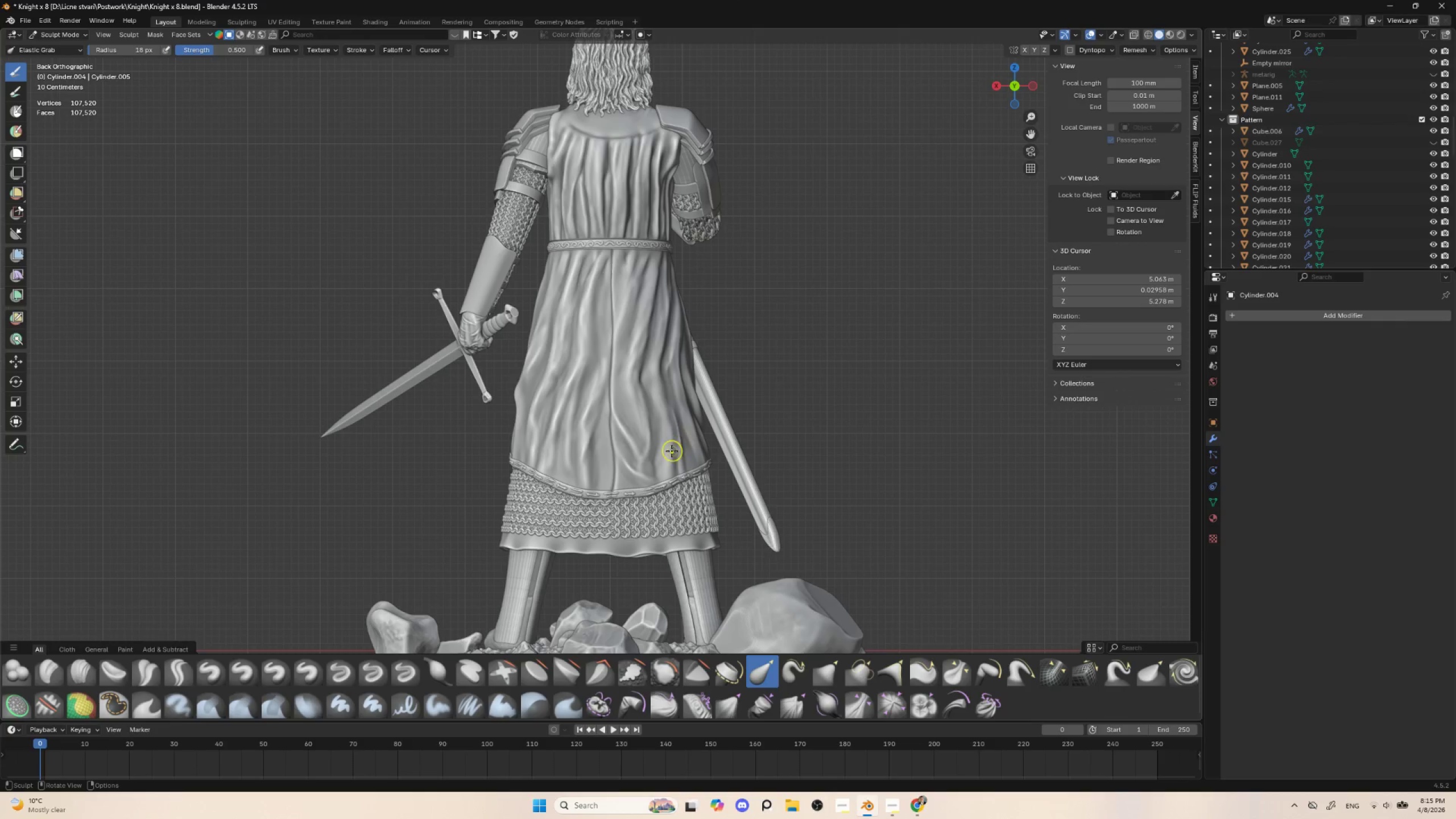 
key(BracketRight)
 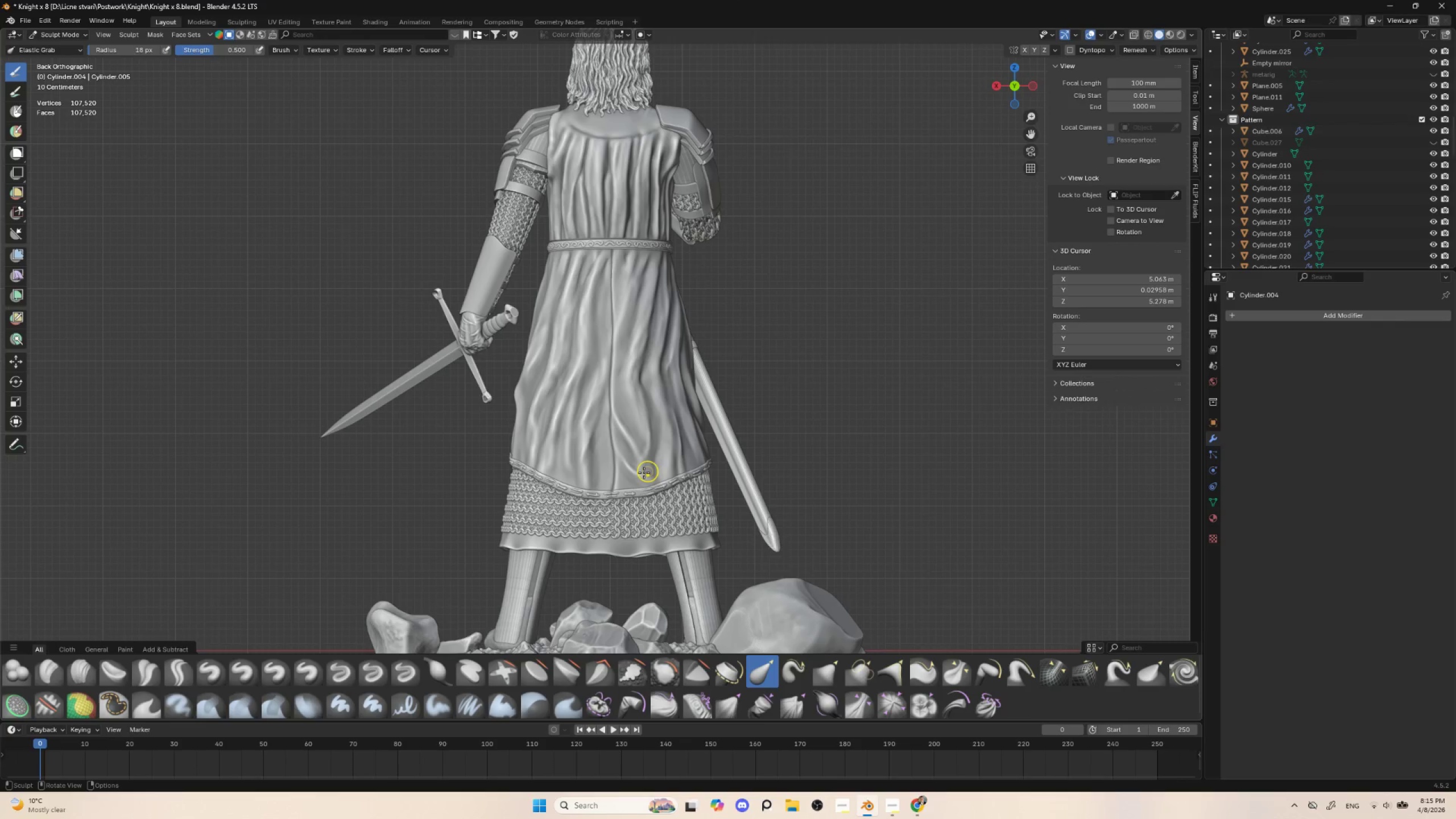 
key(BracketRight)
 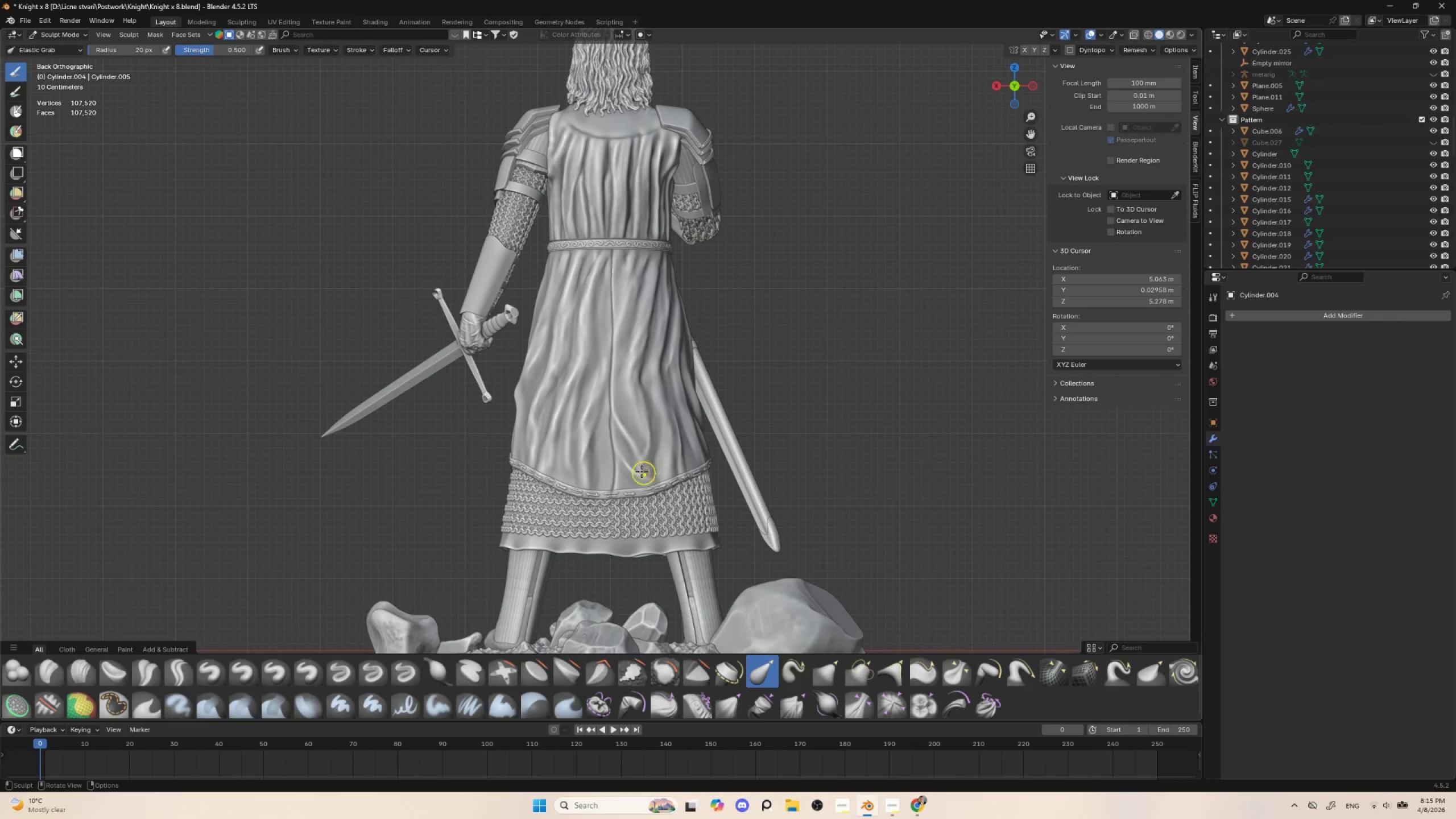 
key(BracketRight)
 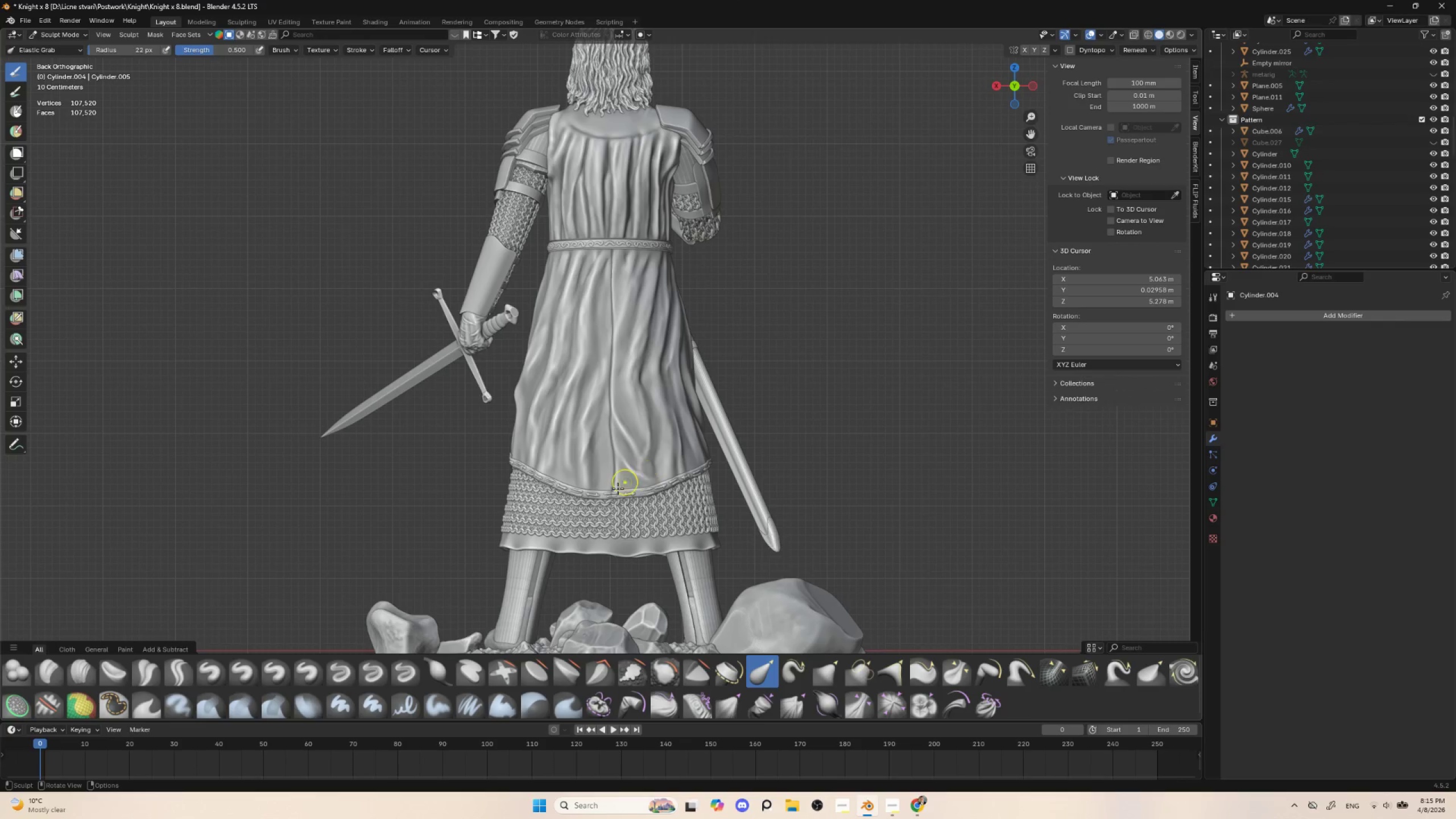 
key(BracketRight)
 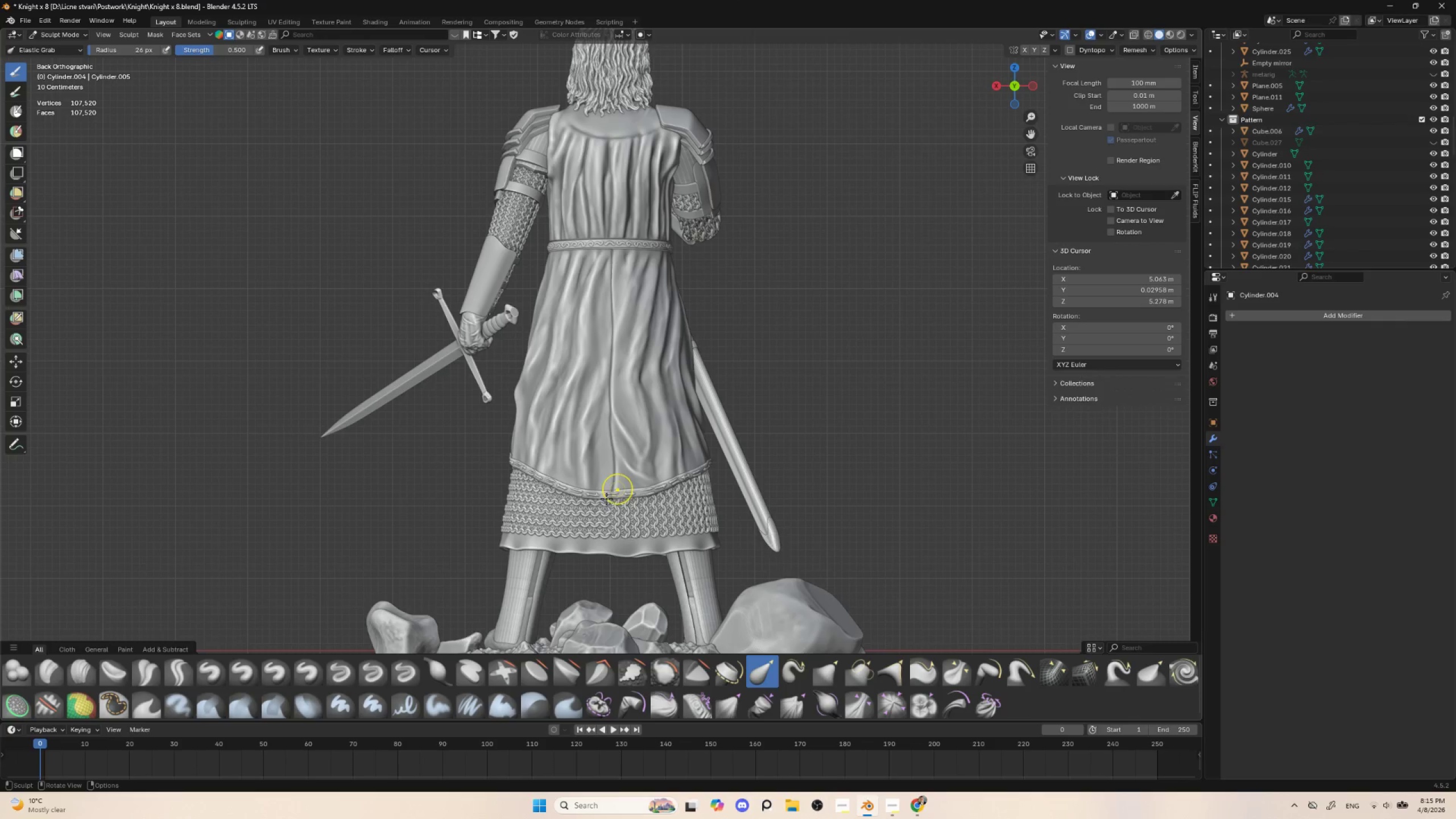 
key(BracketRight)
 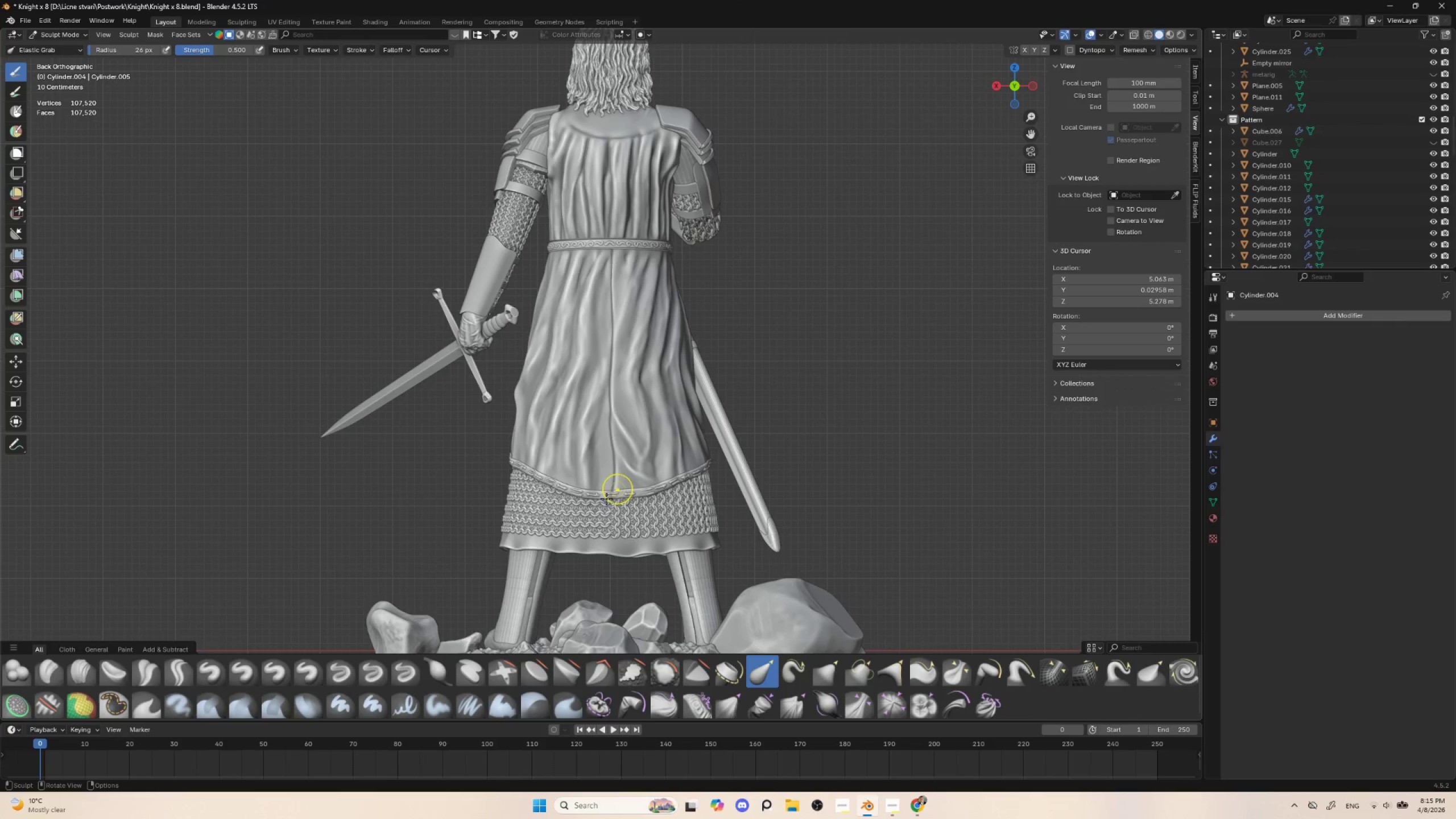 
key(BracketRight)
 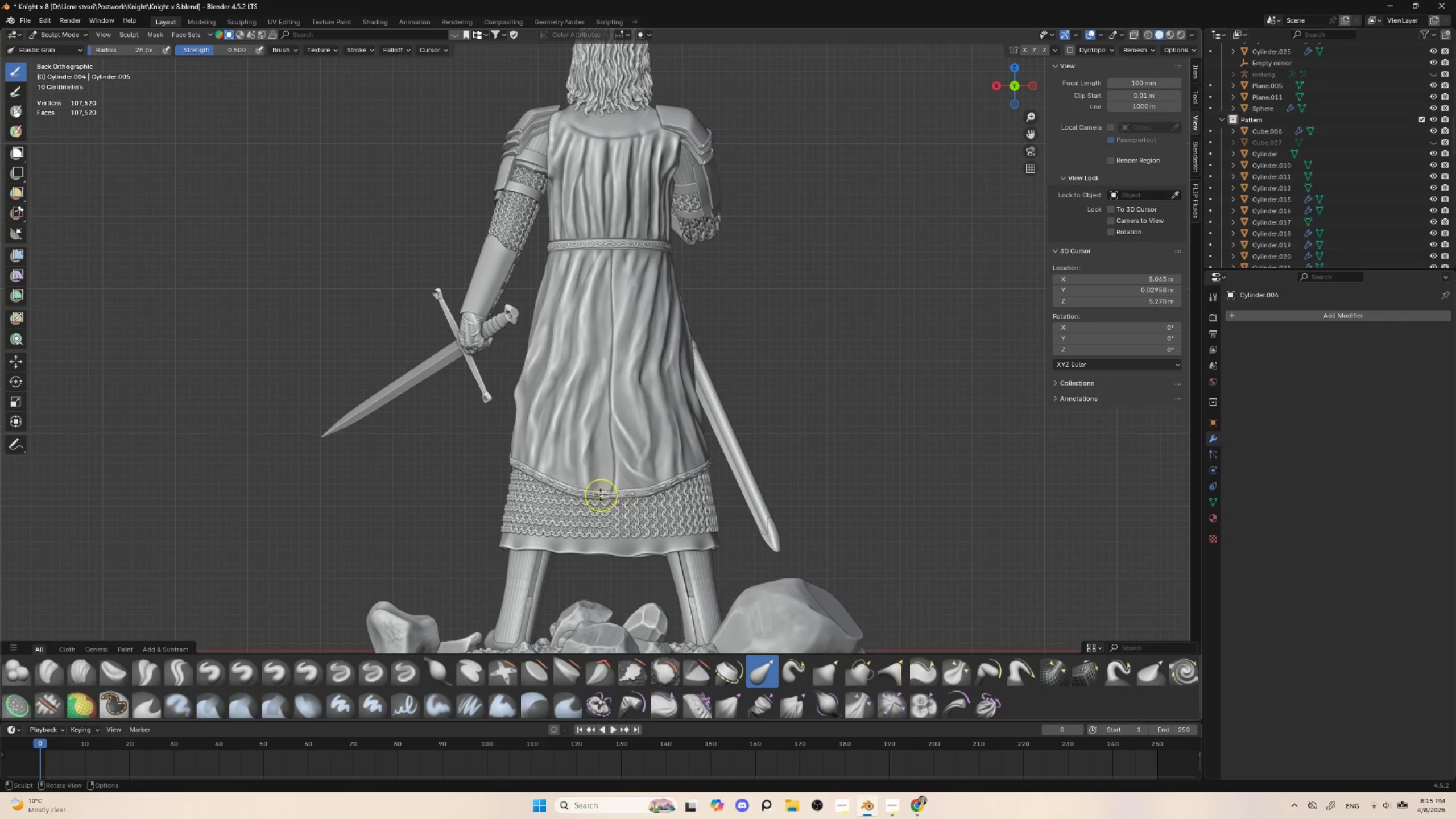 
key(BracketRight)
 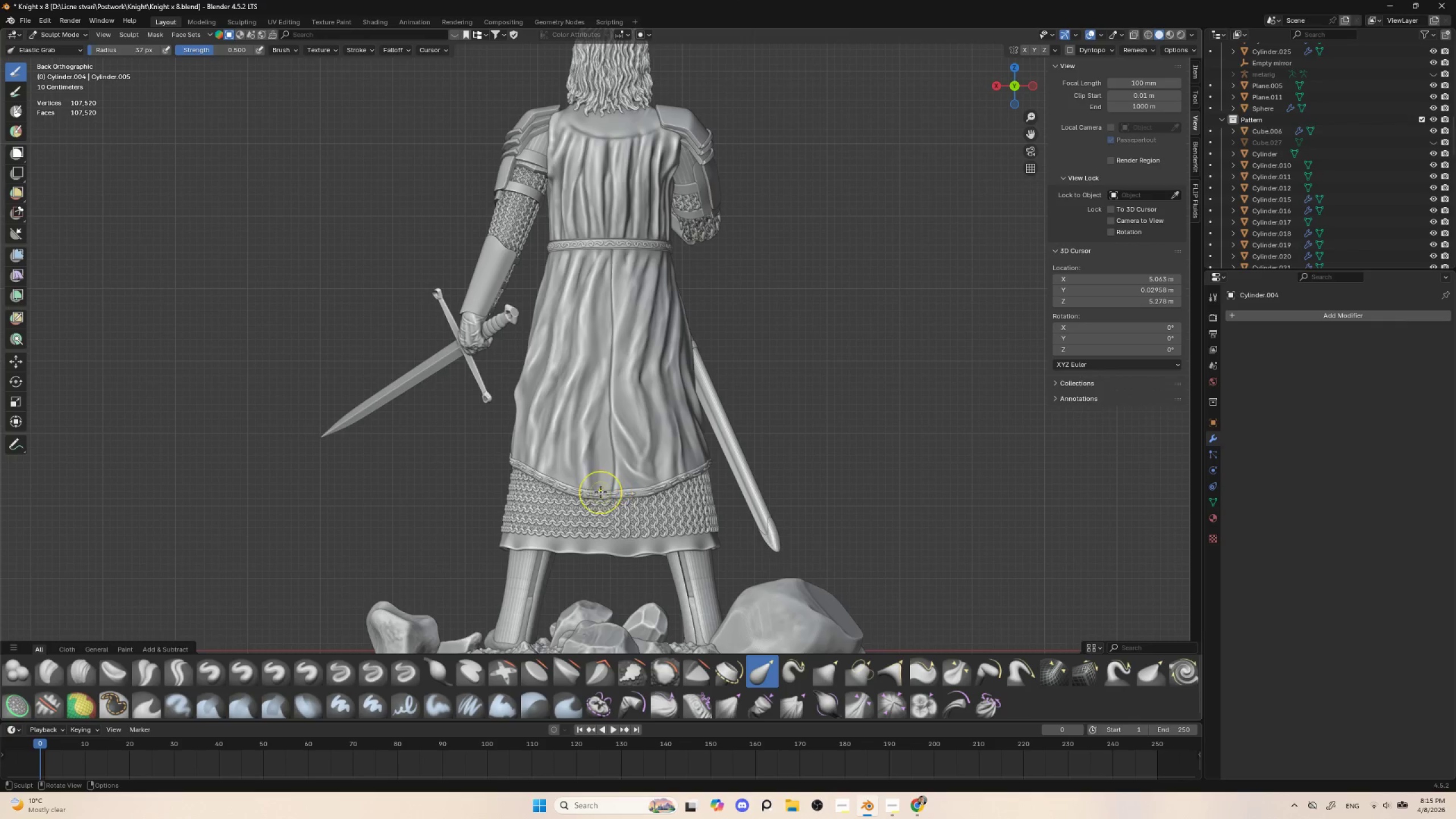 
key(BracketRight)
 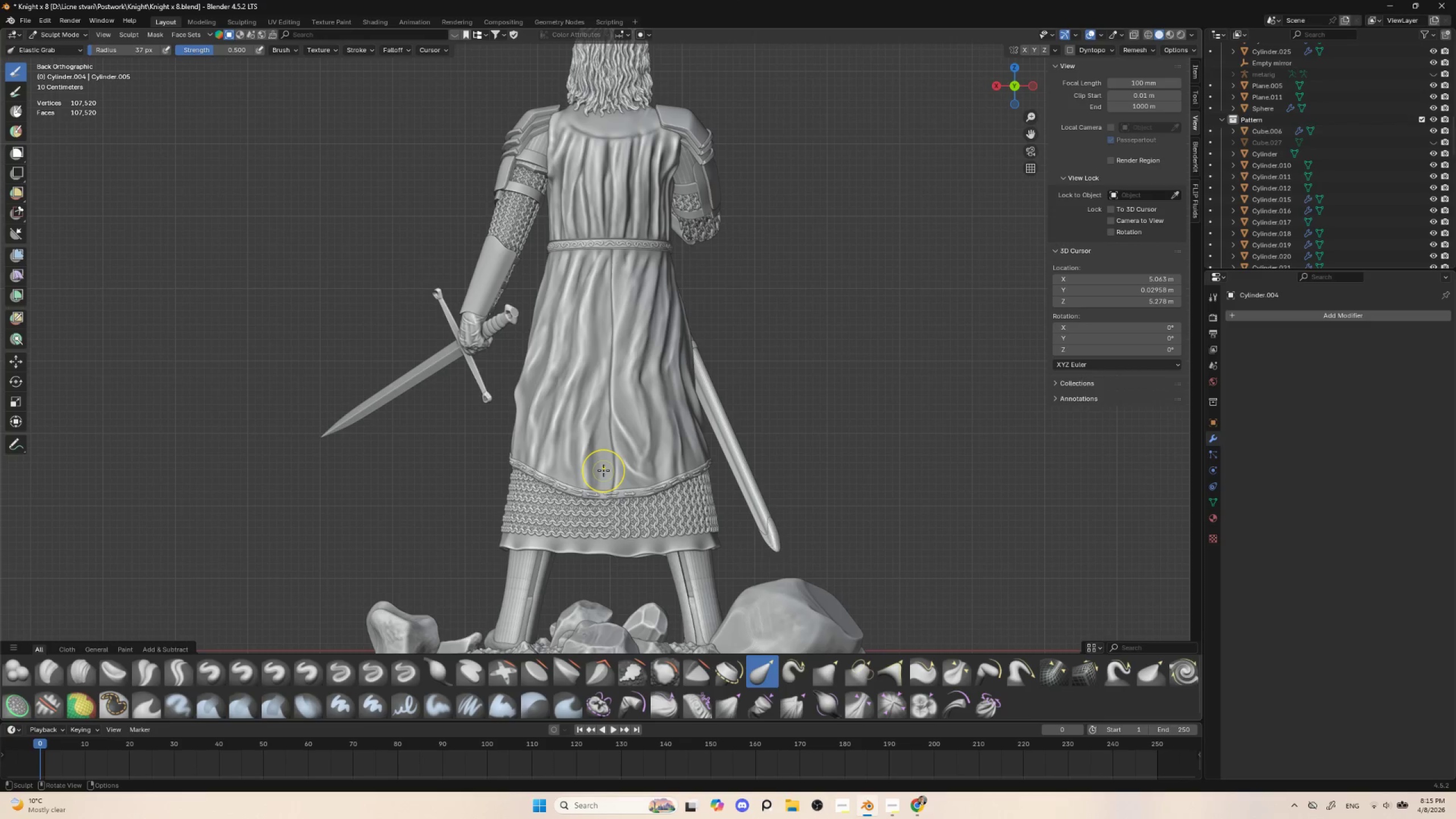 
key(Alt+Q)
 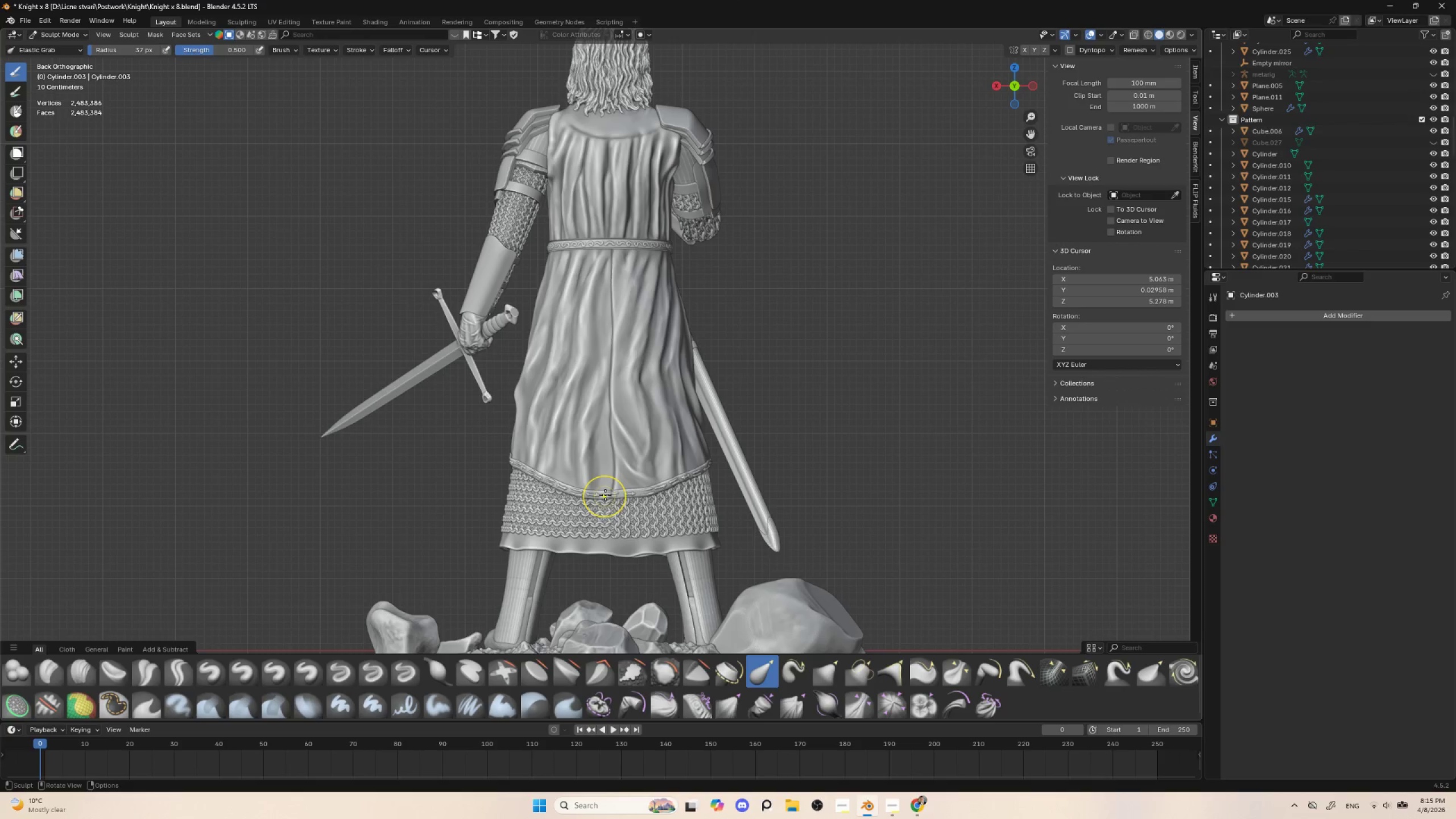 
left_click_drag(start_coordinate=[606, 495], to_coordinate=[606, 508])
 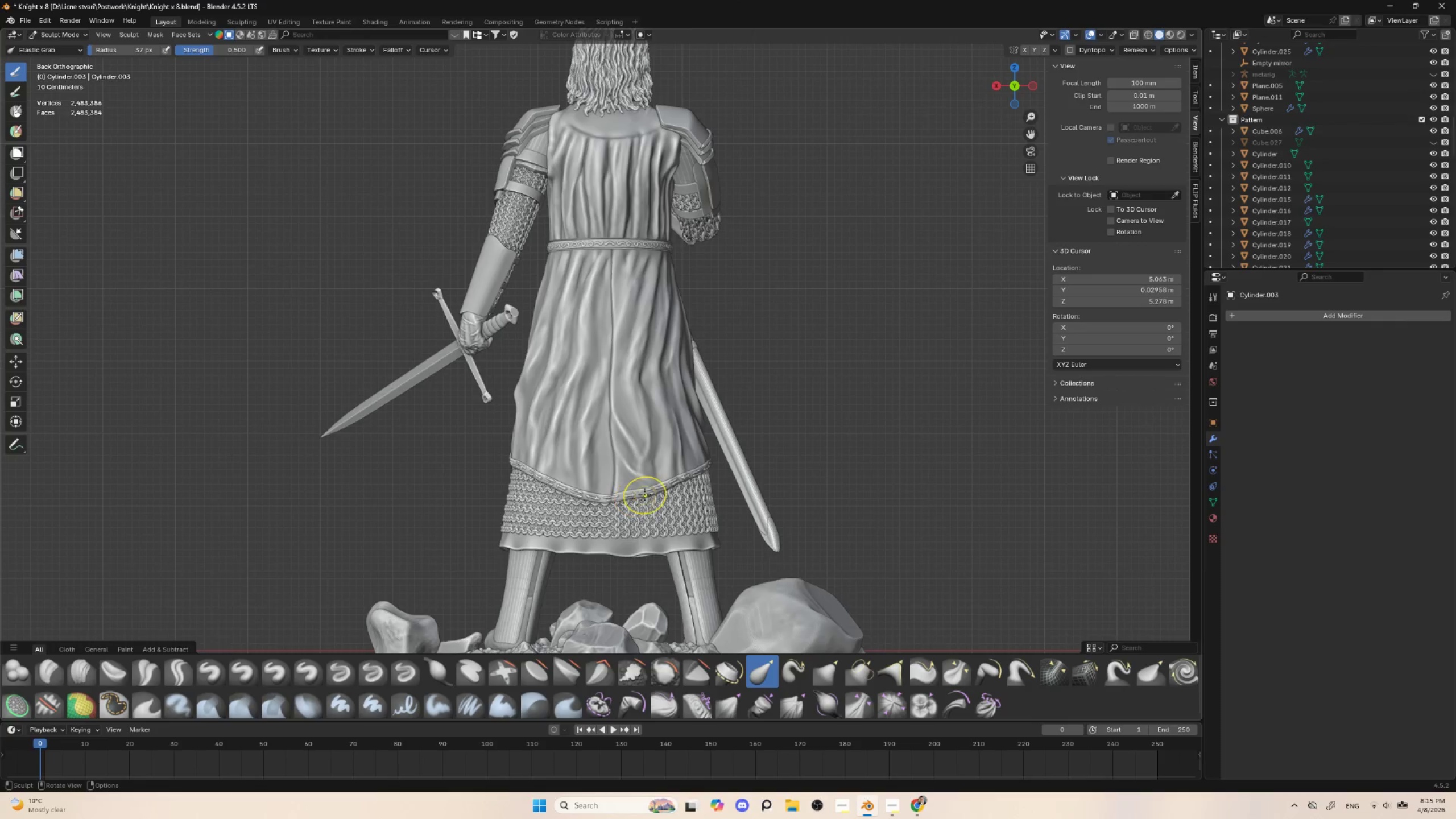 
left_click_drag(start_coordinate=[645, 494], to_coordinate=[650, 510])
 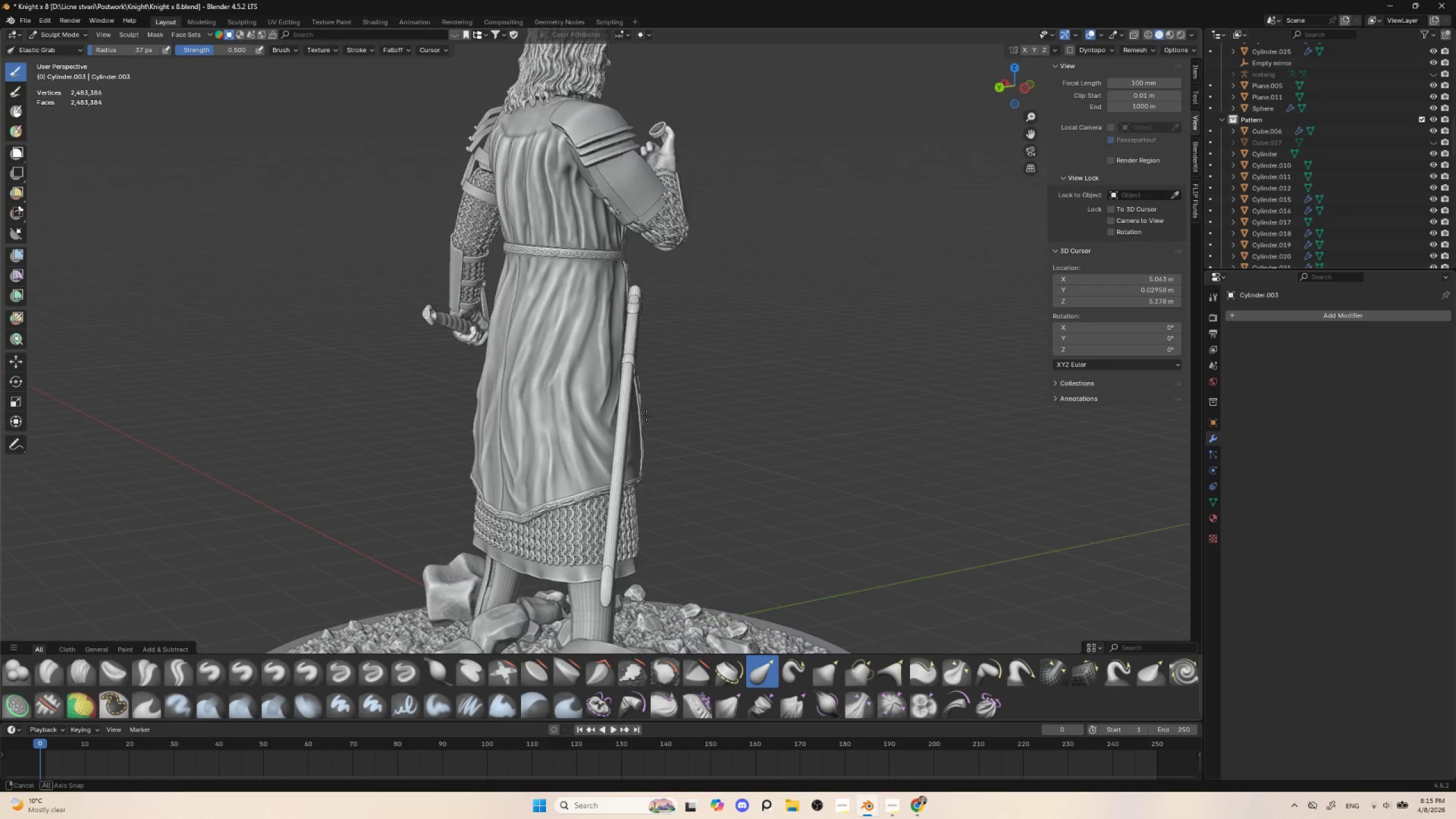 
hold_key(key=AltLeft, duration=0.48)
 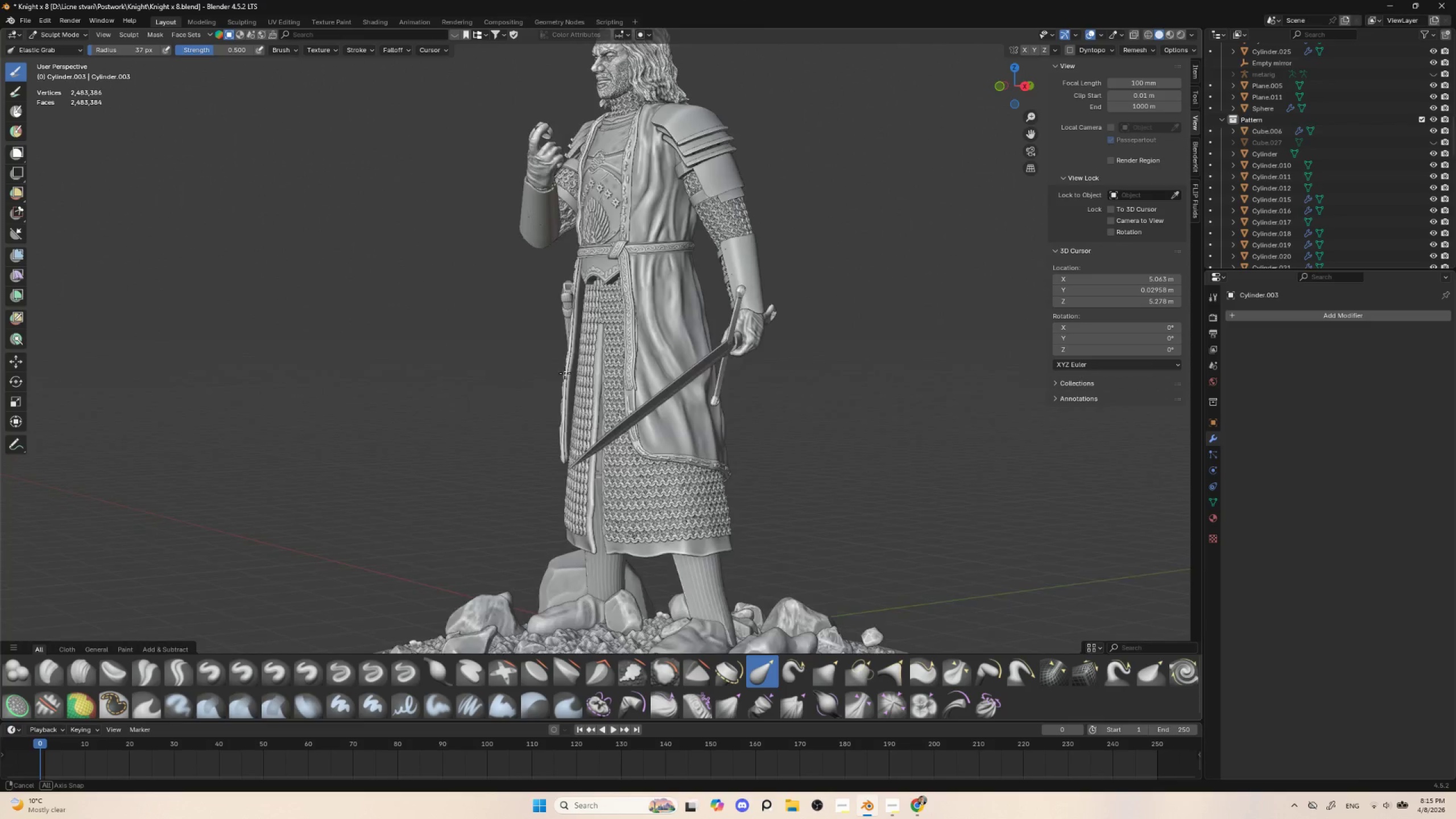 
hold_key(key=AltLeft, duration=0.42)
 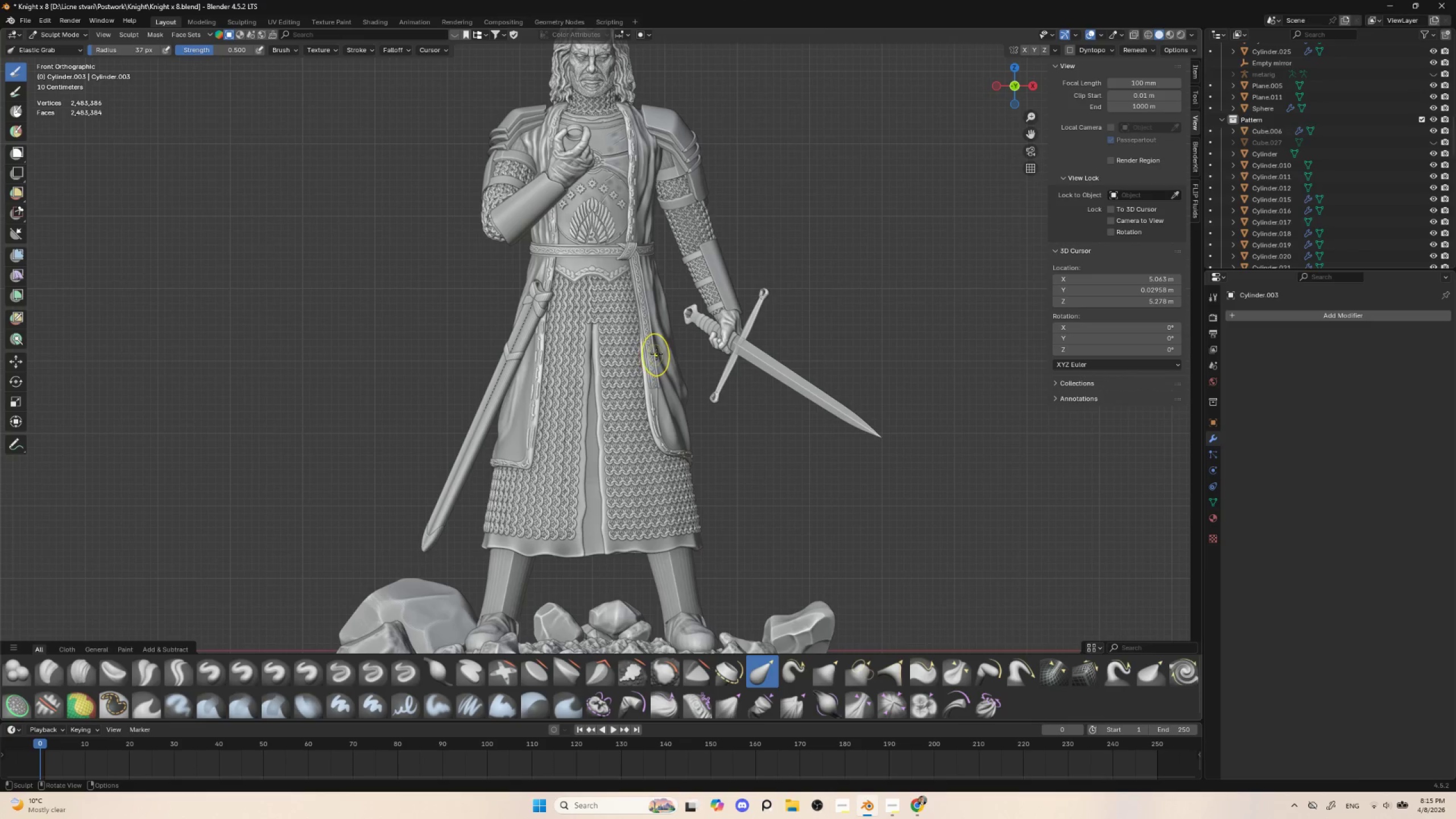 
hold_key(key=ShiftLeft, duration=0.48)
 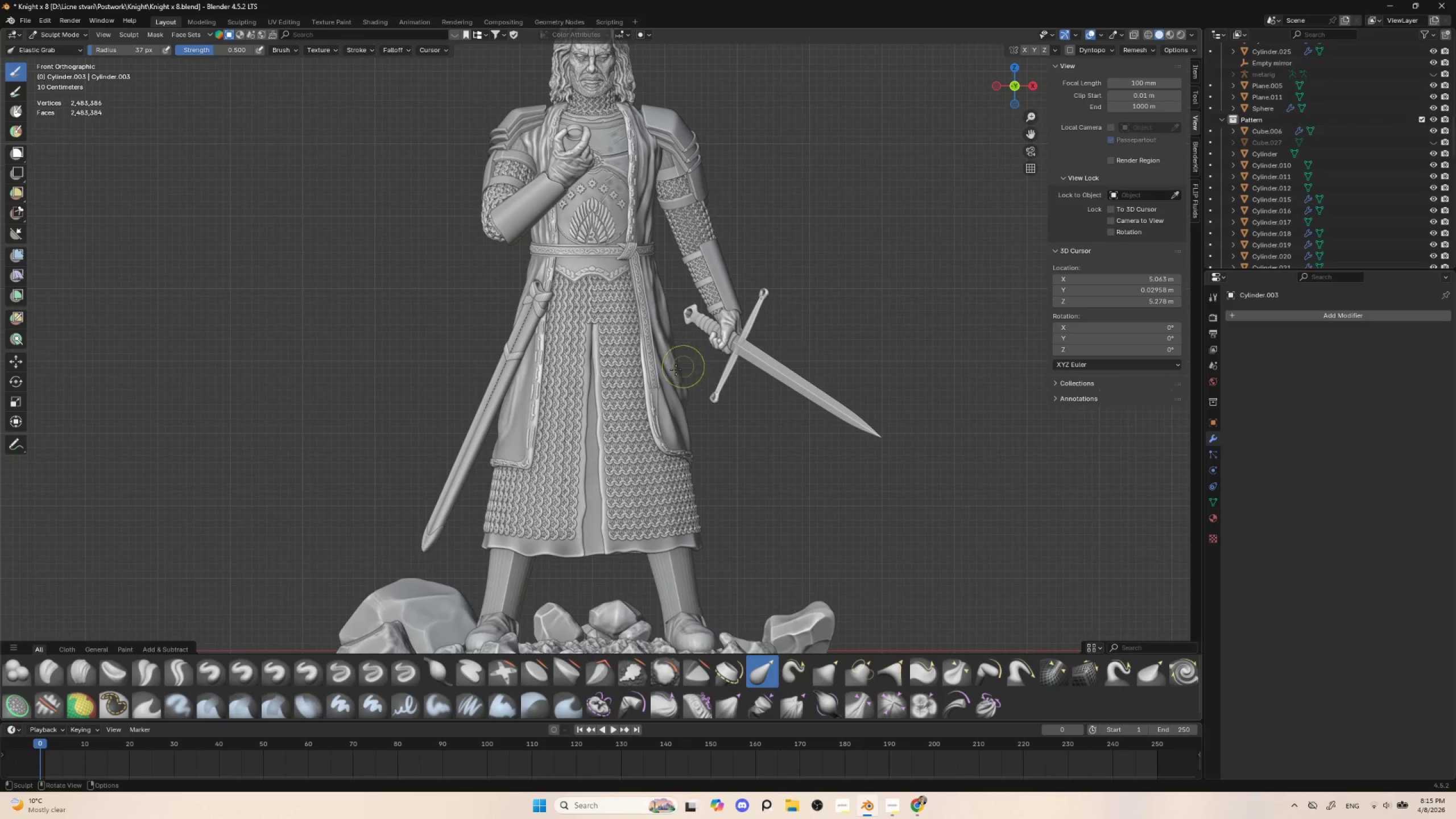 
hold_key(key=ShiftLeft, duration=0.5)
 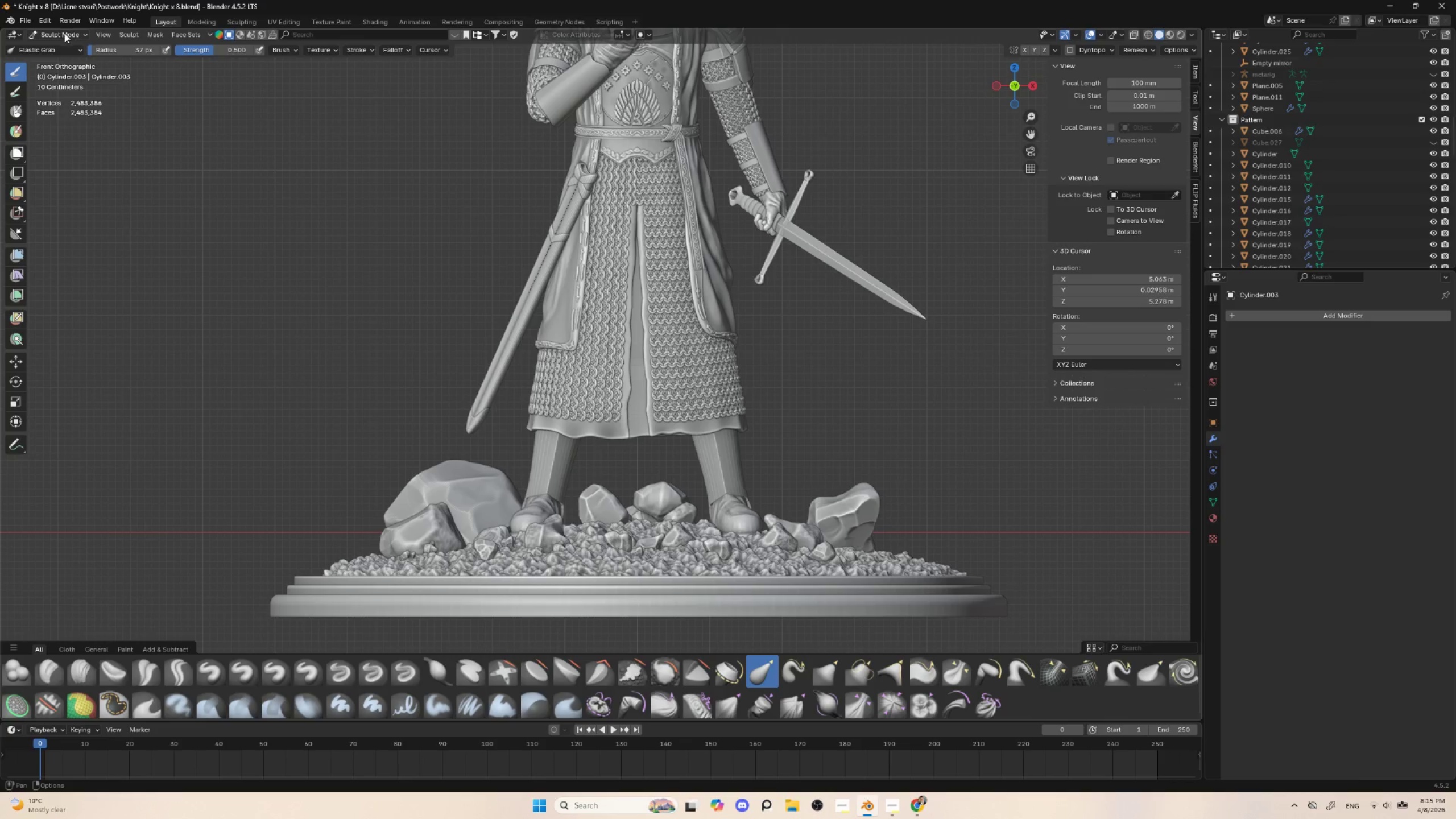 
double_click([65, 44])
 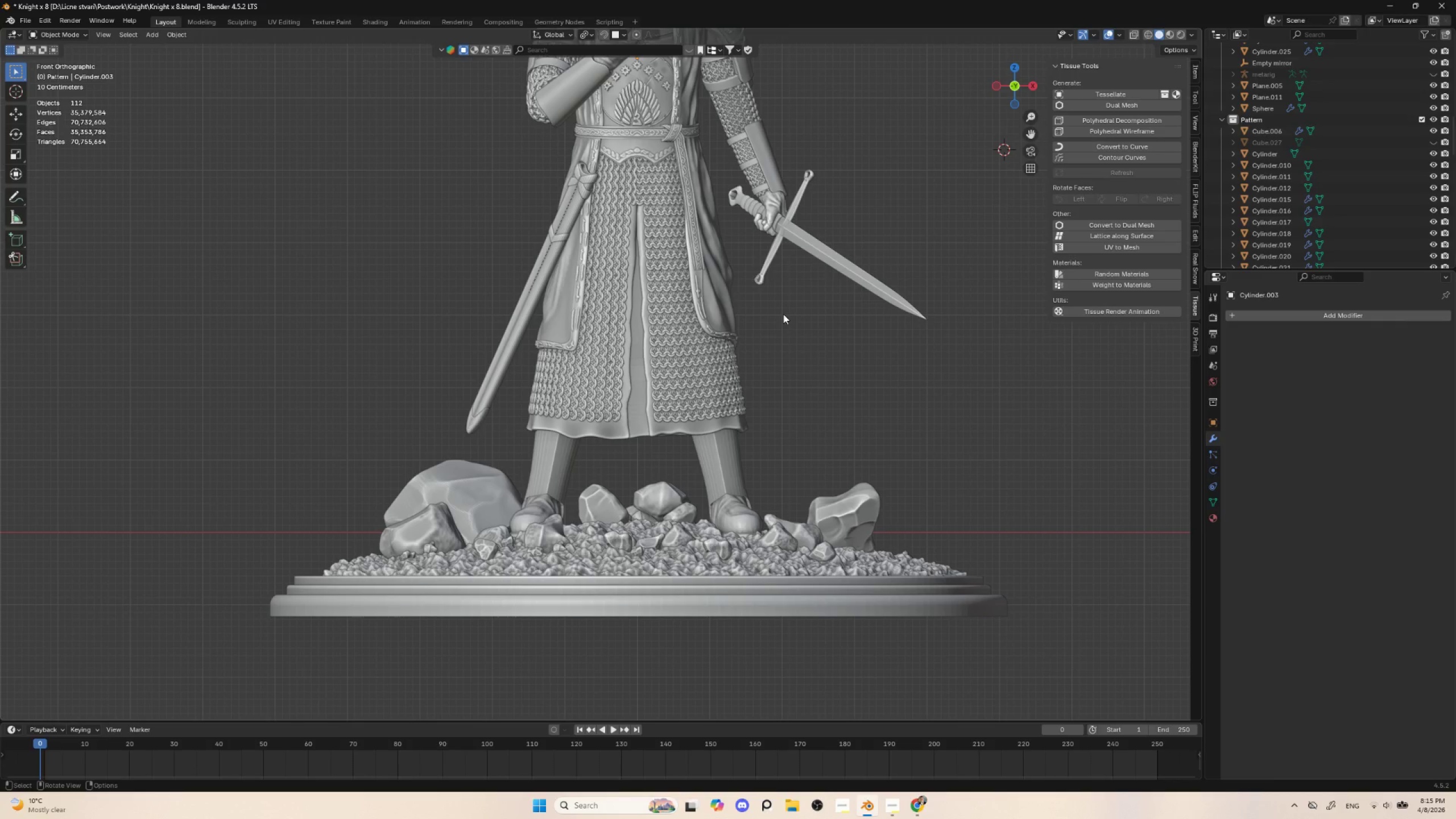 
wait(5.62)
 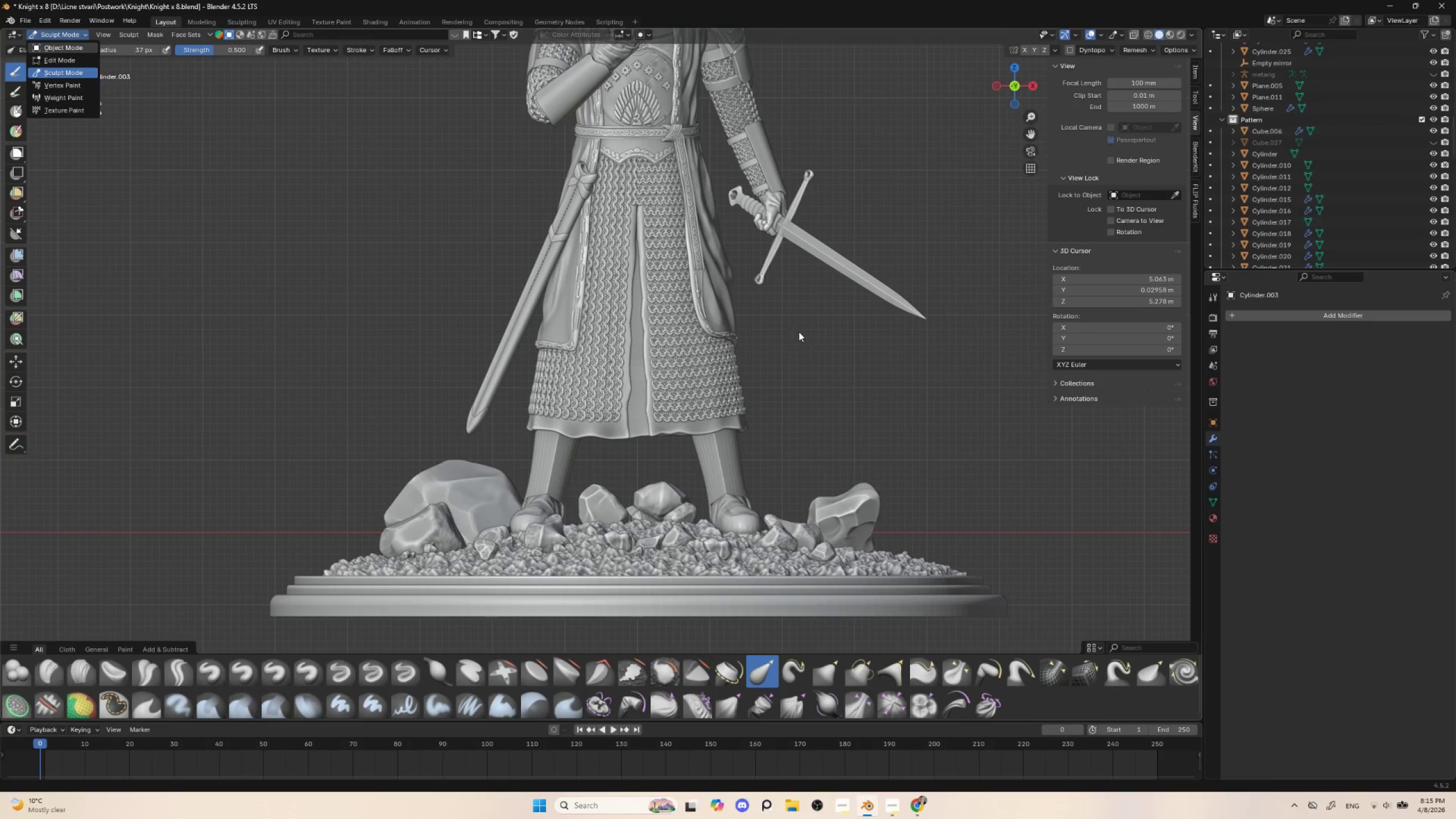 
left_click([438, 244])
 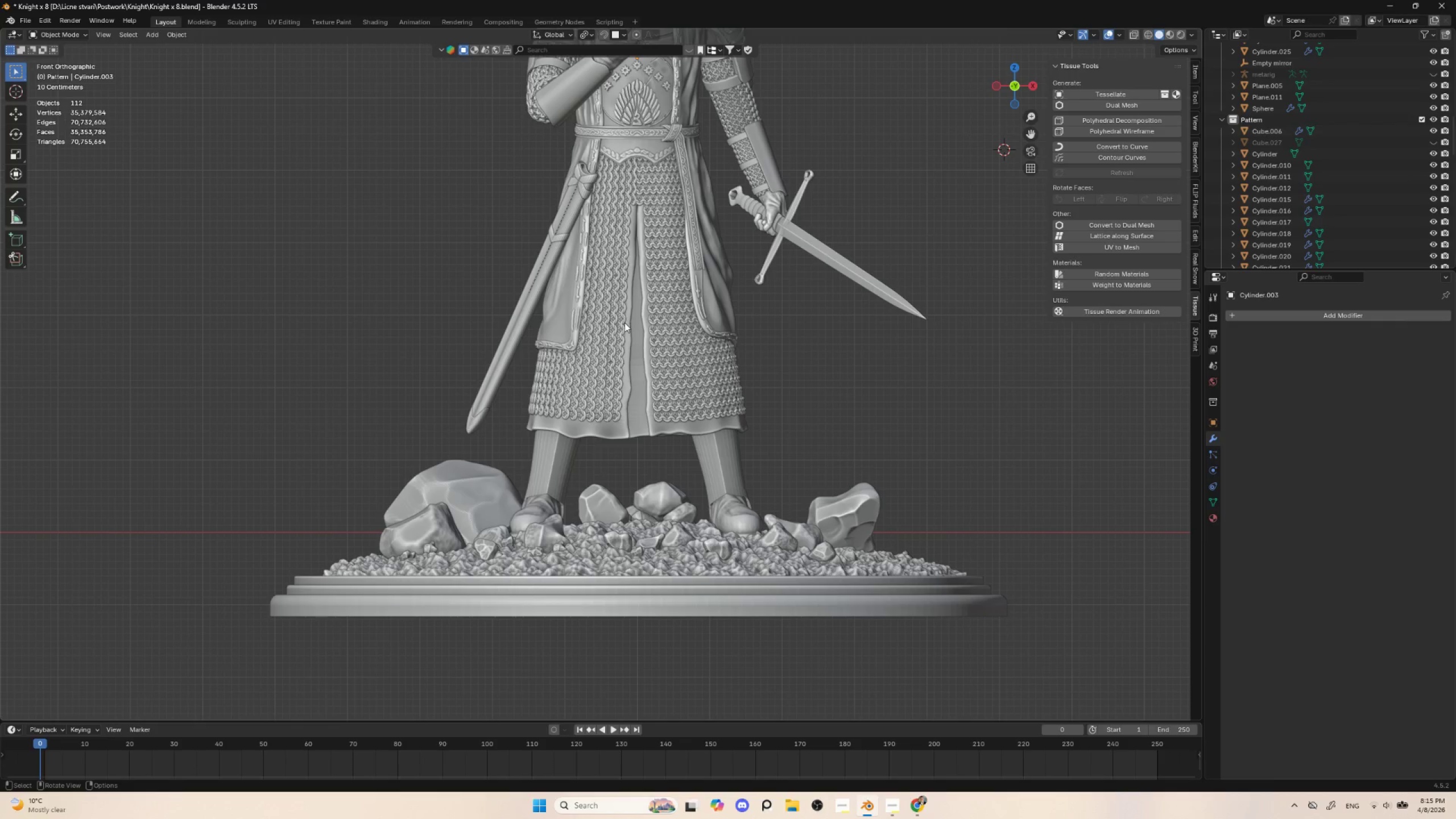 
hold_key(key=ShiftLeft, duration=0.75)
 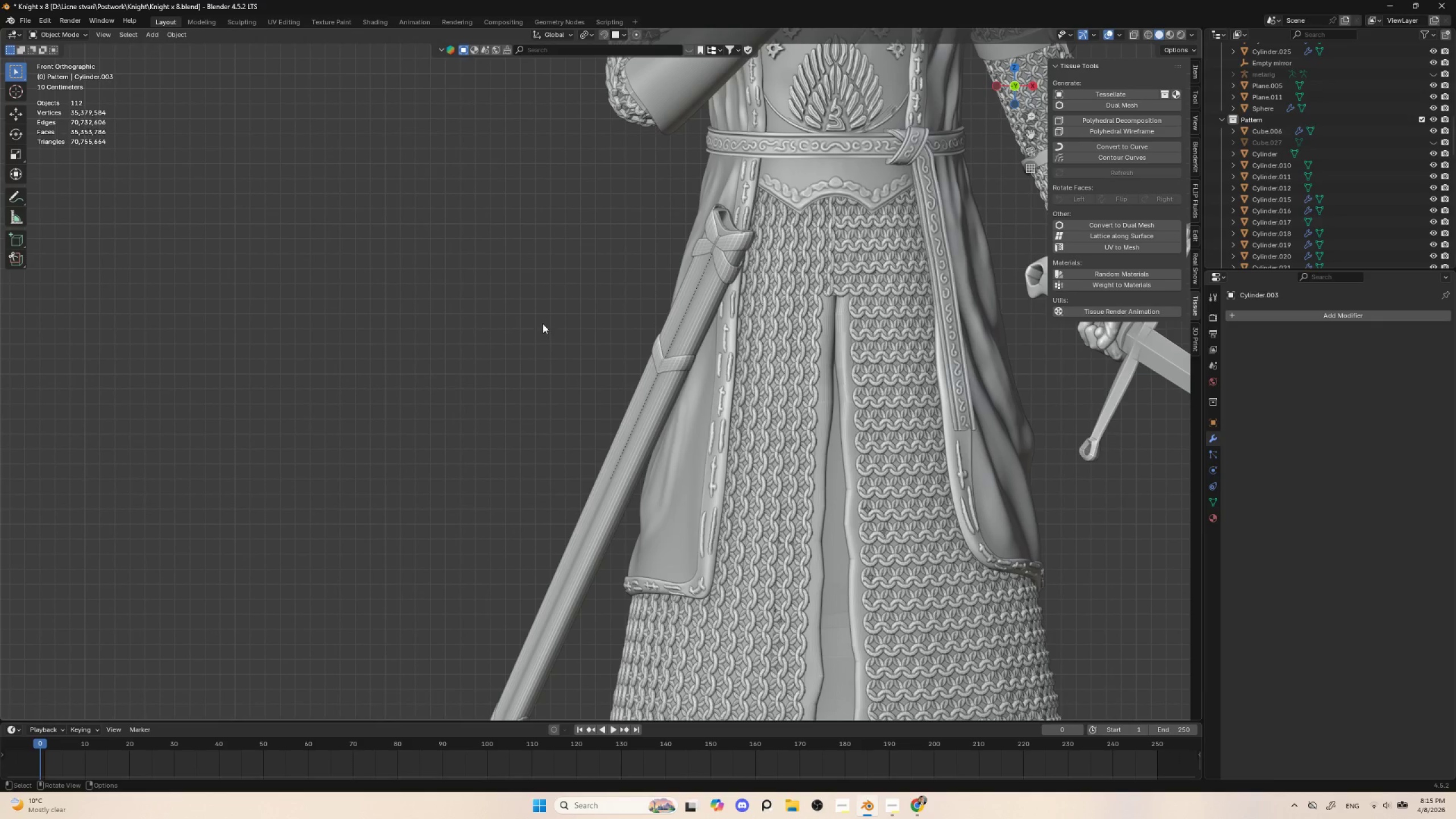 
scroll: coordinate [624, 323], scroll_direction: up, amount: 4.0
 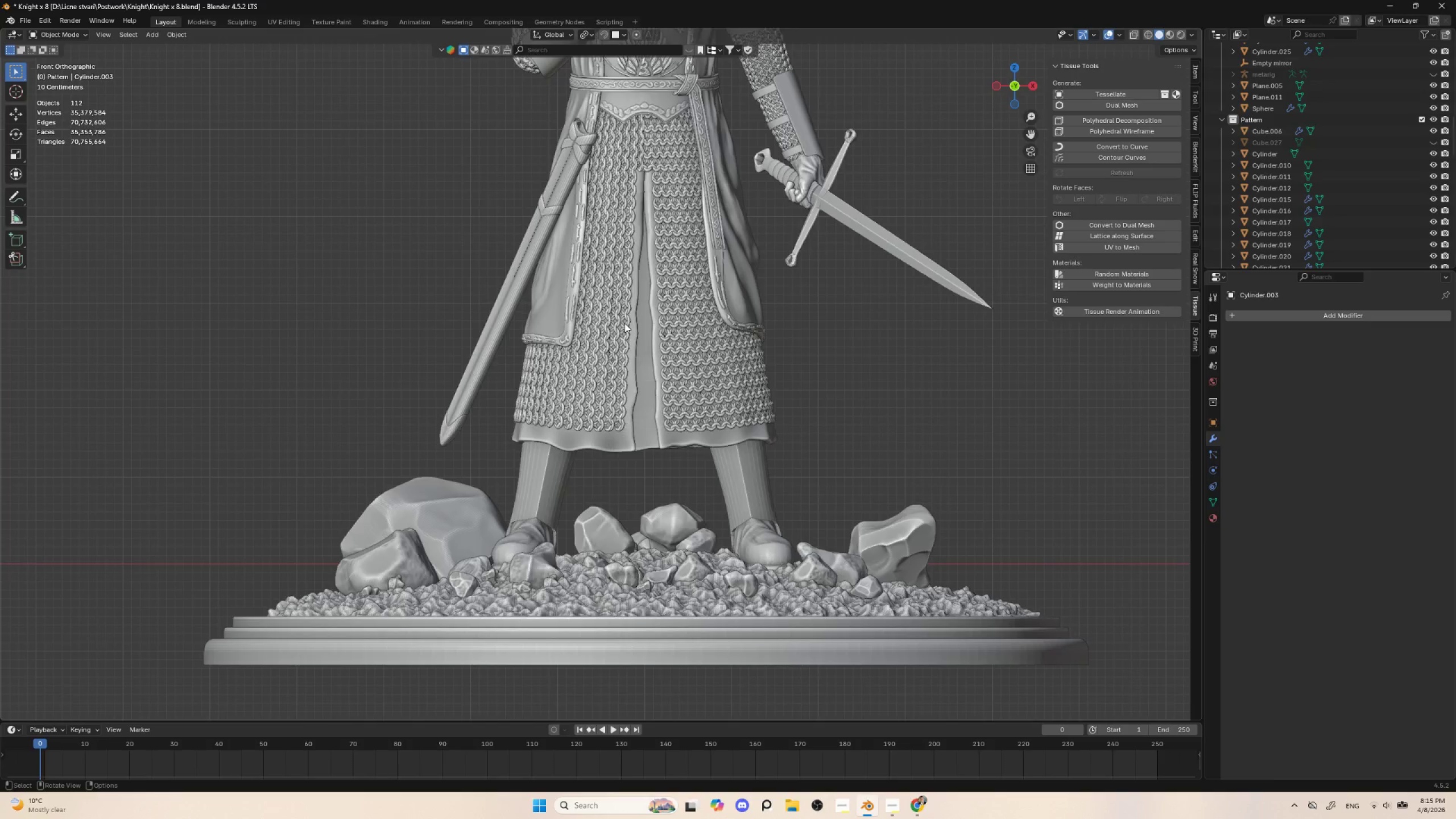 
left_click([543, 324])
 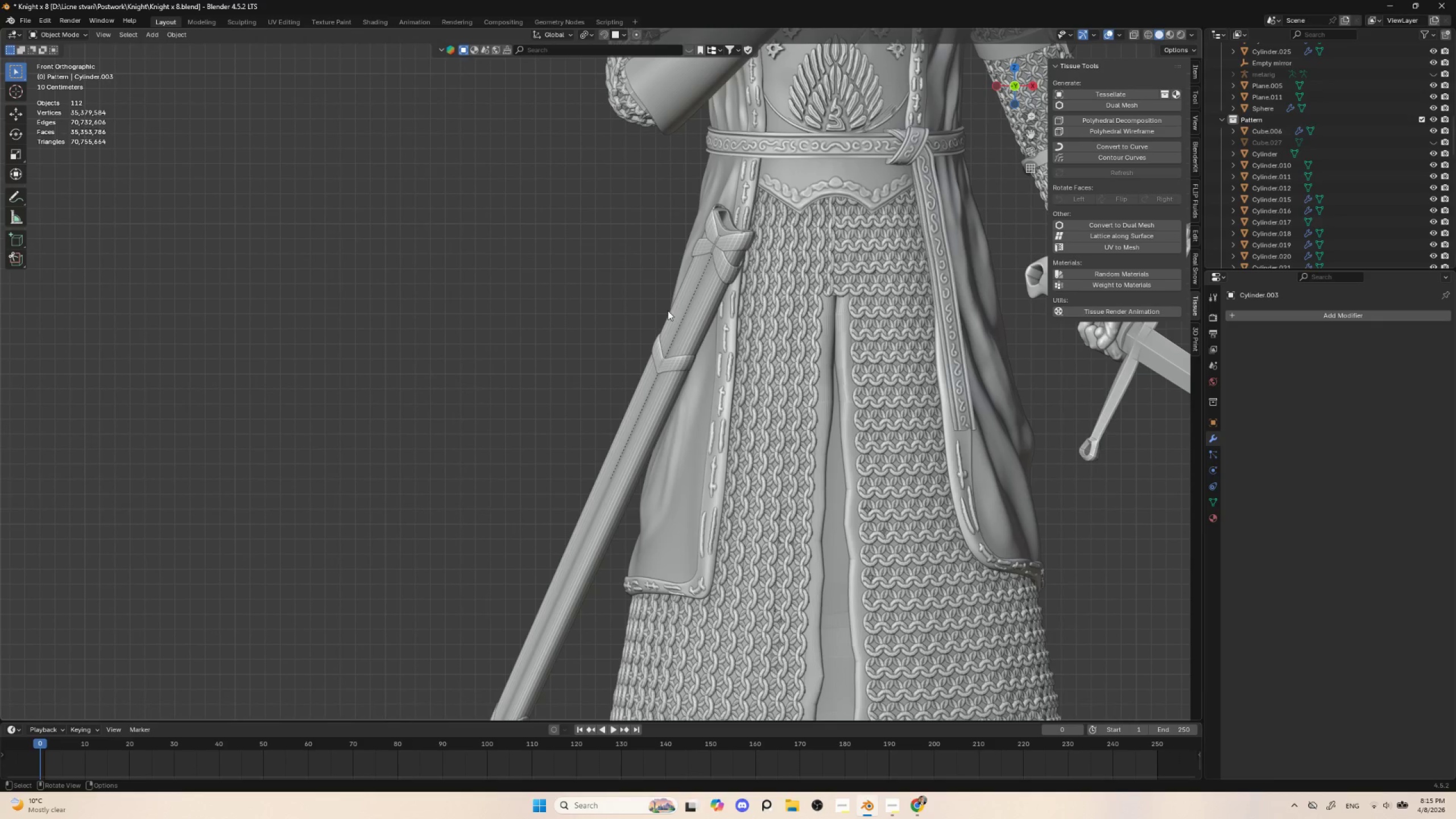 
hold_key(key=ShiftLeft, duration=0.78)
 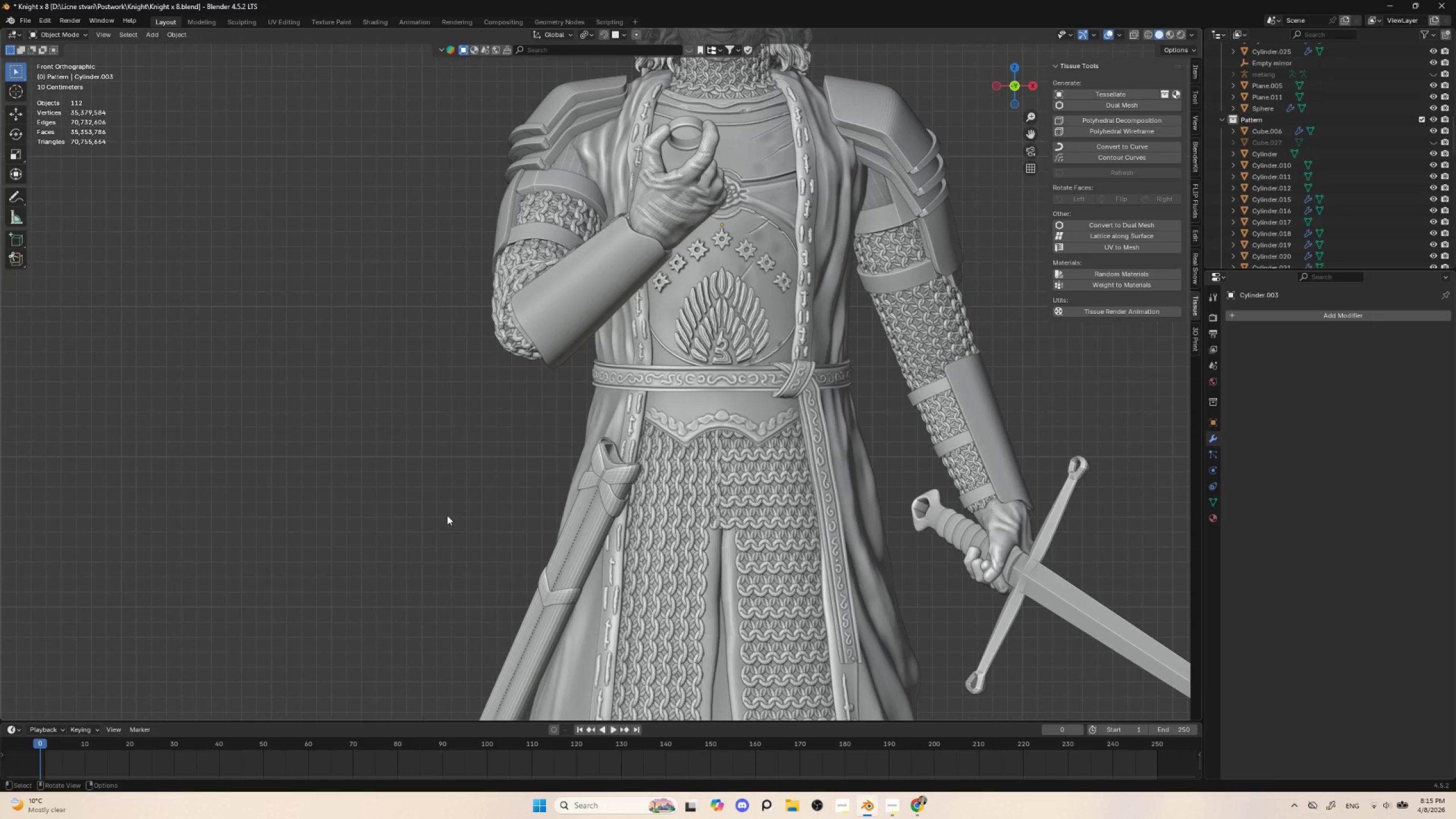 
scroll: coordinate [446, 515], scroll_direction: up, amount: 2.0
 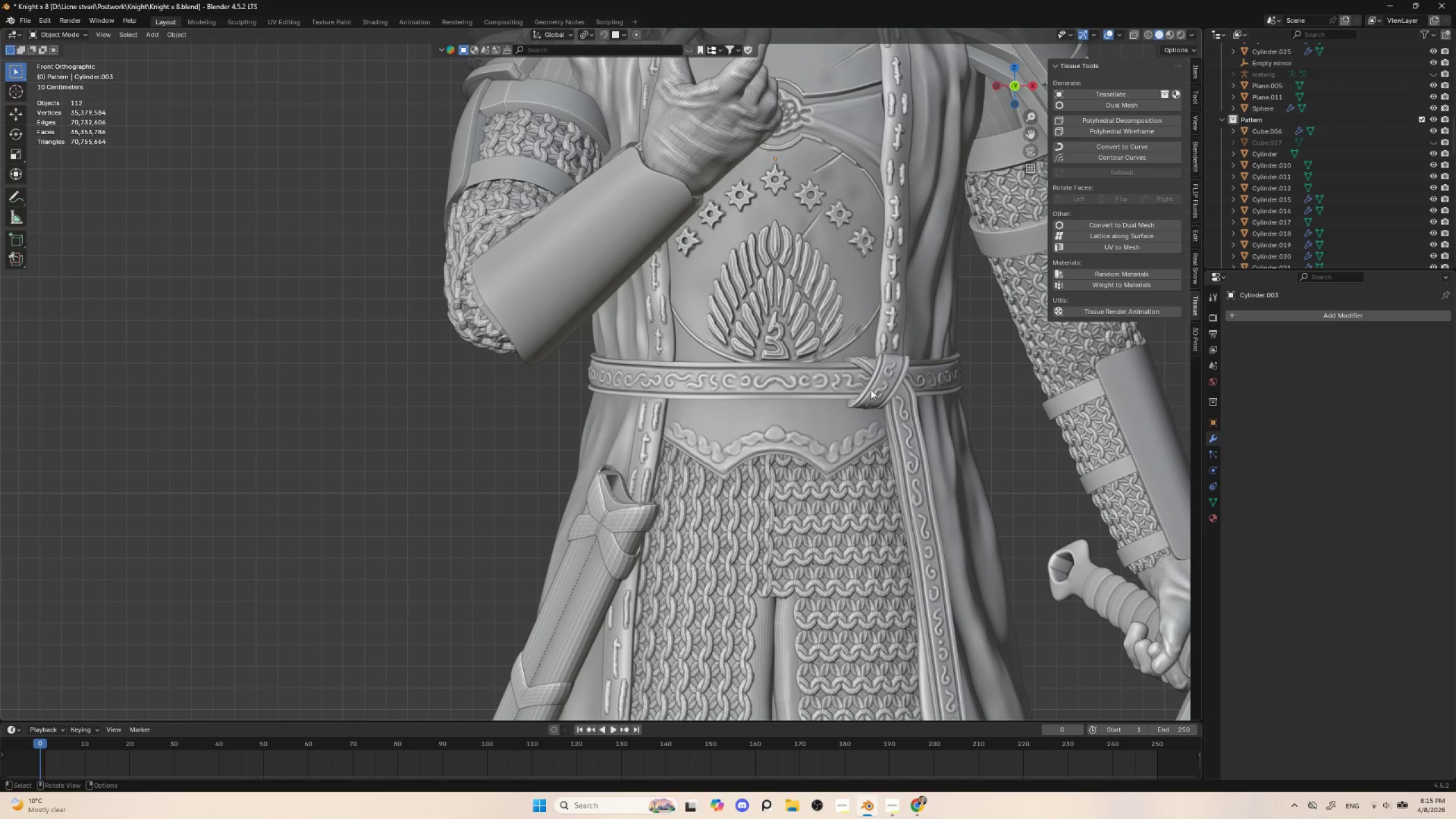 
key(Shift+A)
 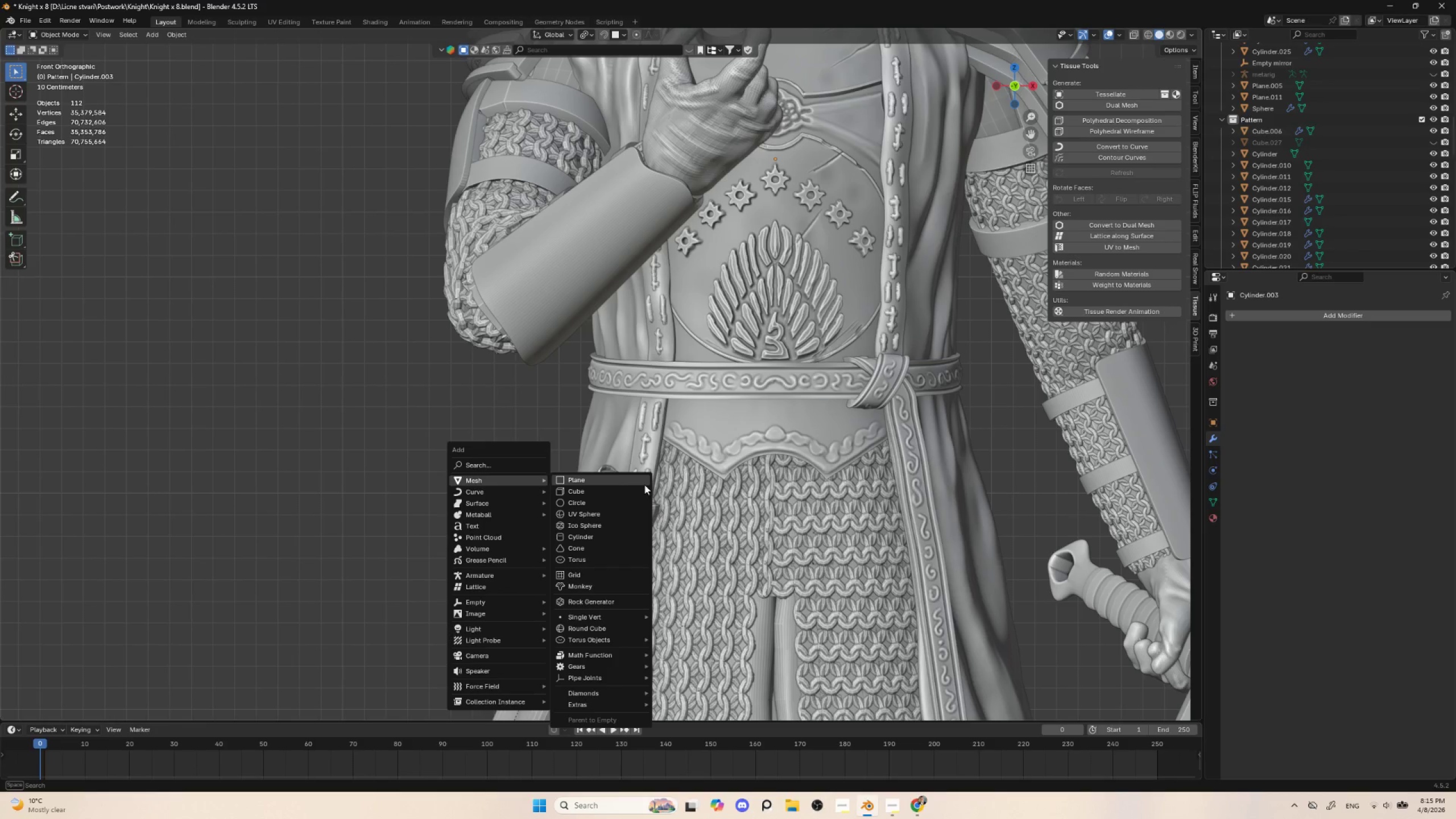 
left_click([614, 481])
 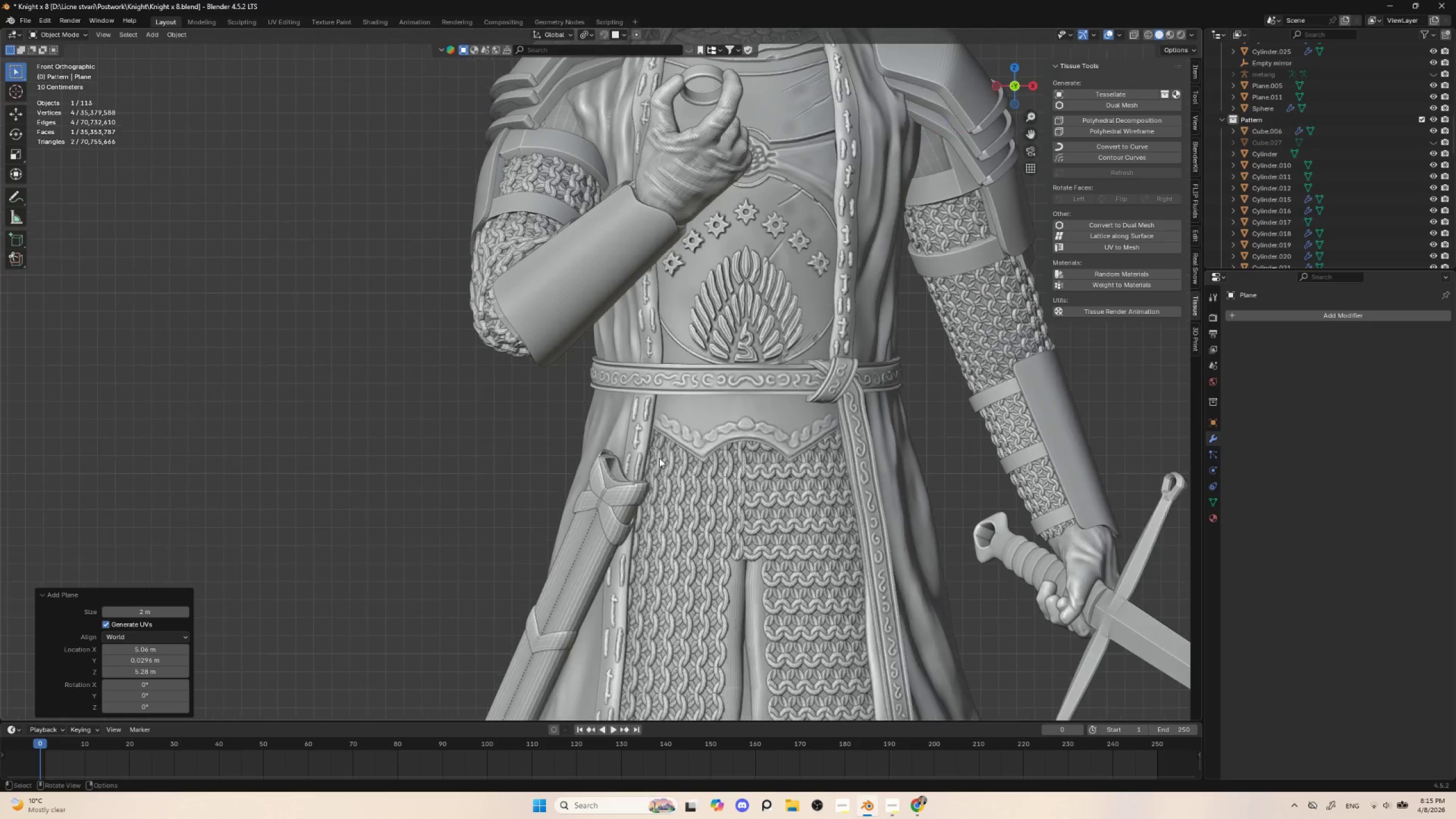 
scroll: coordinate [665, 473], scroll_direction: down, amount: 12.0
 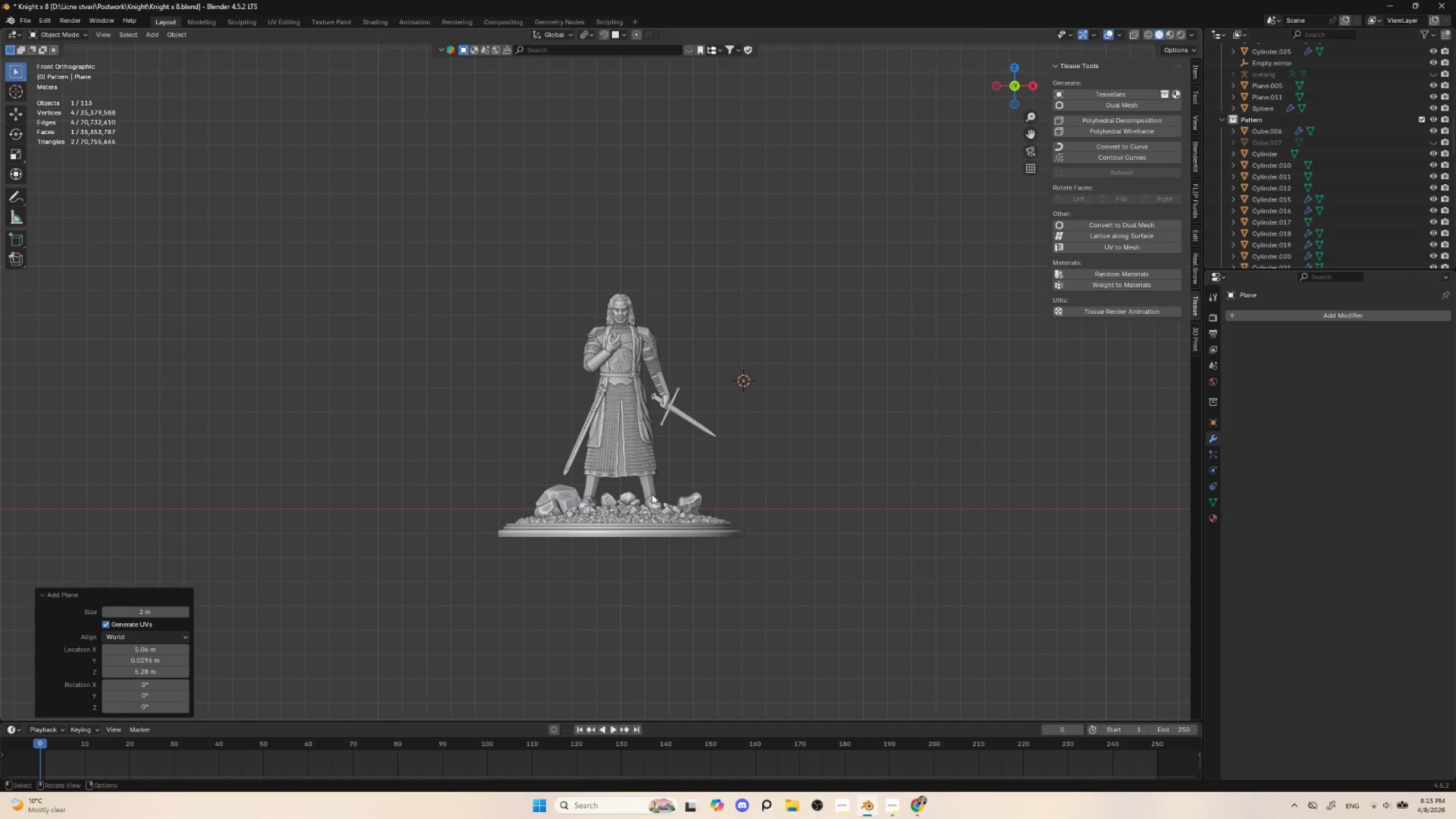 
type(rx90)
 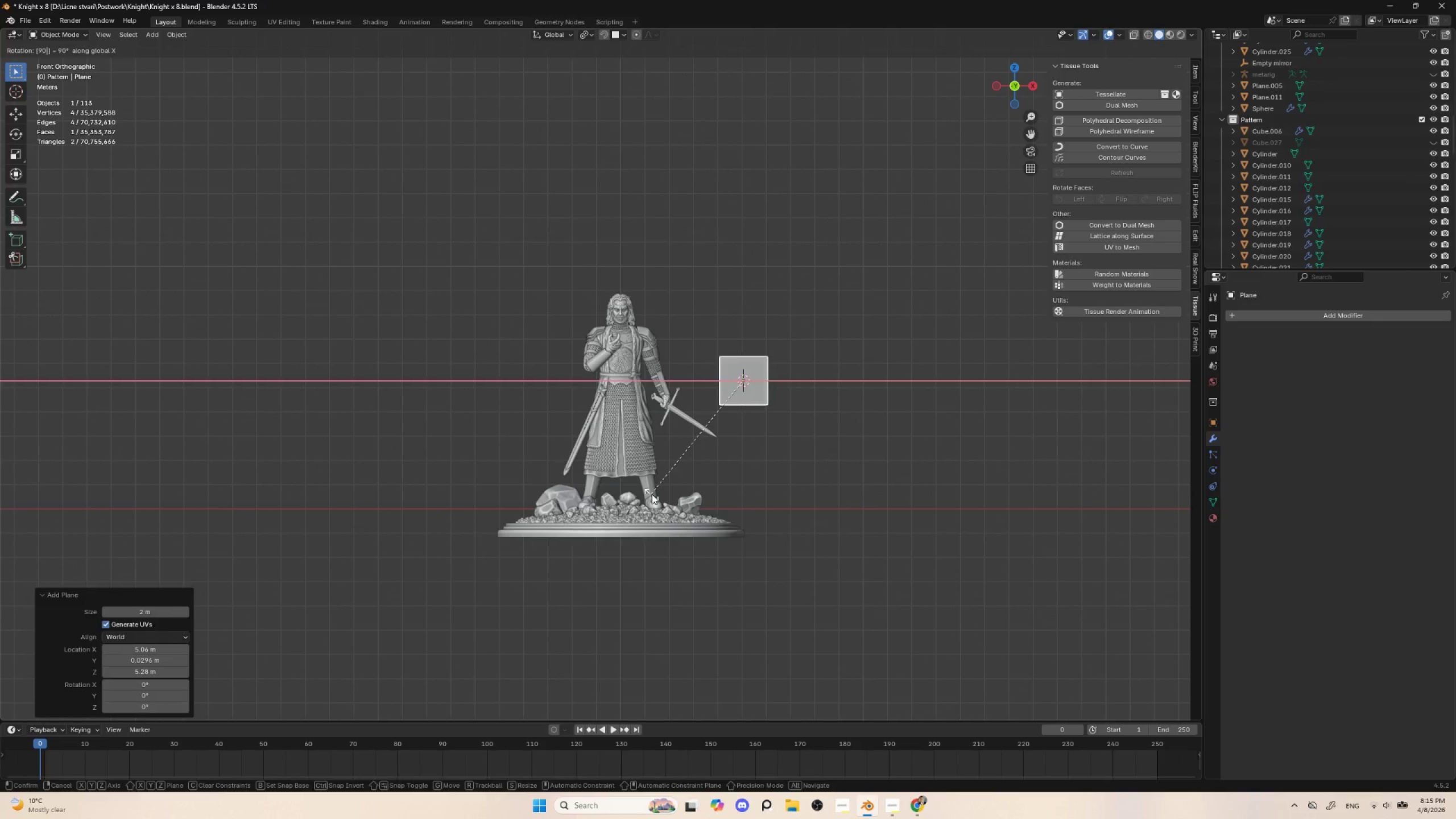 
left_click([652, 494])
 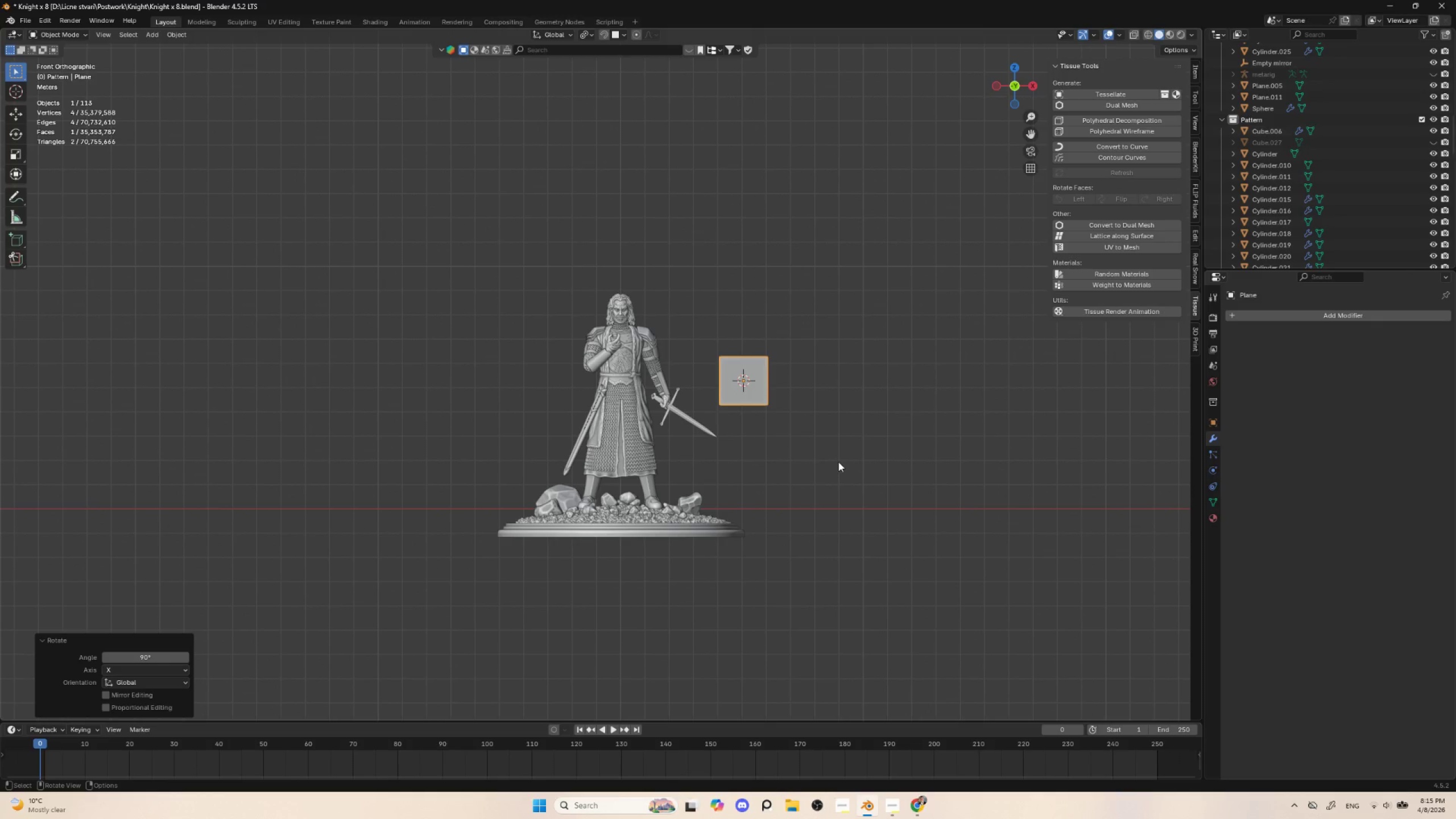 
key(S)
 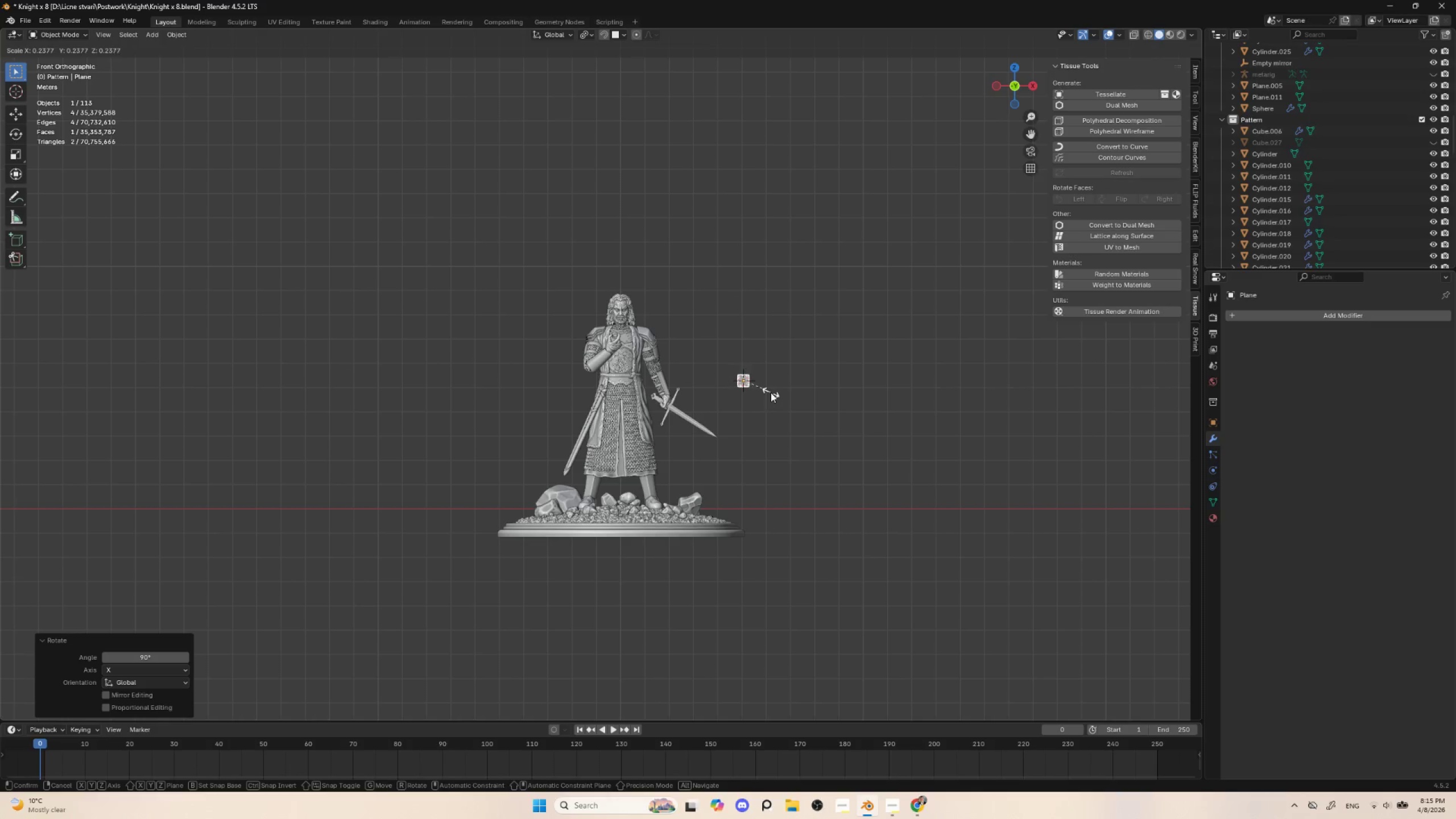 
left_click([771, 392])
 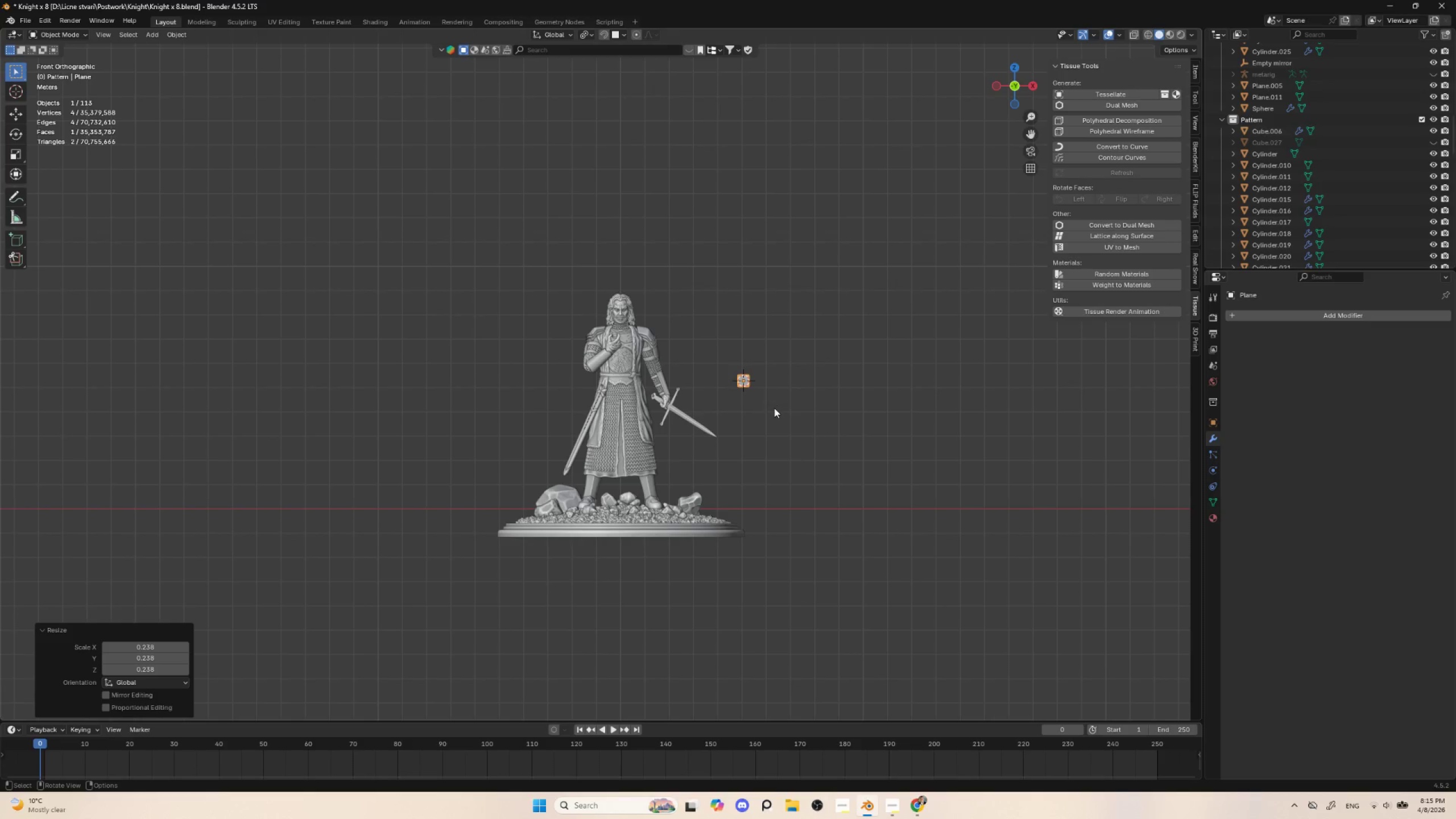 
scroll: coordinate [774, 408], scroll_direction: up, amount: 4.0
 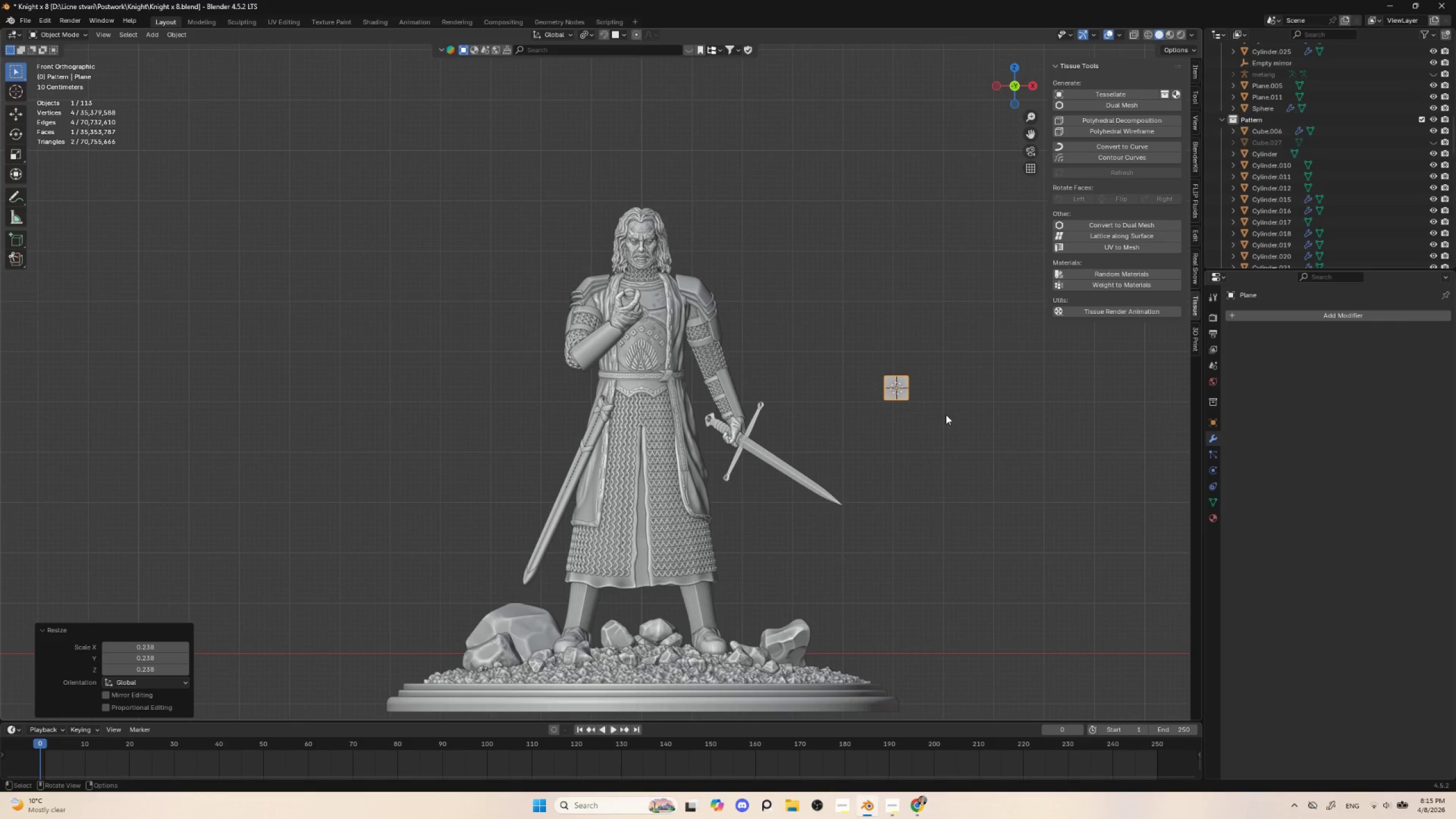 
key(G)
 